 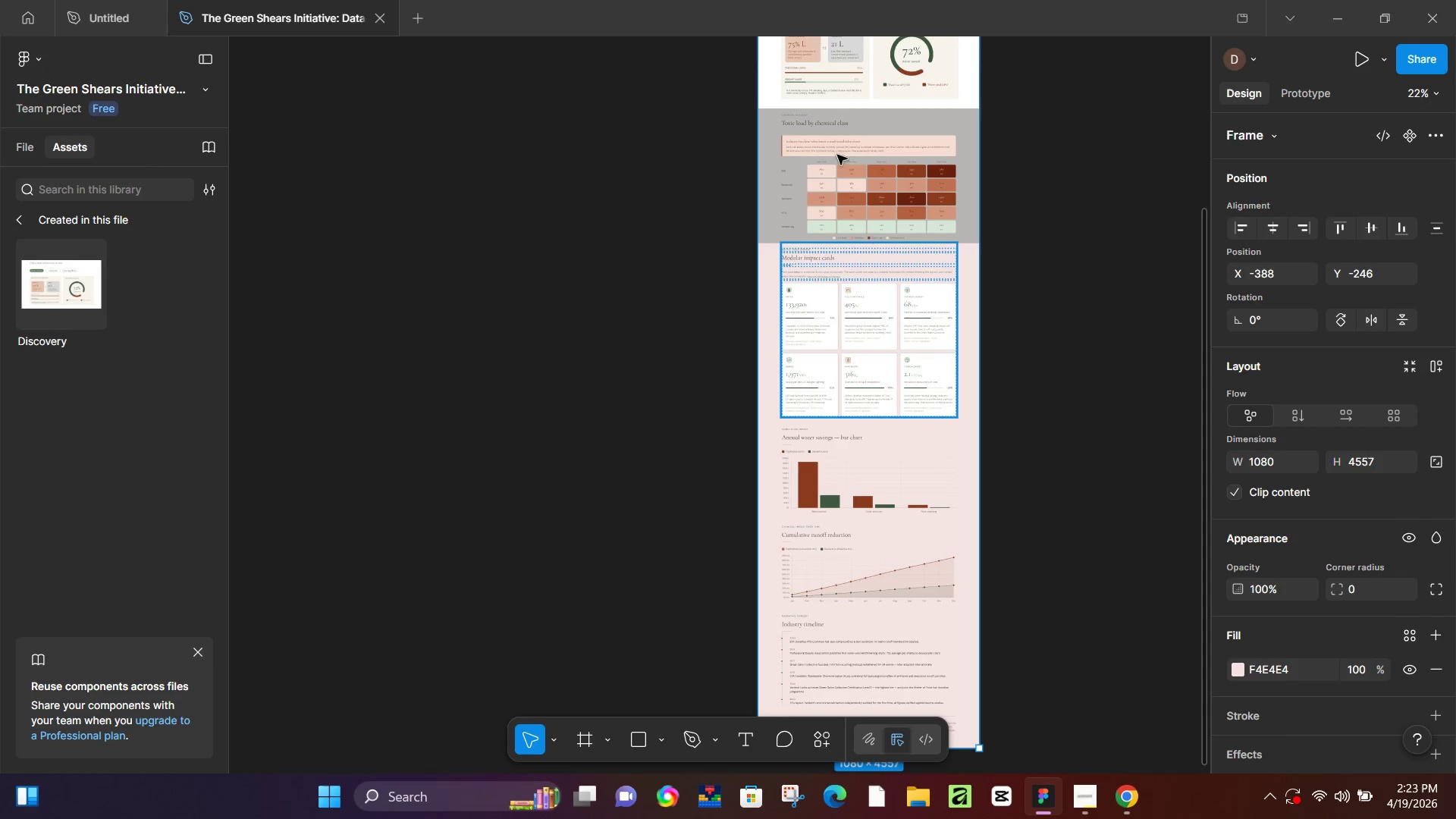 
scroll: coordinate [831, 152], scroll_direction: up, amount: 9.0
 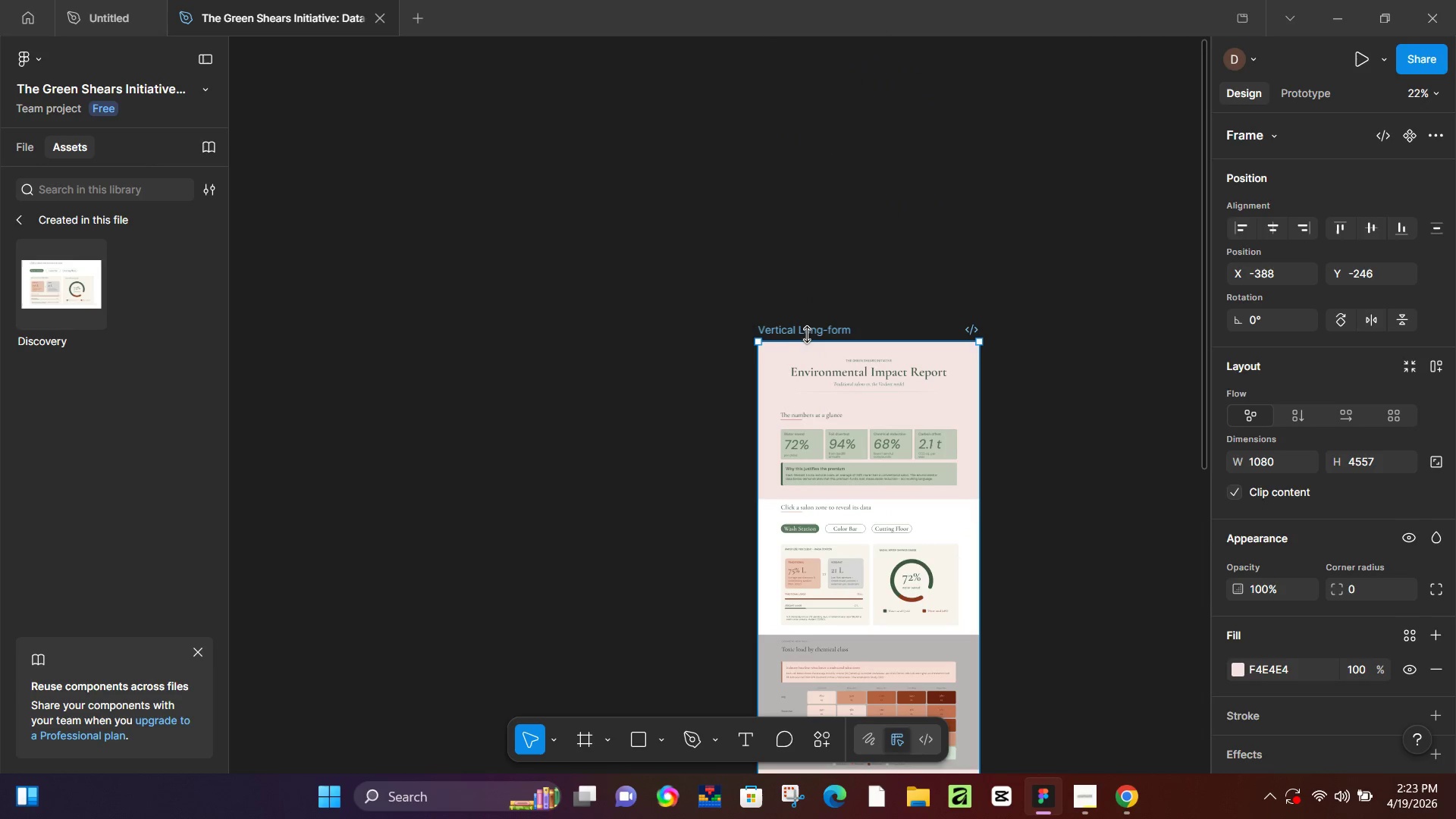 
left_click([814, 334])
 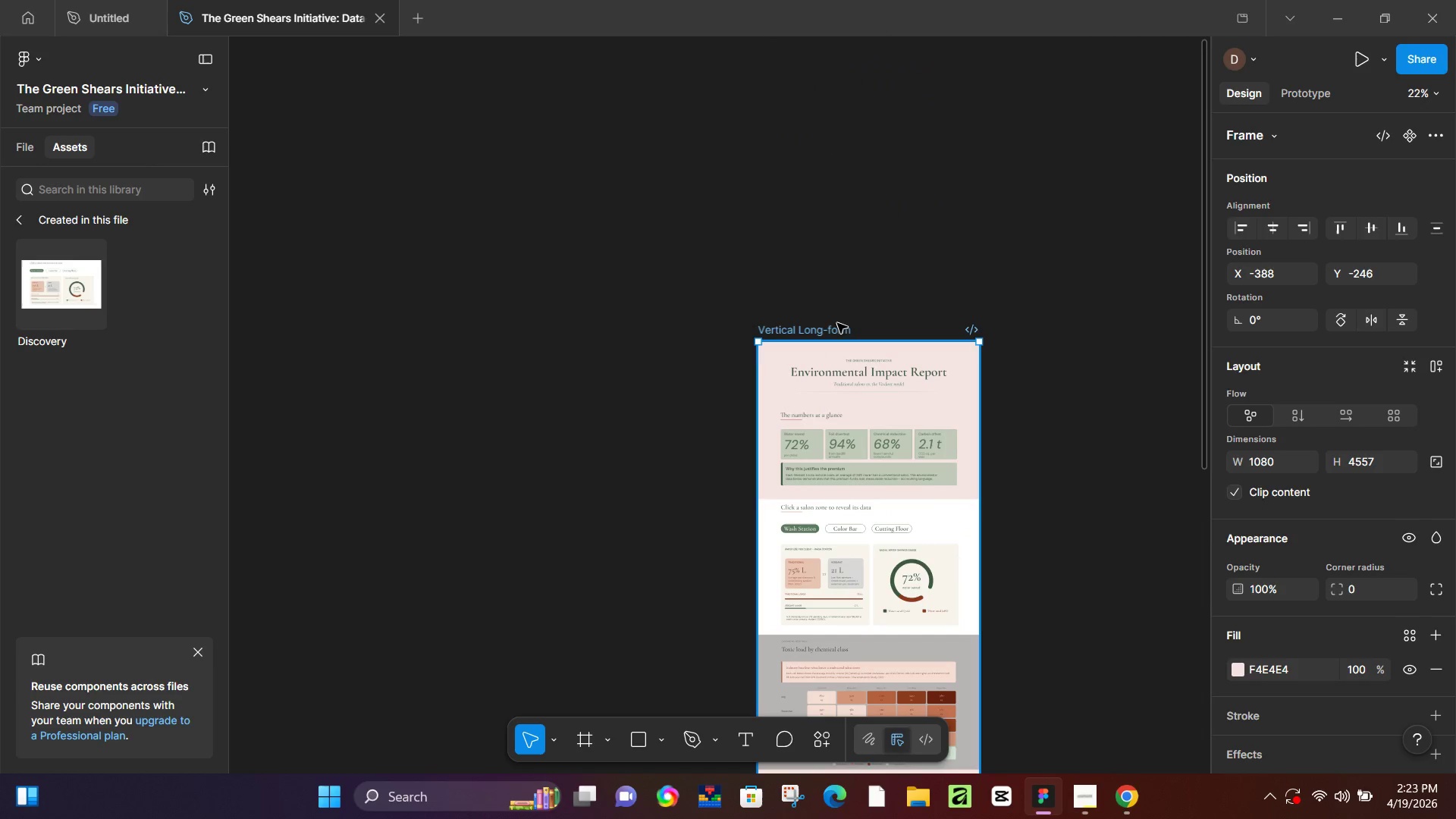 
left_click([839, 323])
 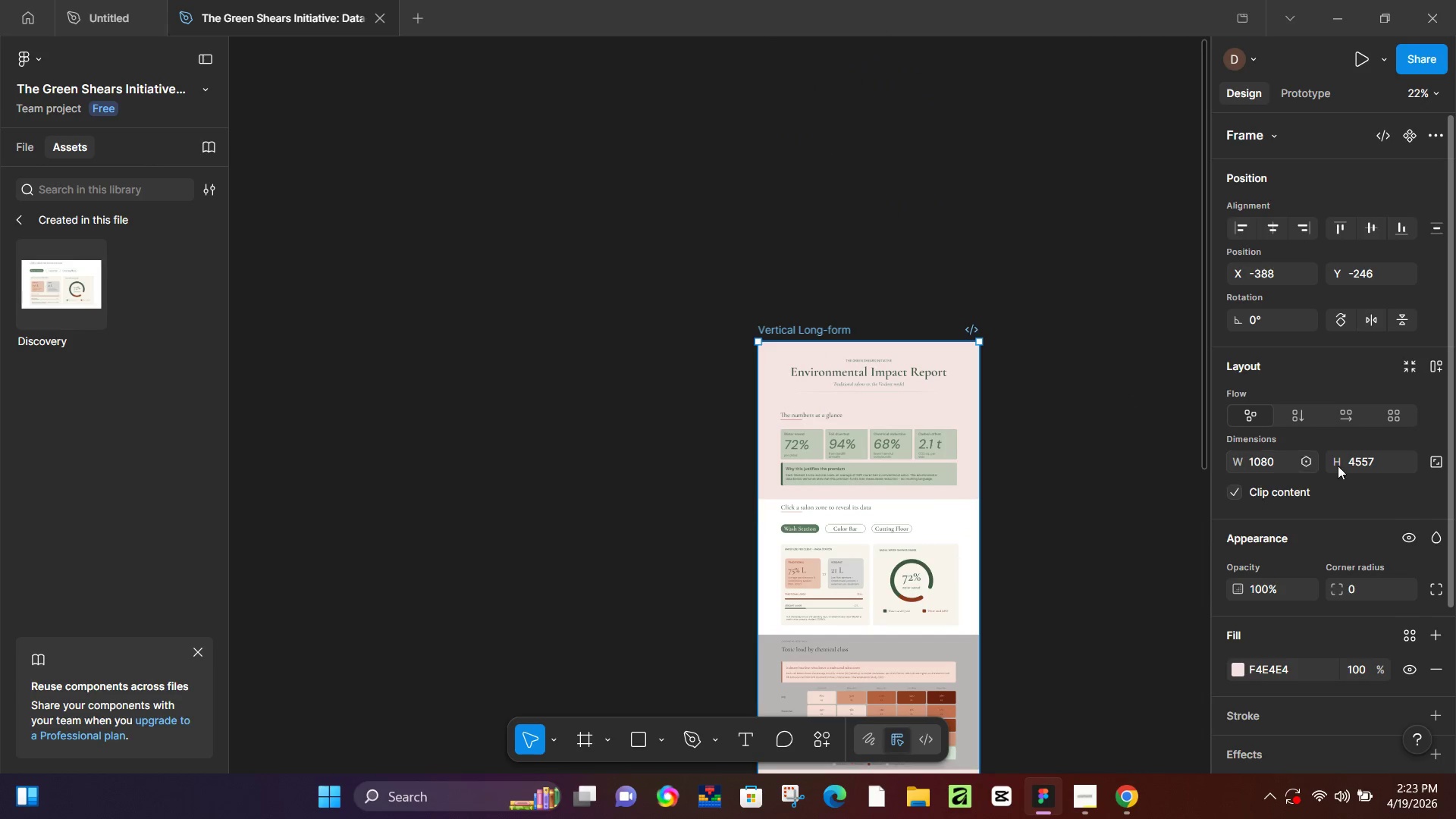 
left_click([1362, 468])
 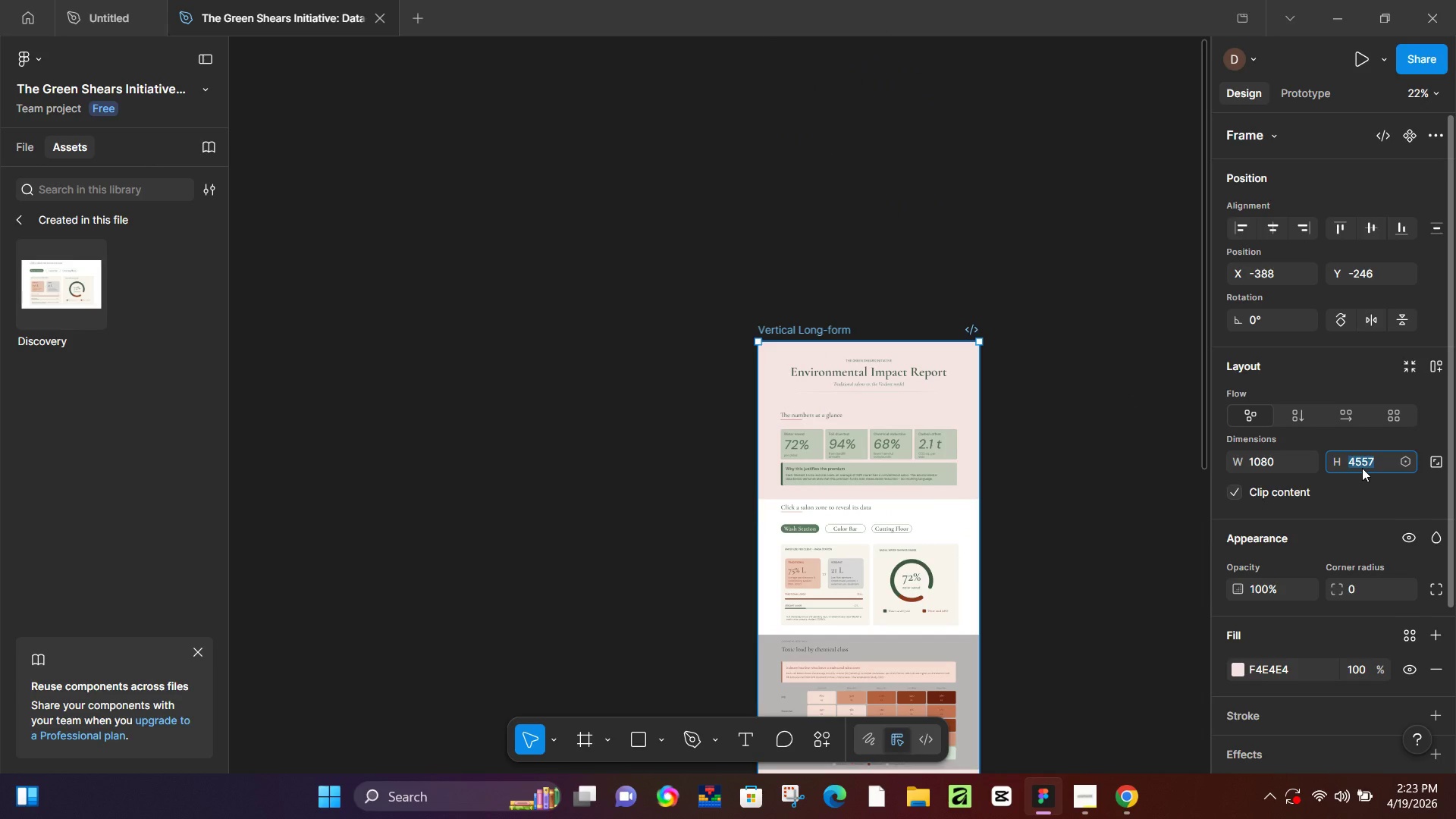 
key(Numpad3)
 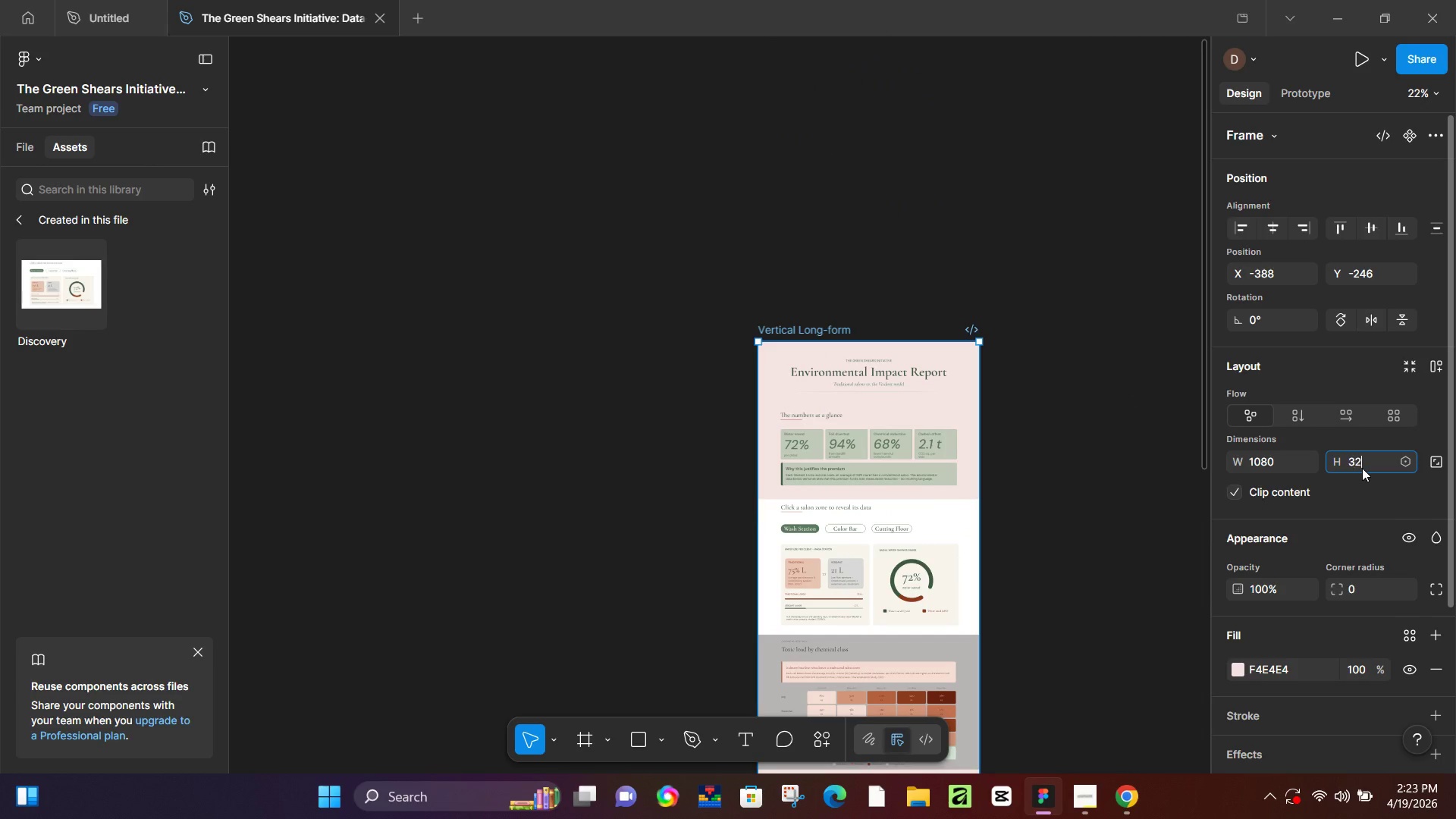 
key(Numpad2)
 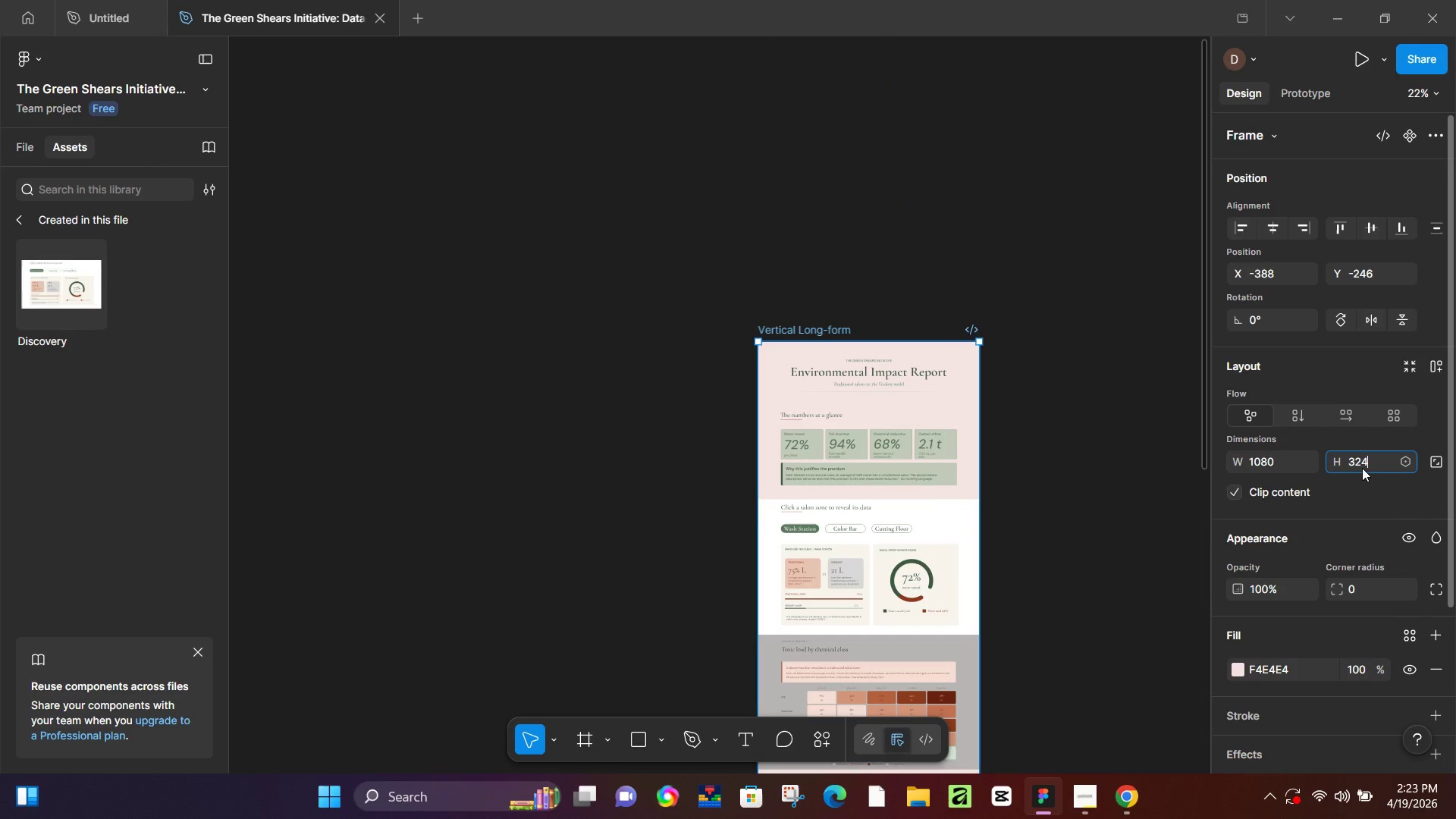 
key(Numpad4)
 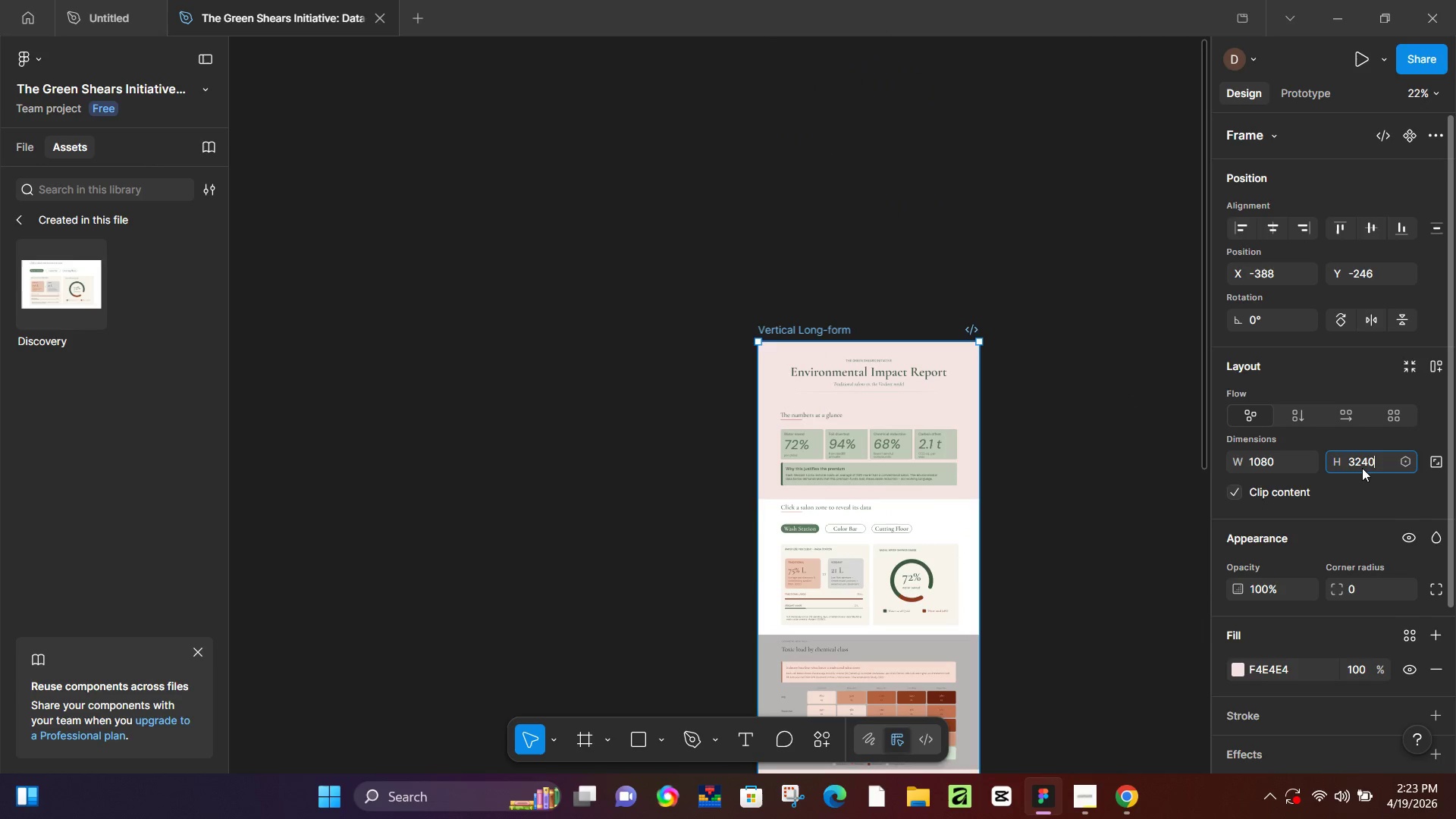 
key(Numpad0)
 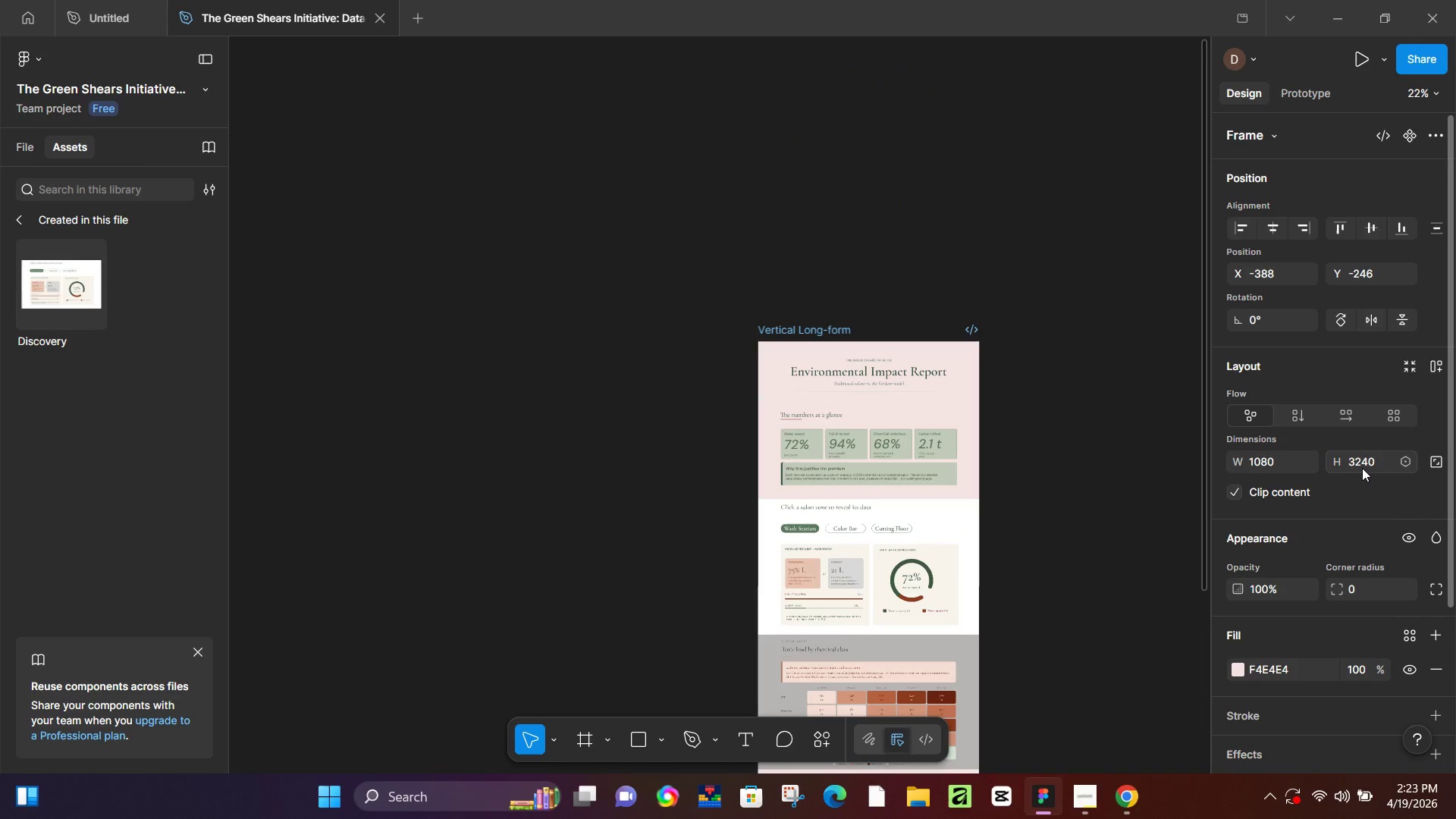 
key(NumpadEnter)
 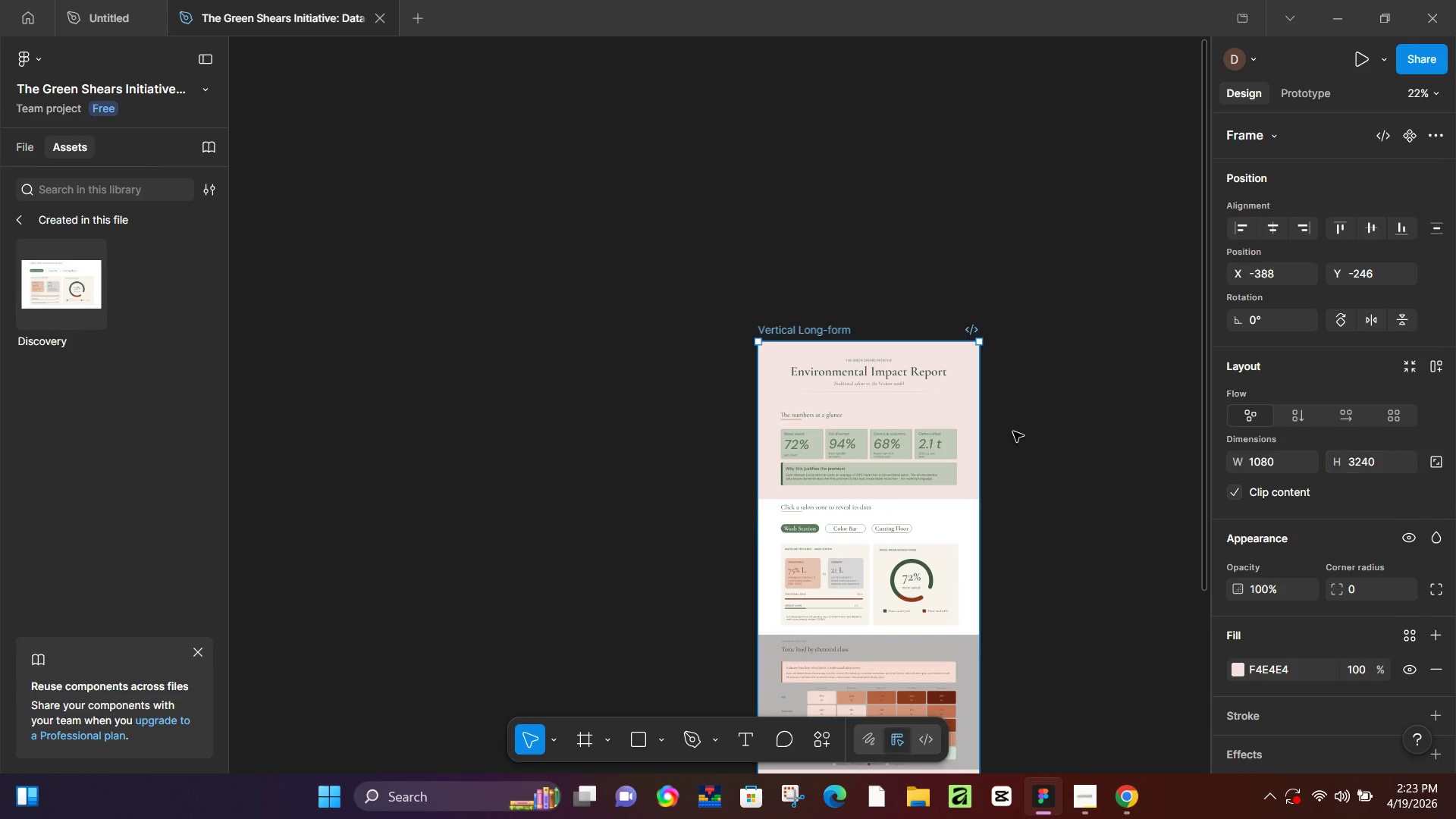 
scroll: coordinate [987, 444], scroll_direction: down, amount: 10.0
 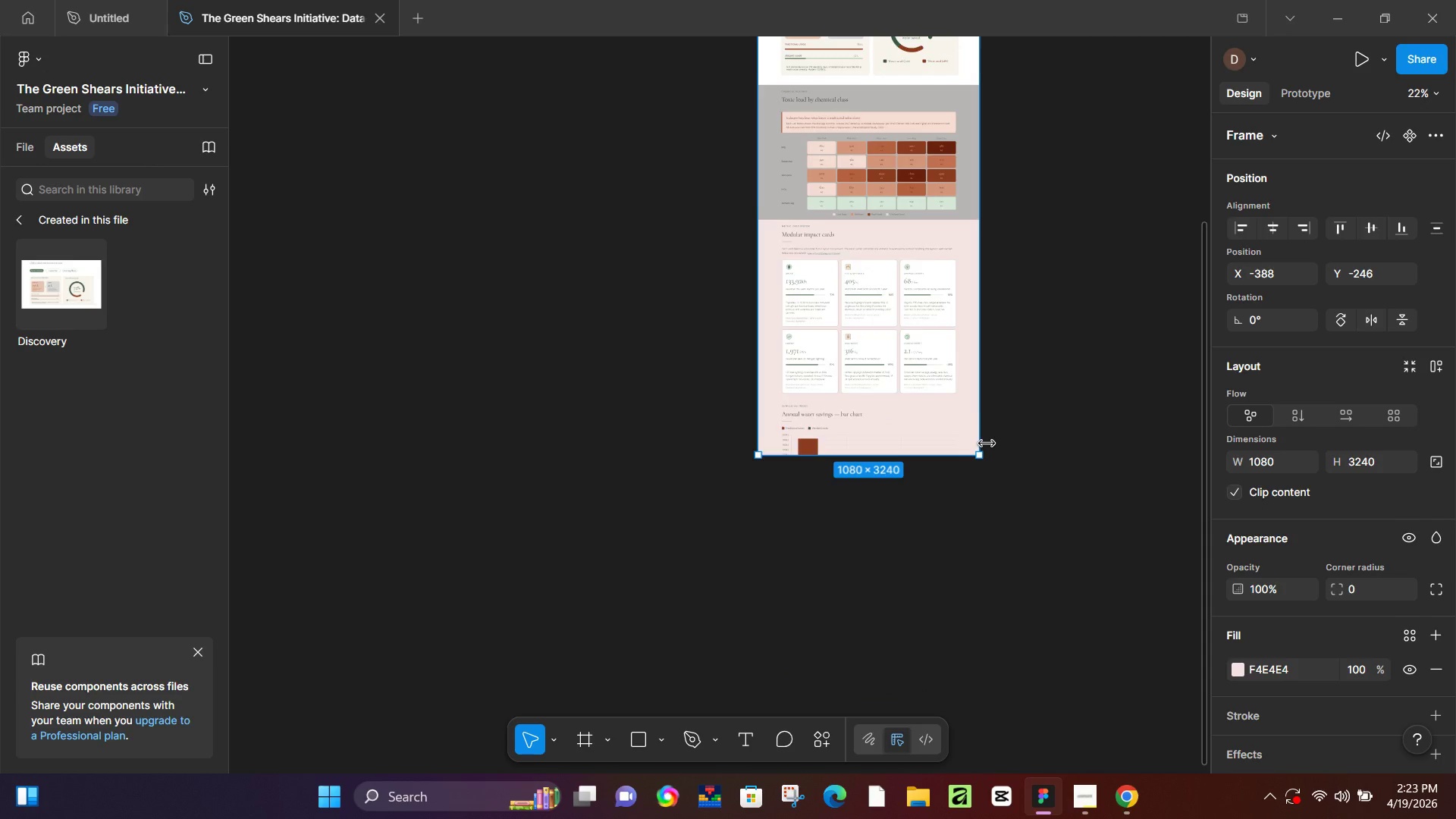 
scroll: coordinate [990, 444], scroll_direction: up, amount: 1.0
 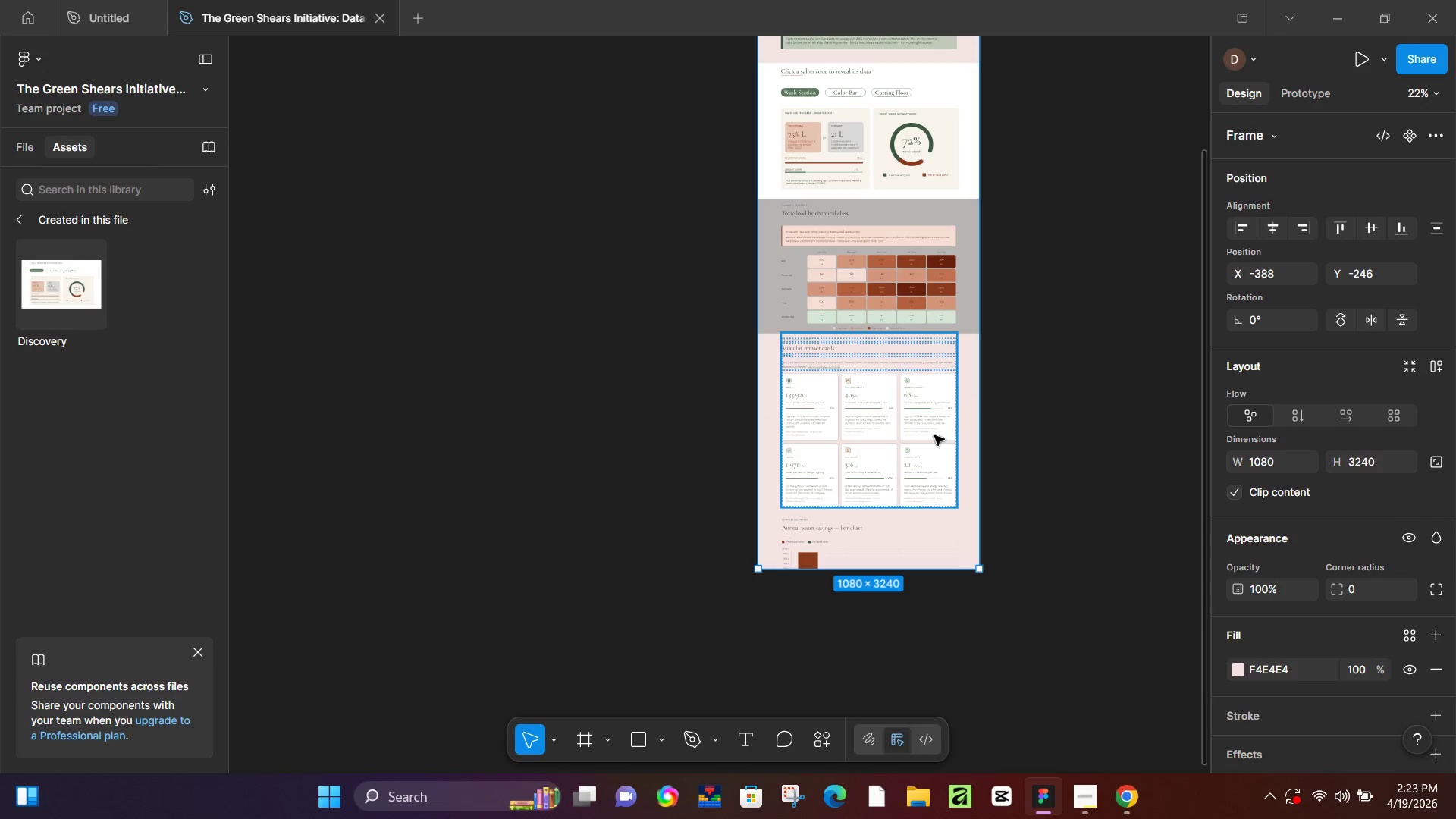 
left_click([933, 435])
 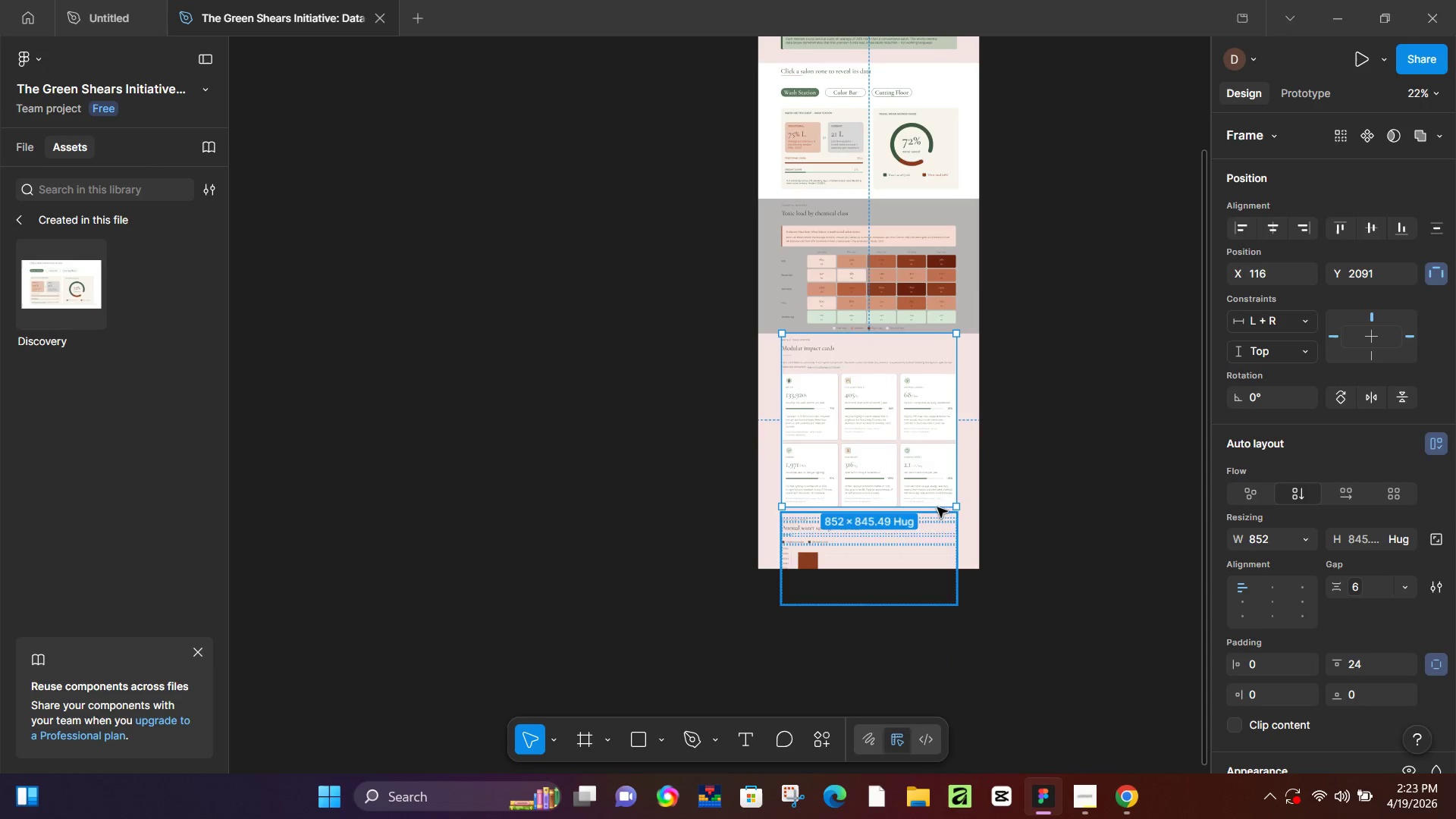 
wait(6.16)
 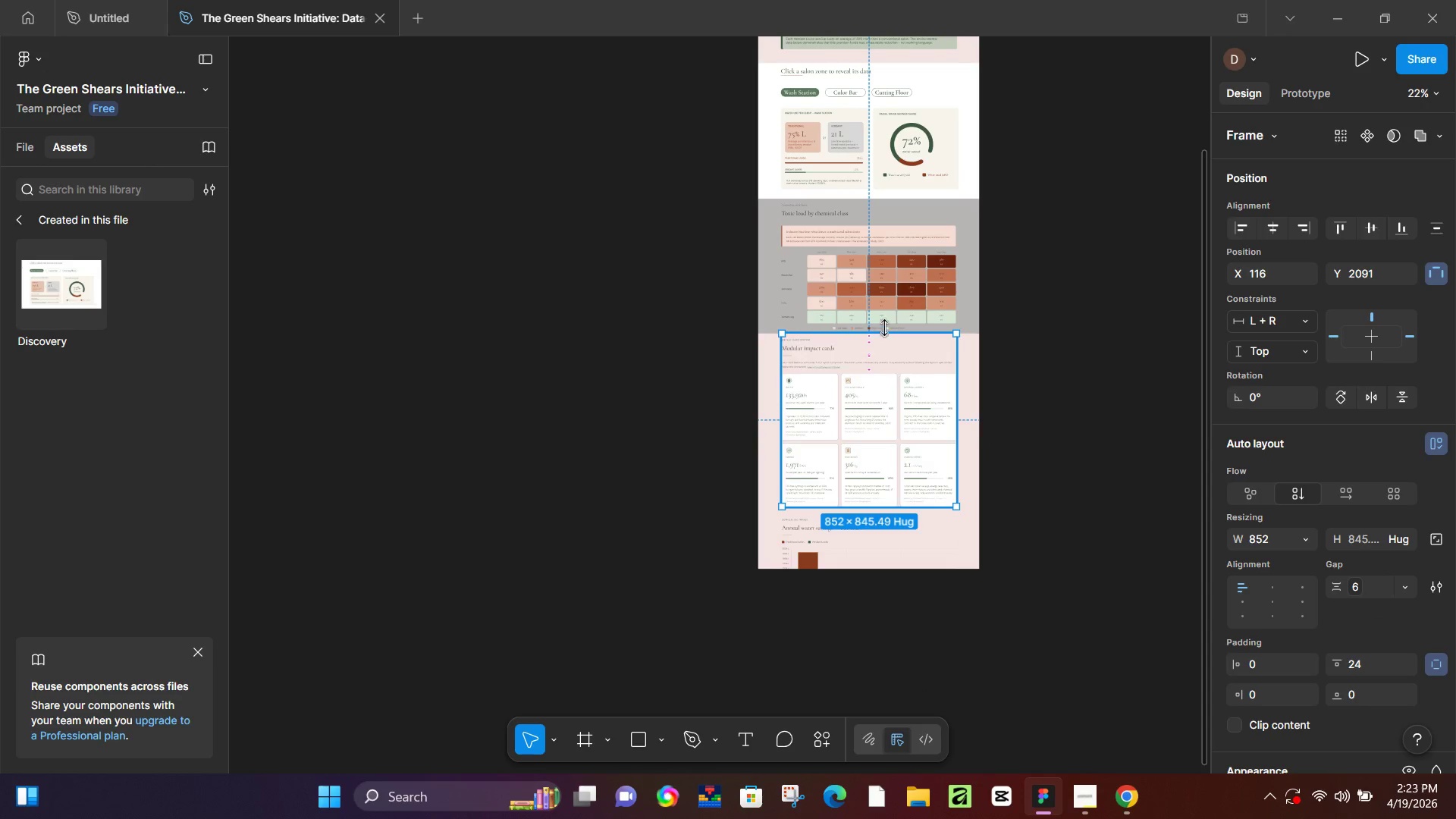 
left_click_drag(start_coordinate=[957, 504], to_coordinate=[949, 500])
 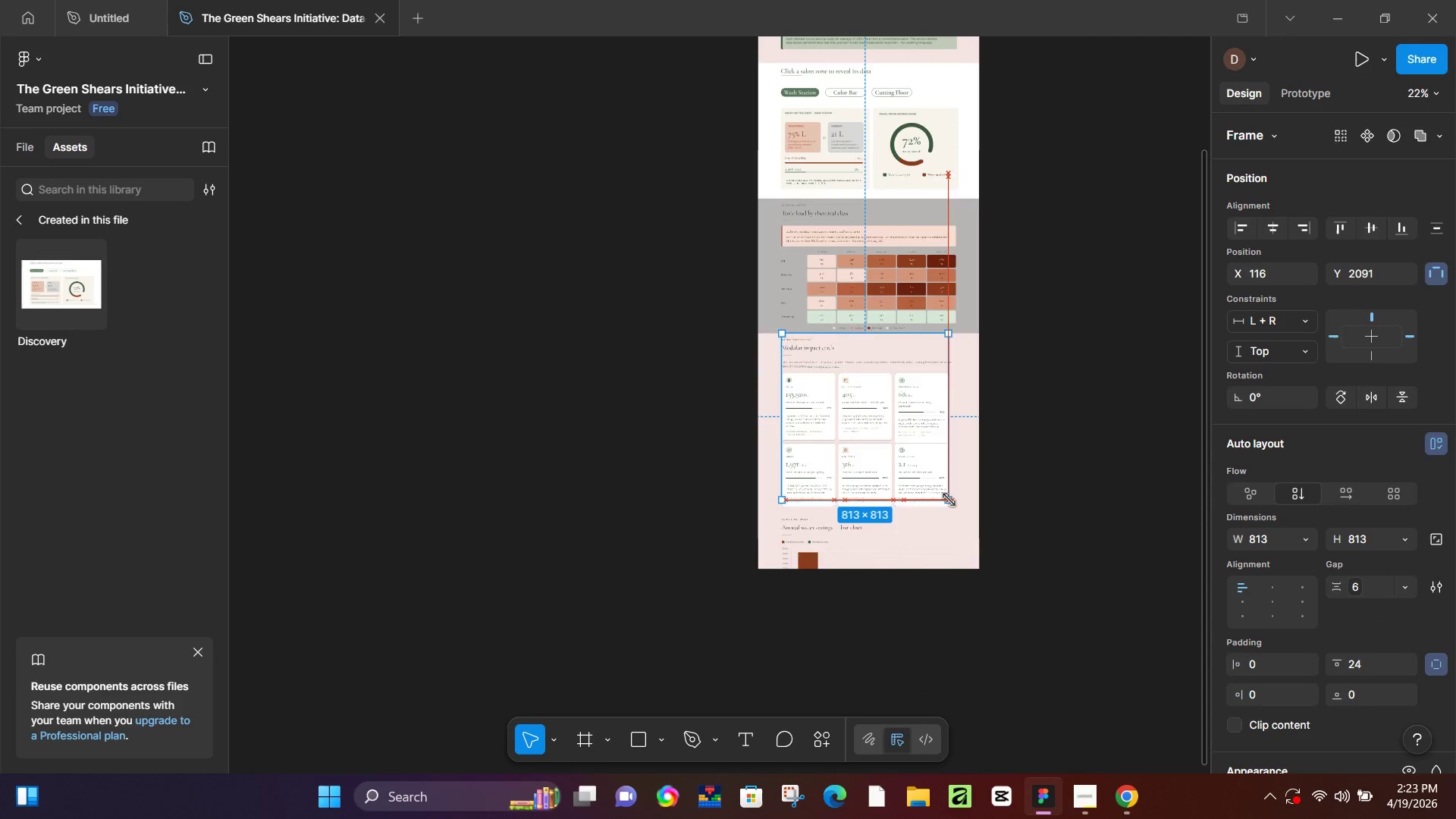 
key(Control+Z)
 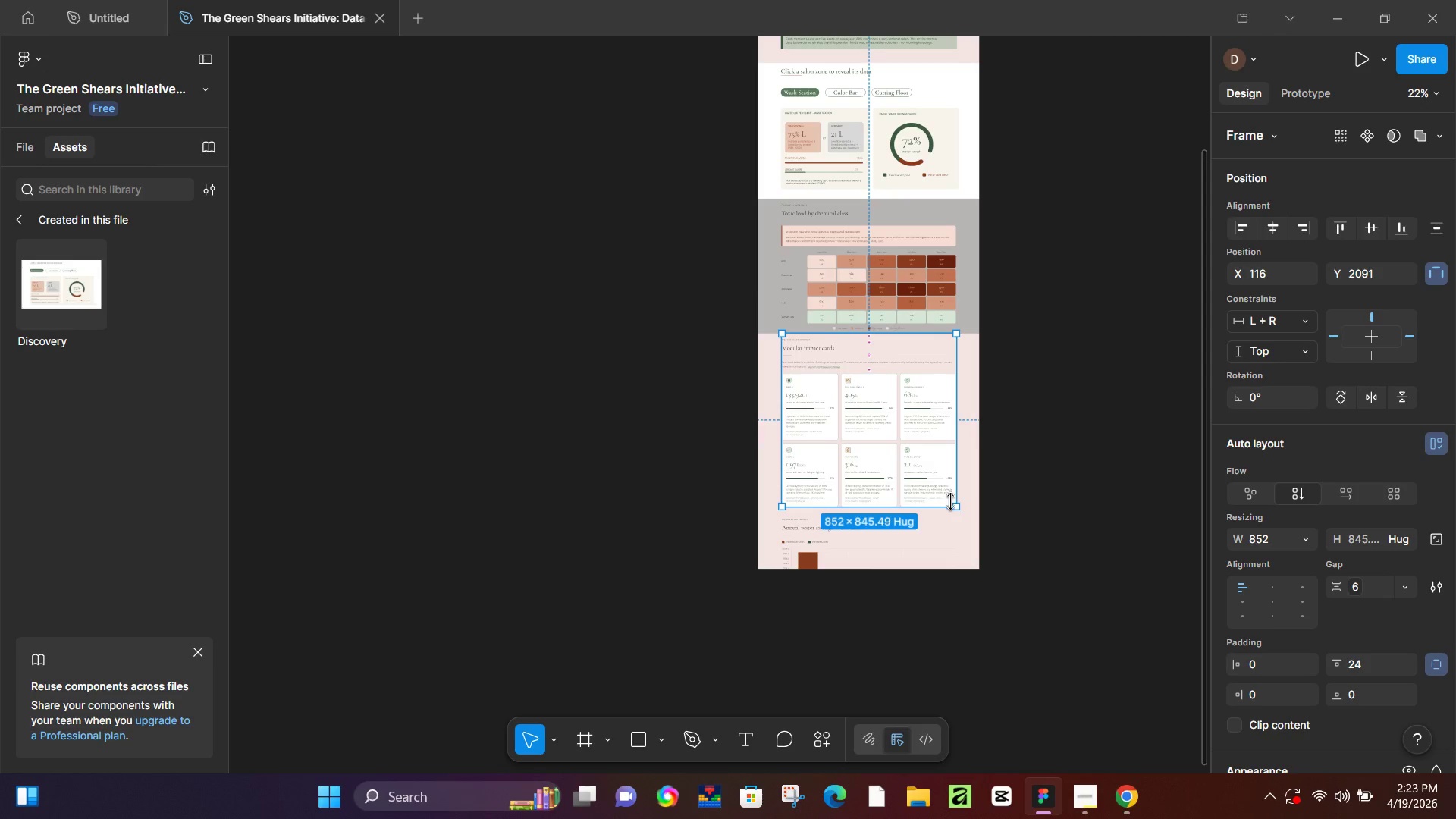 
key(K)
 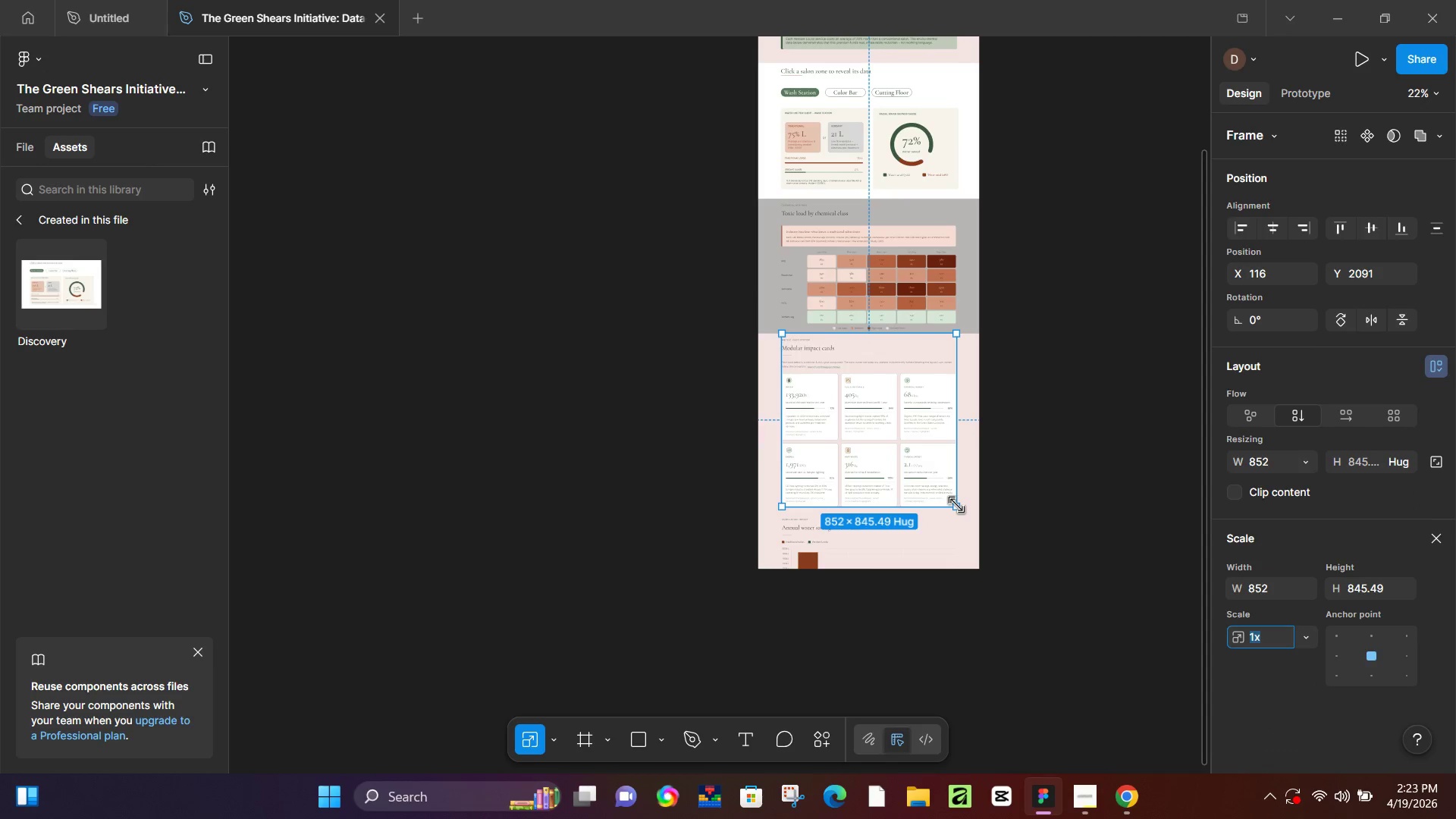 
left_click_drag(start_coordinate=[956, 505], to_coordinate=[918, 441])
 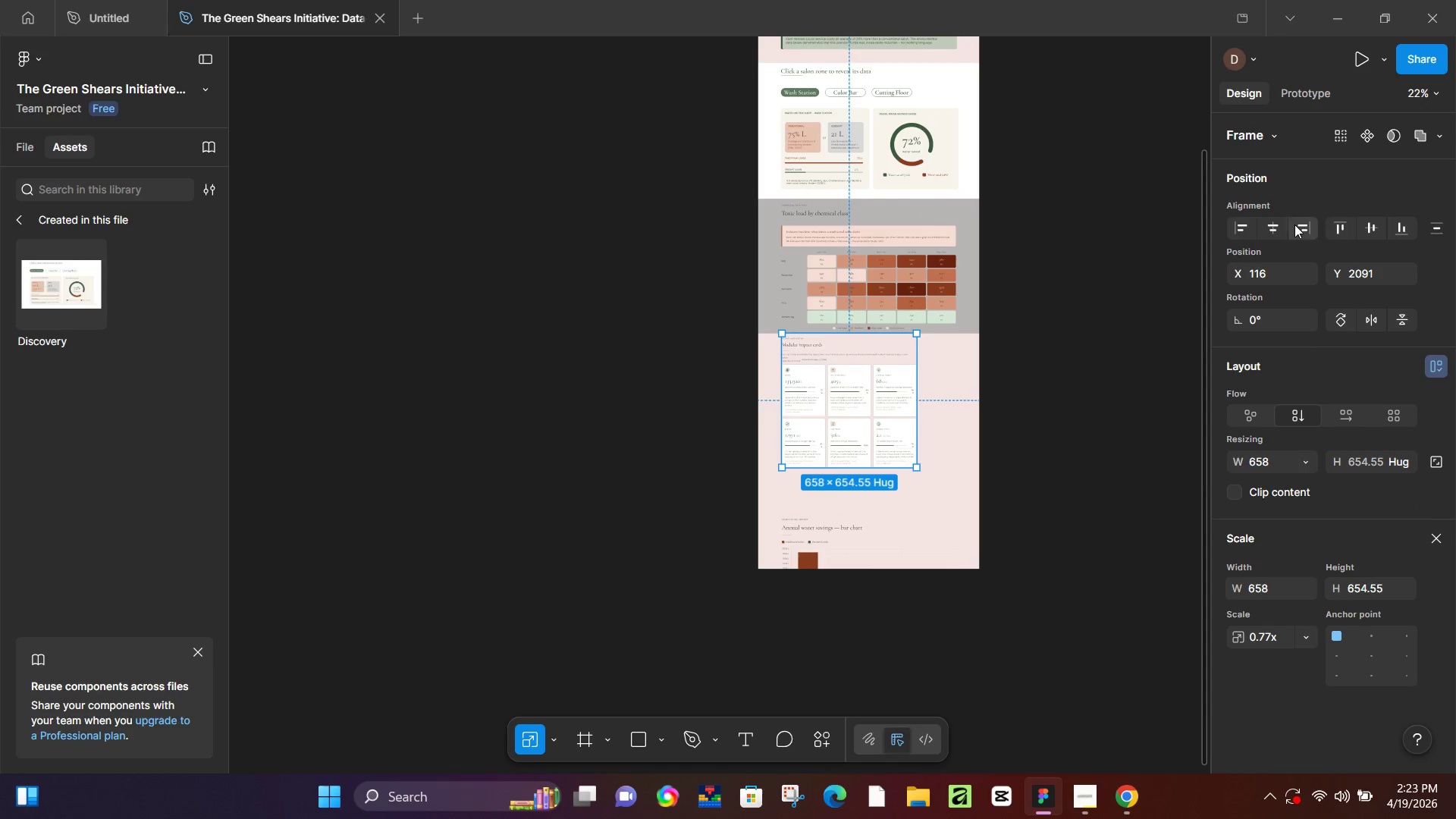 
left_click([1260, 224])
 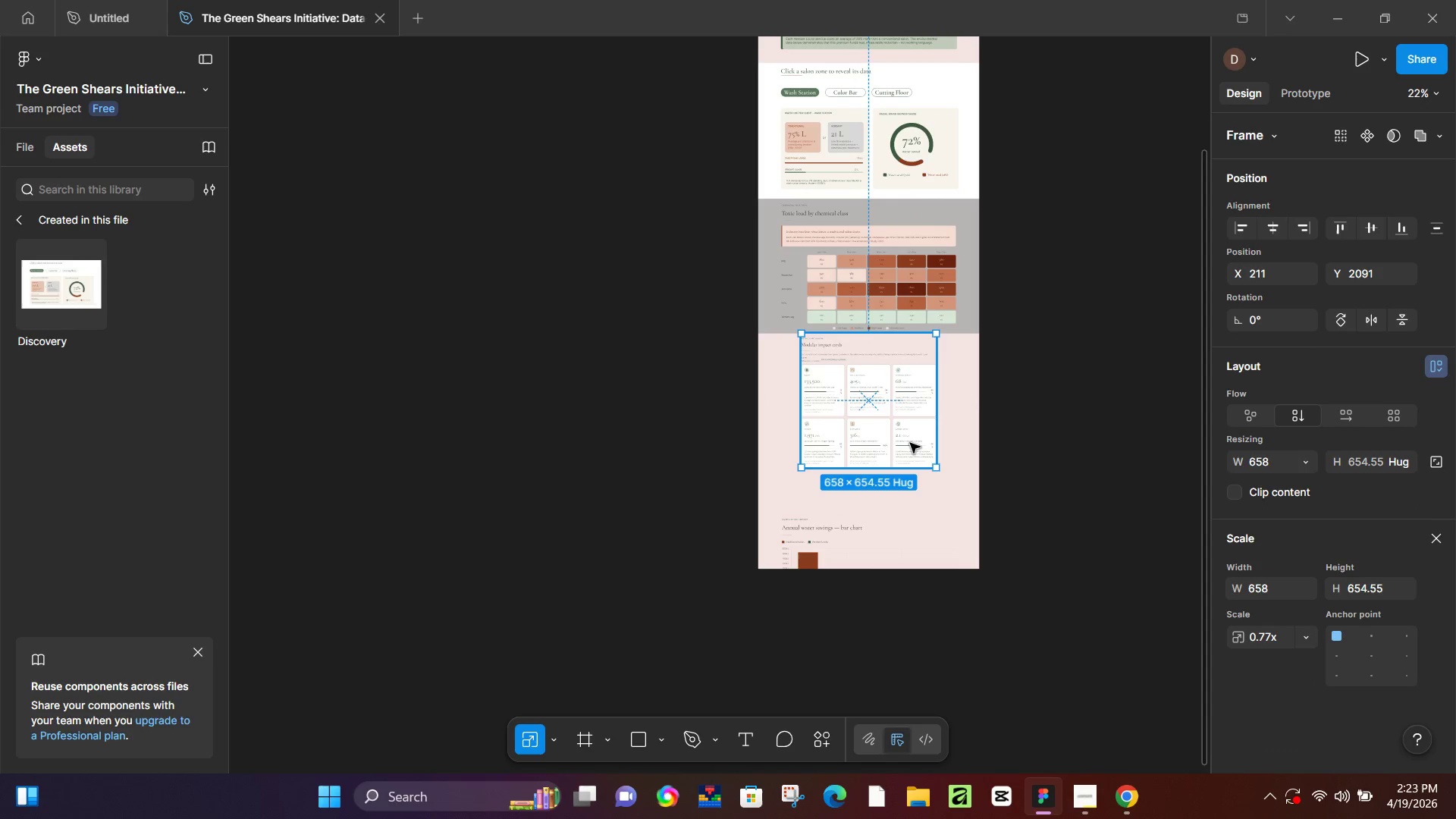 
scroll: coordinate [905, 443], scroll_direction: up, amount: 2.0
 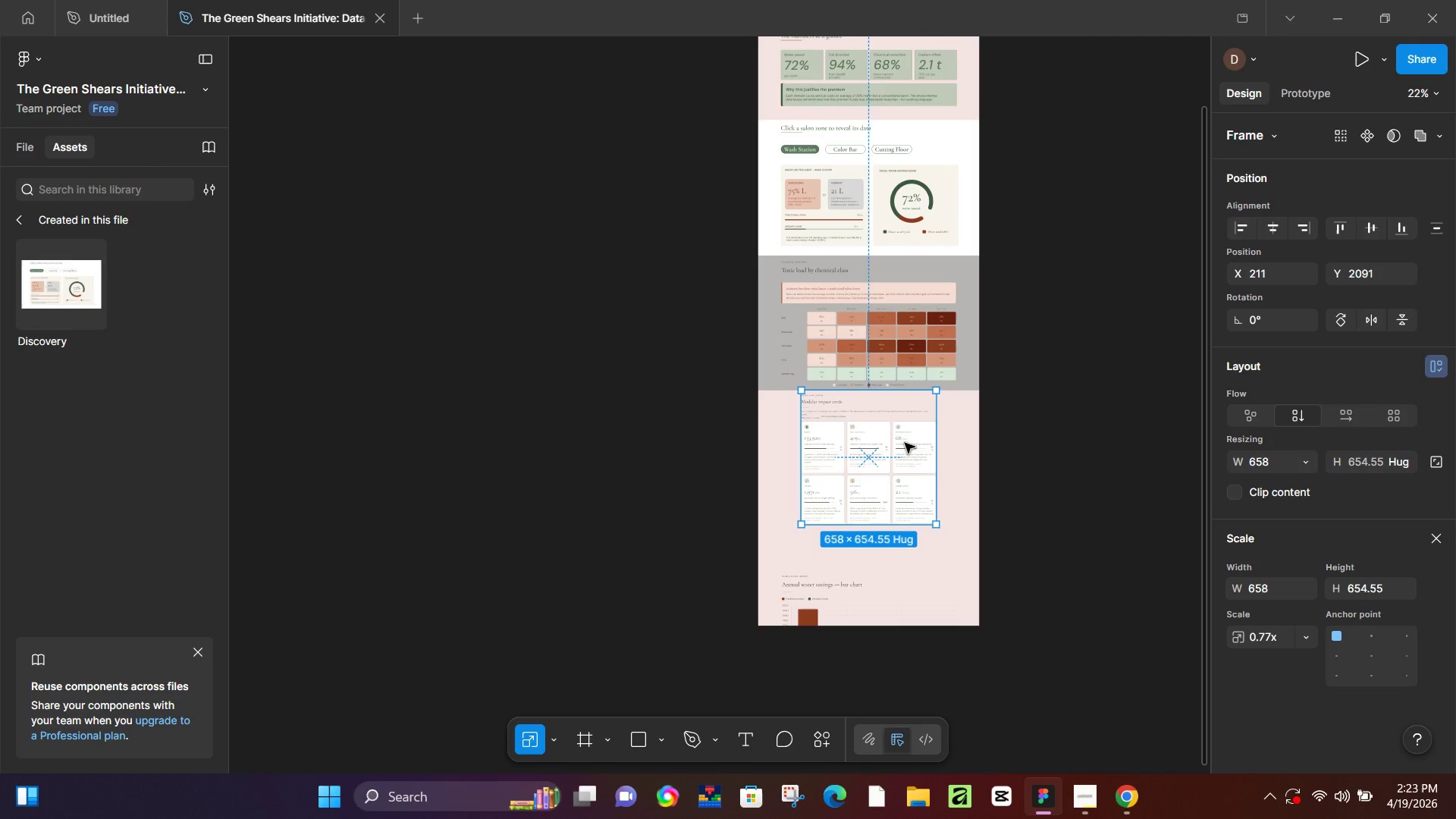 
left_click([899, 306])
 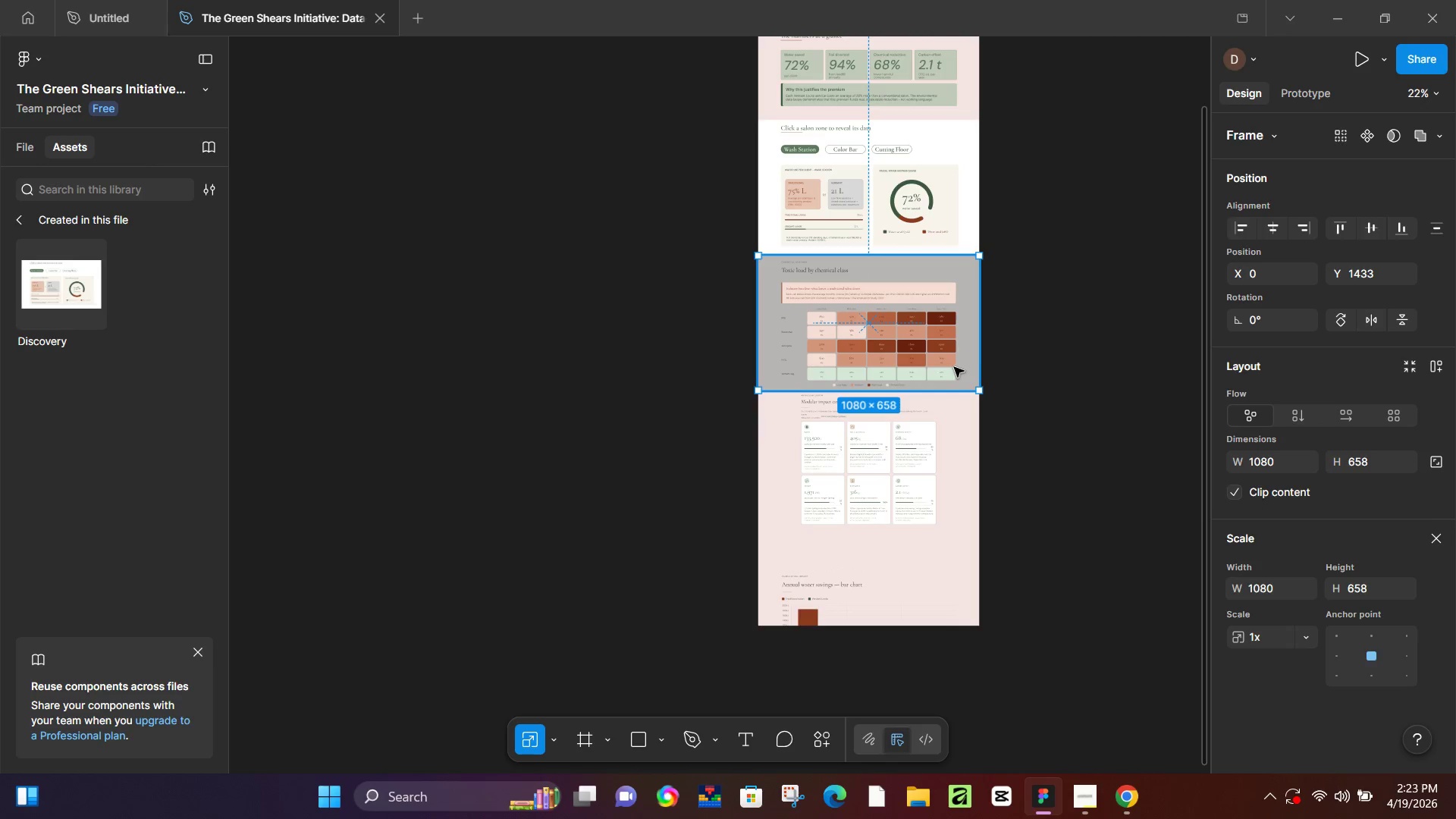 
left_click([932, 356])
 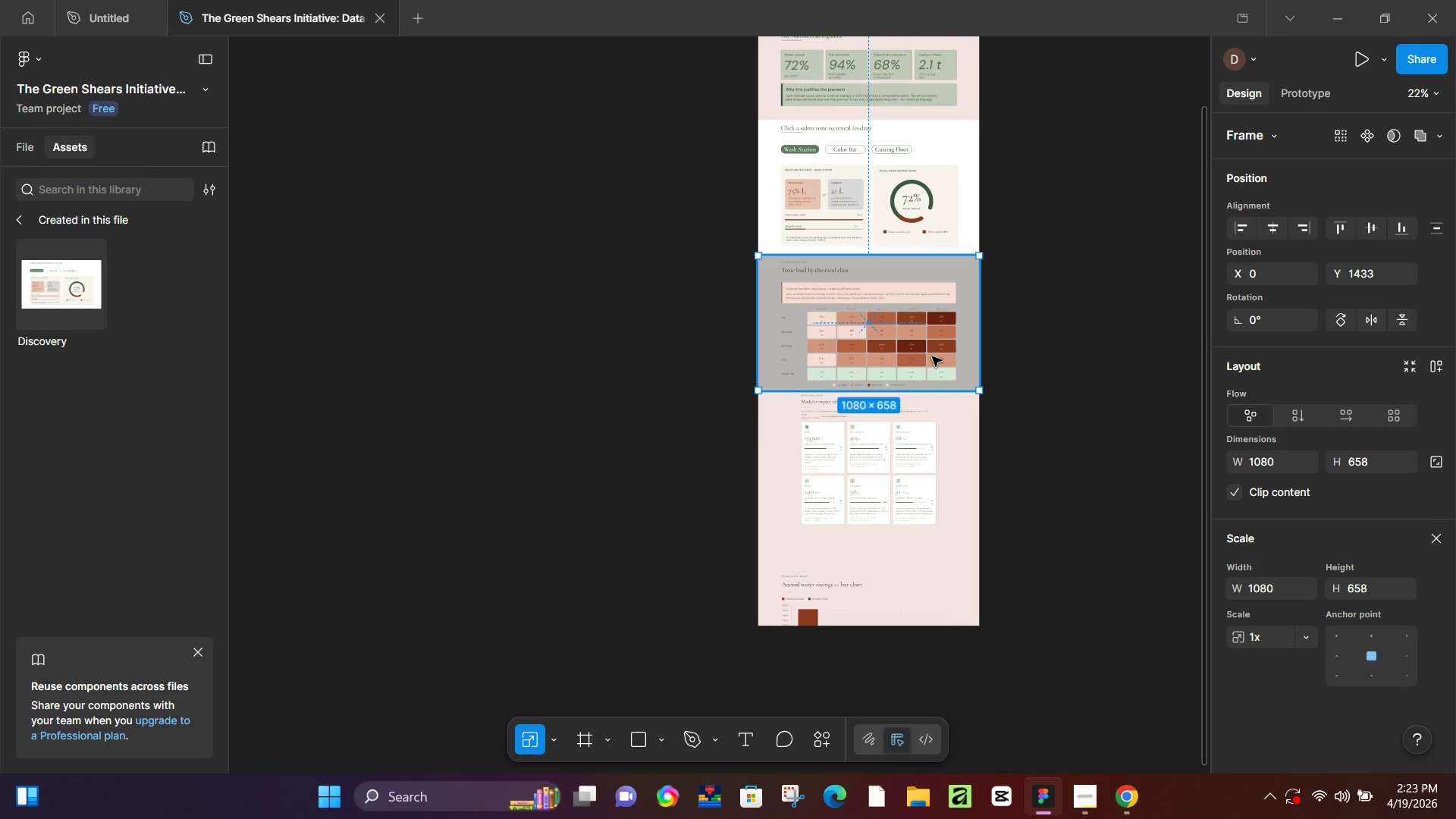 
double_click([932, 356])
 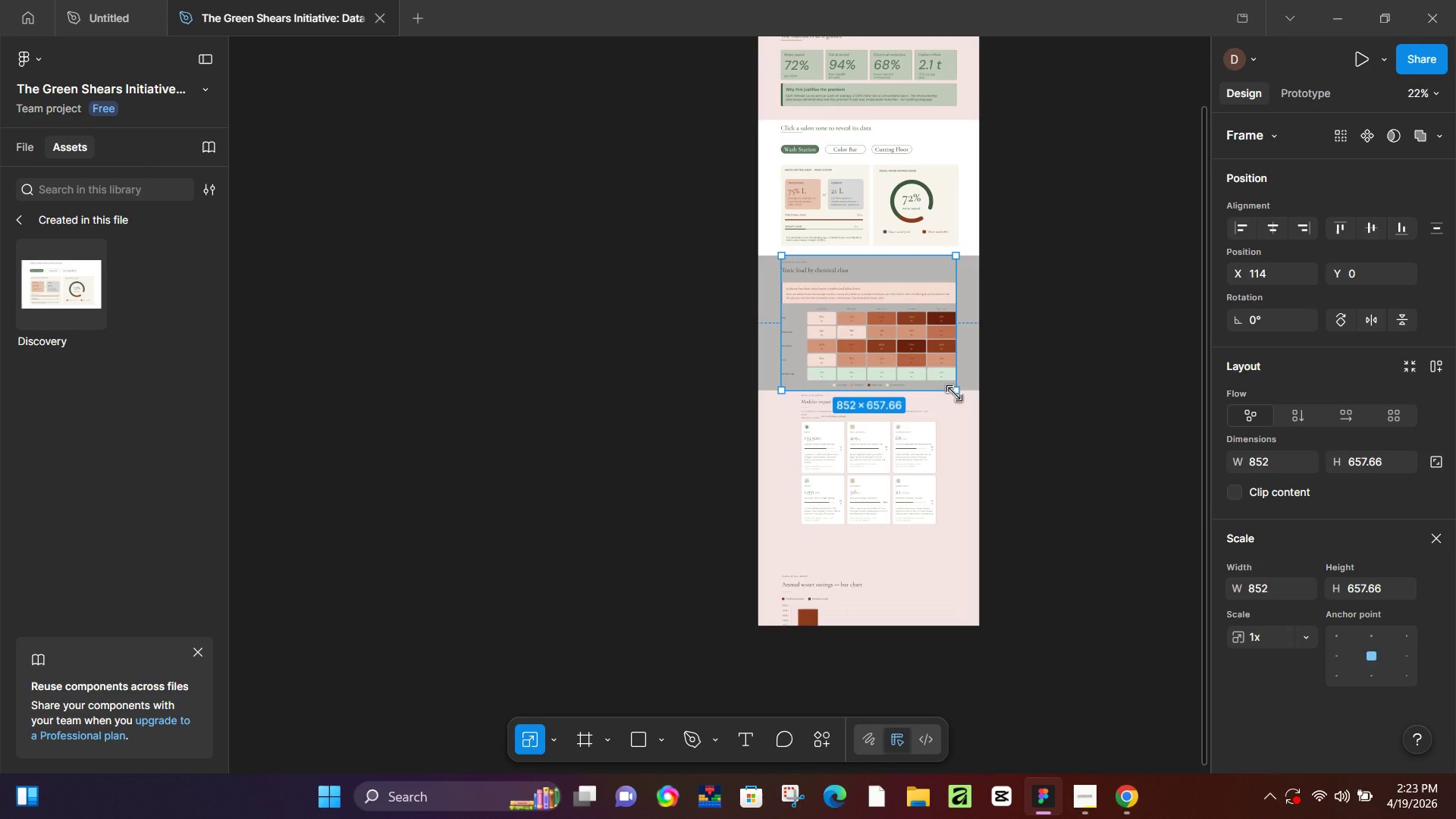 
left_click_drag(start_coordinate=[954, 394], to_coordinate=[919, 353])
 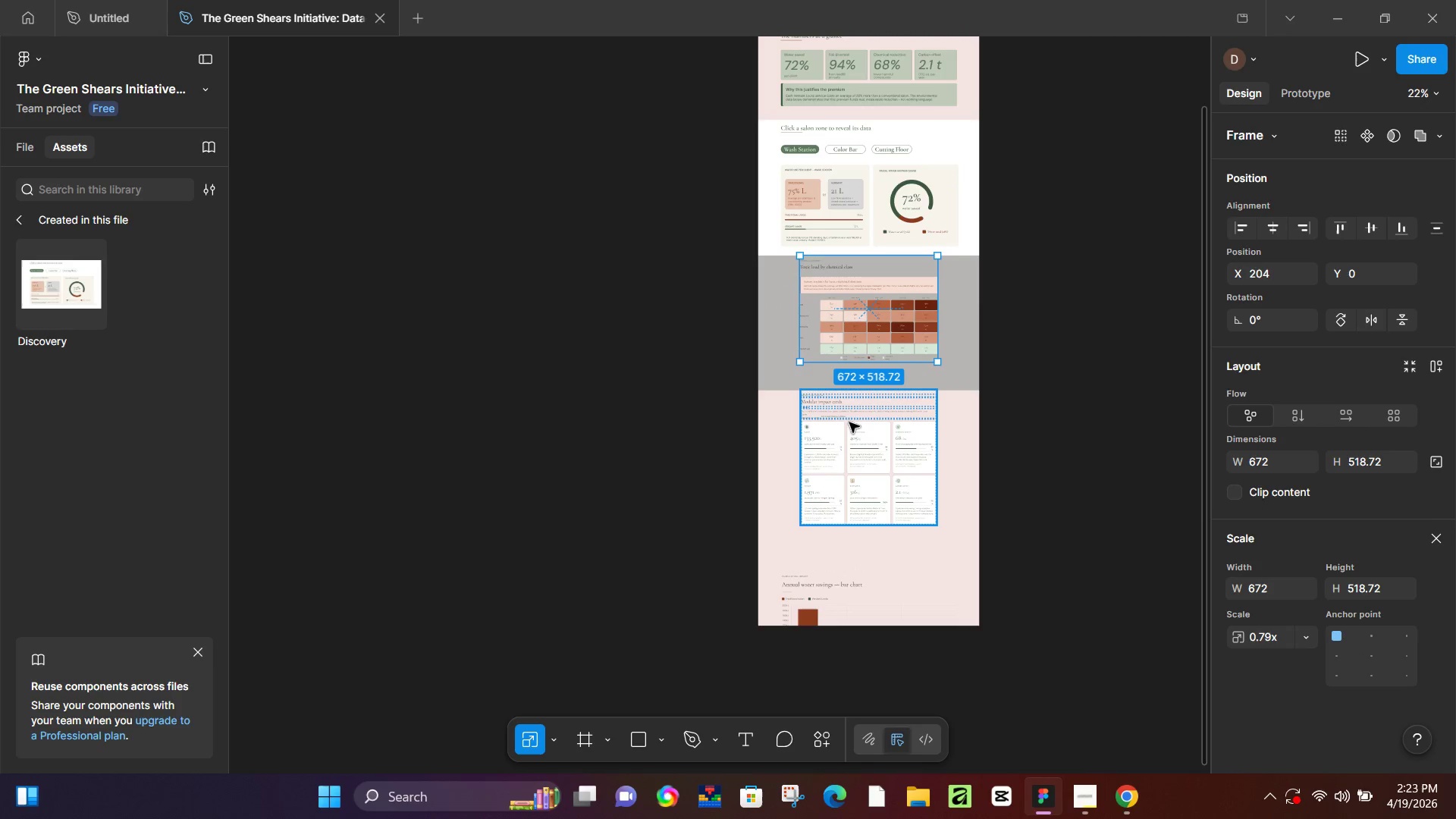 
left_click([952, 382])
 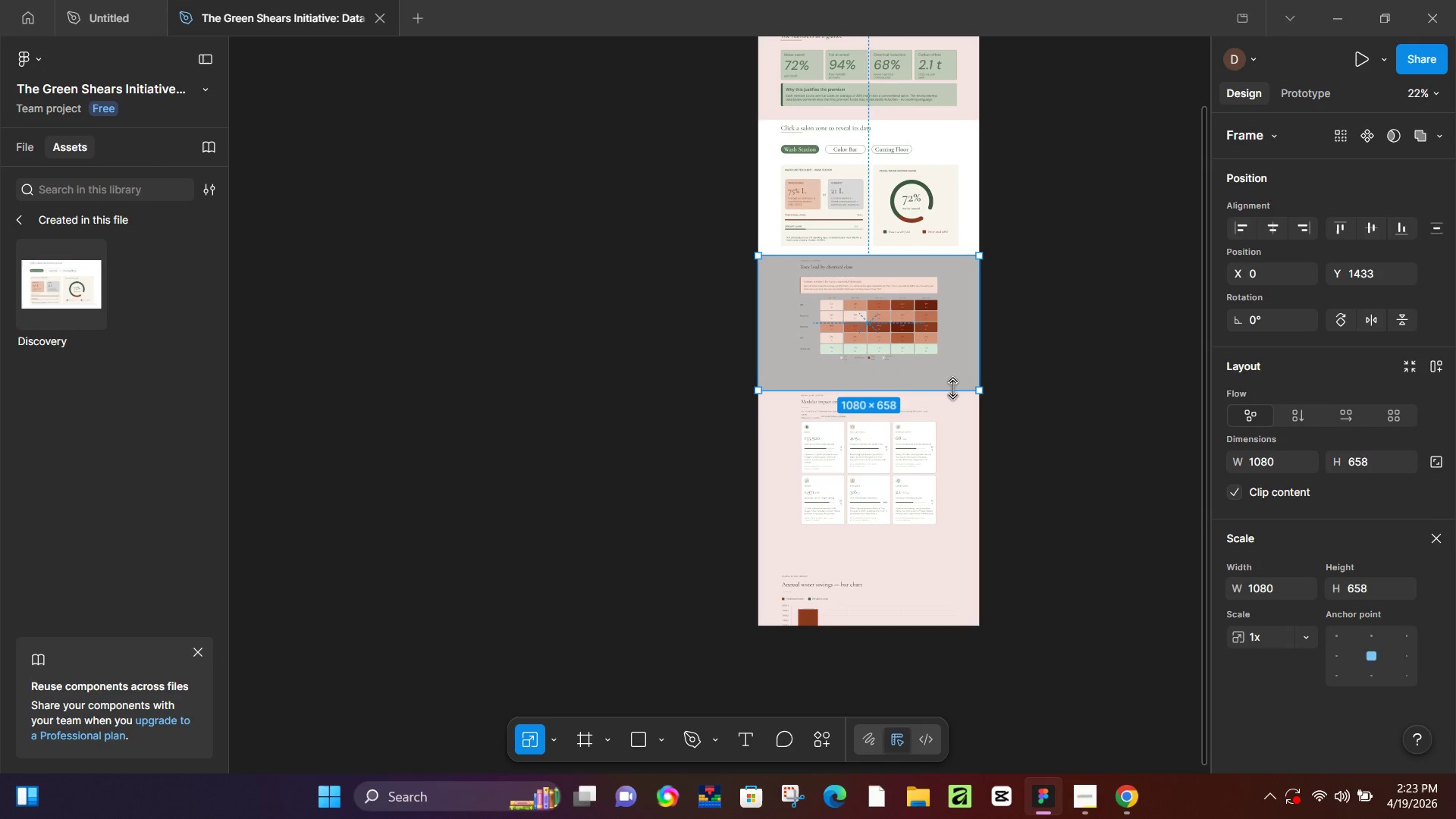 
left_click_drag(start_coordinate=[952, 389], to_coordinate=[961, 369])
 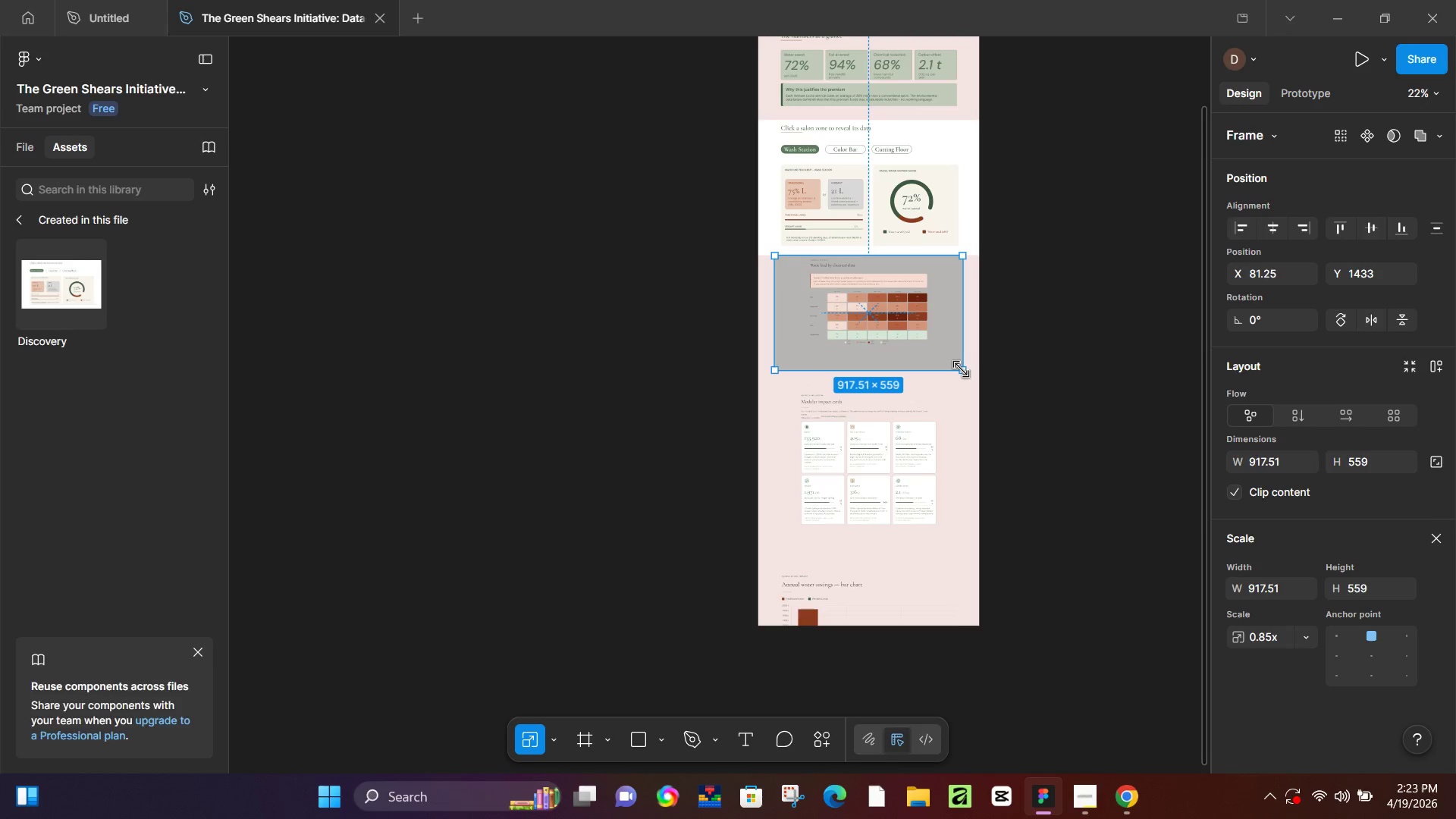 
key(Control+Z)
 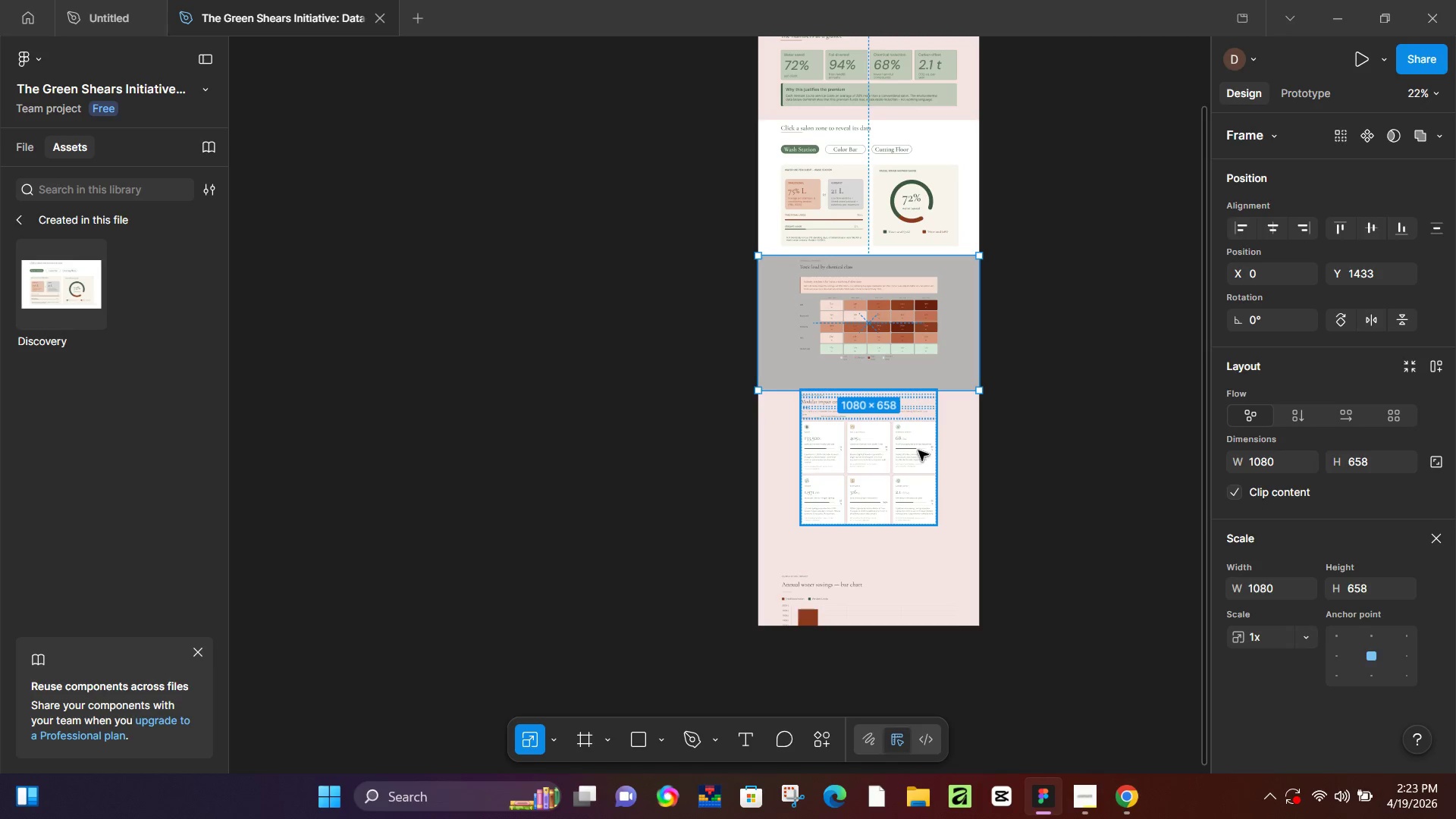 
left_click([918, 450])
 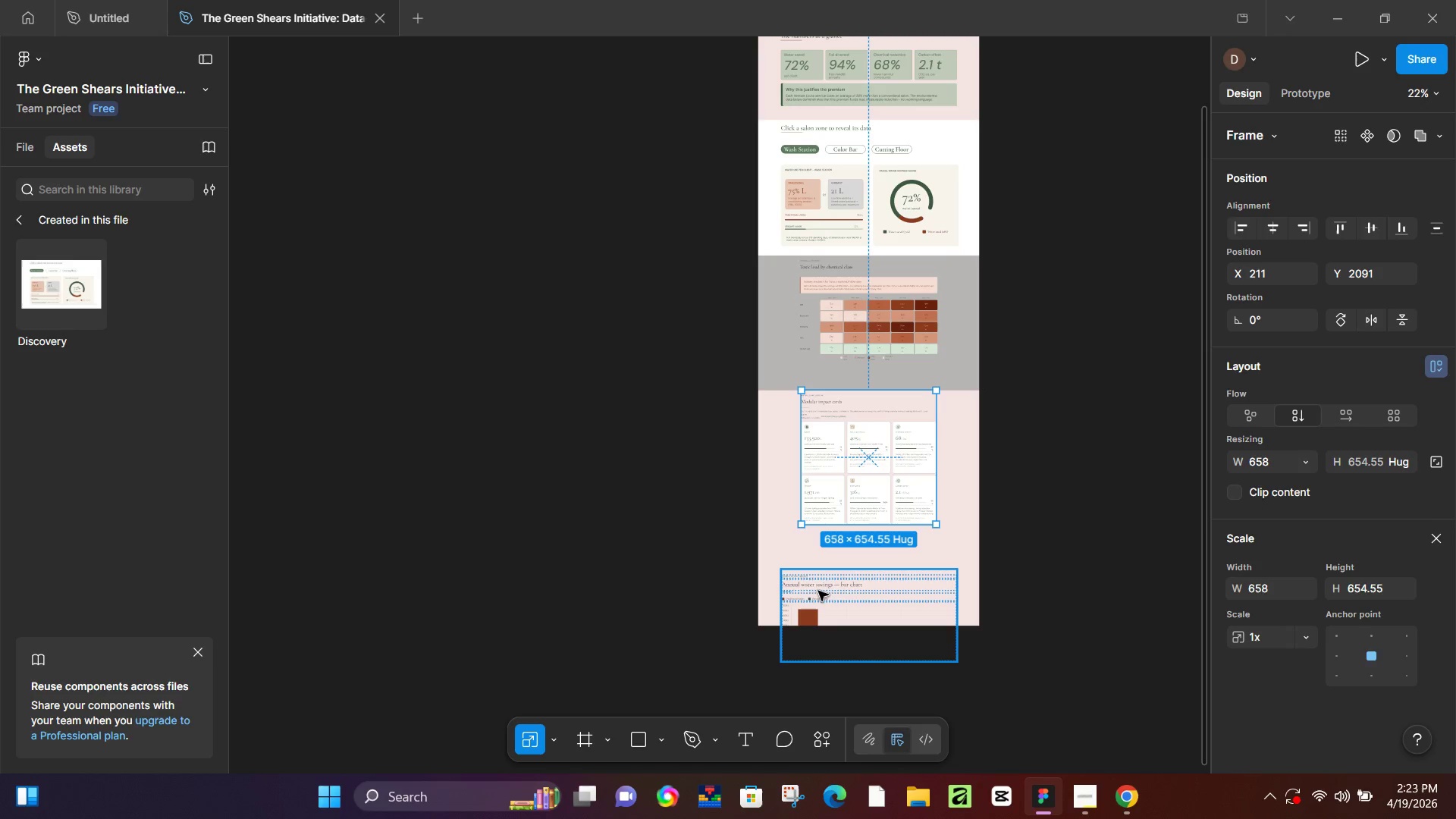 
left_click([818, 592])
 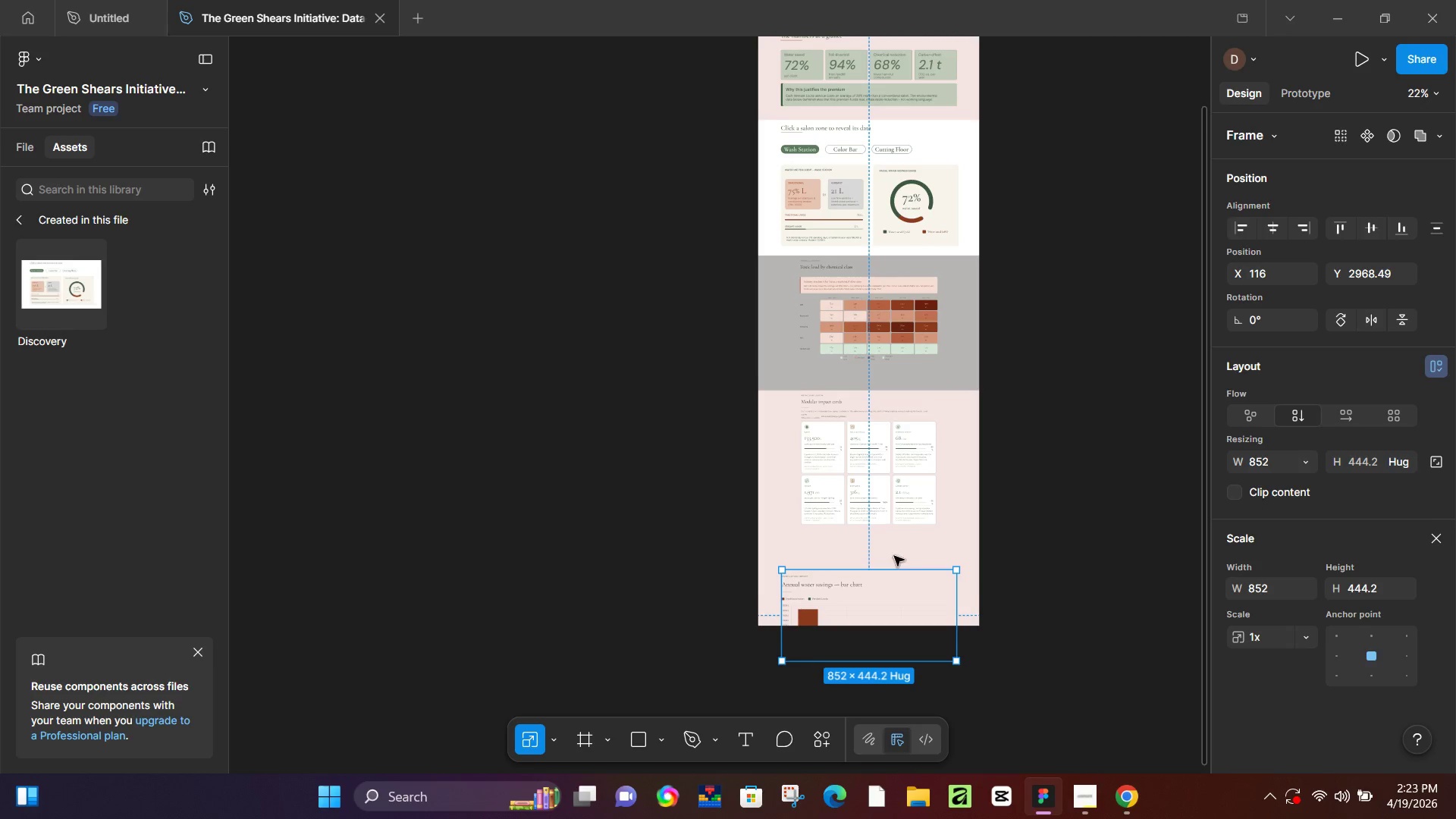 
scroll: coordinate [894, 556], scroll_direction: down, amount: 3.0
 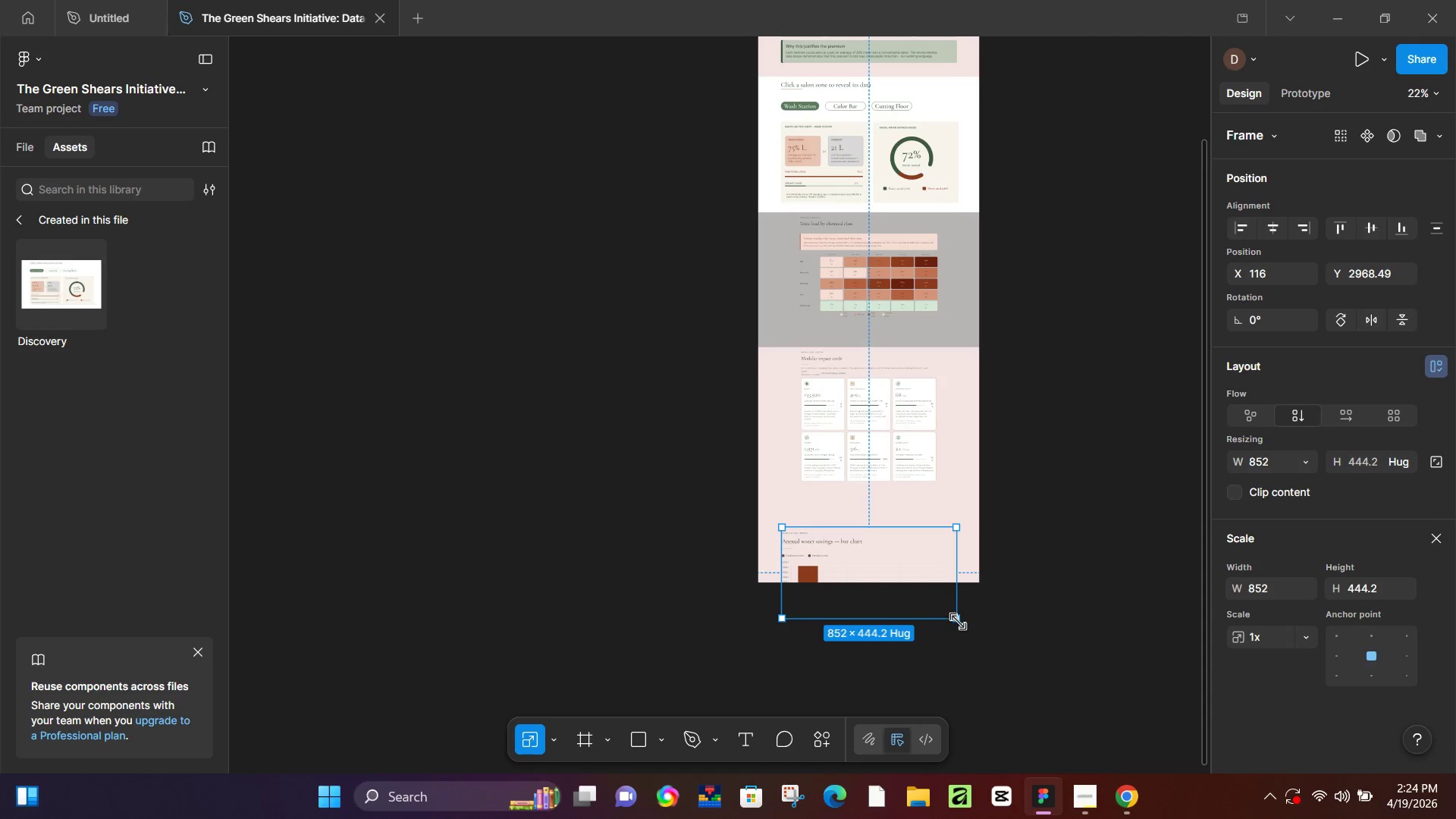 
left_click_drag(start_coordinate=[958, 622], to_coordinate=[907, 588])
 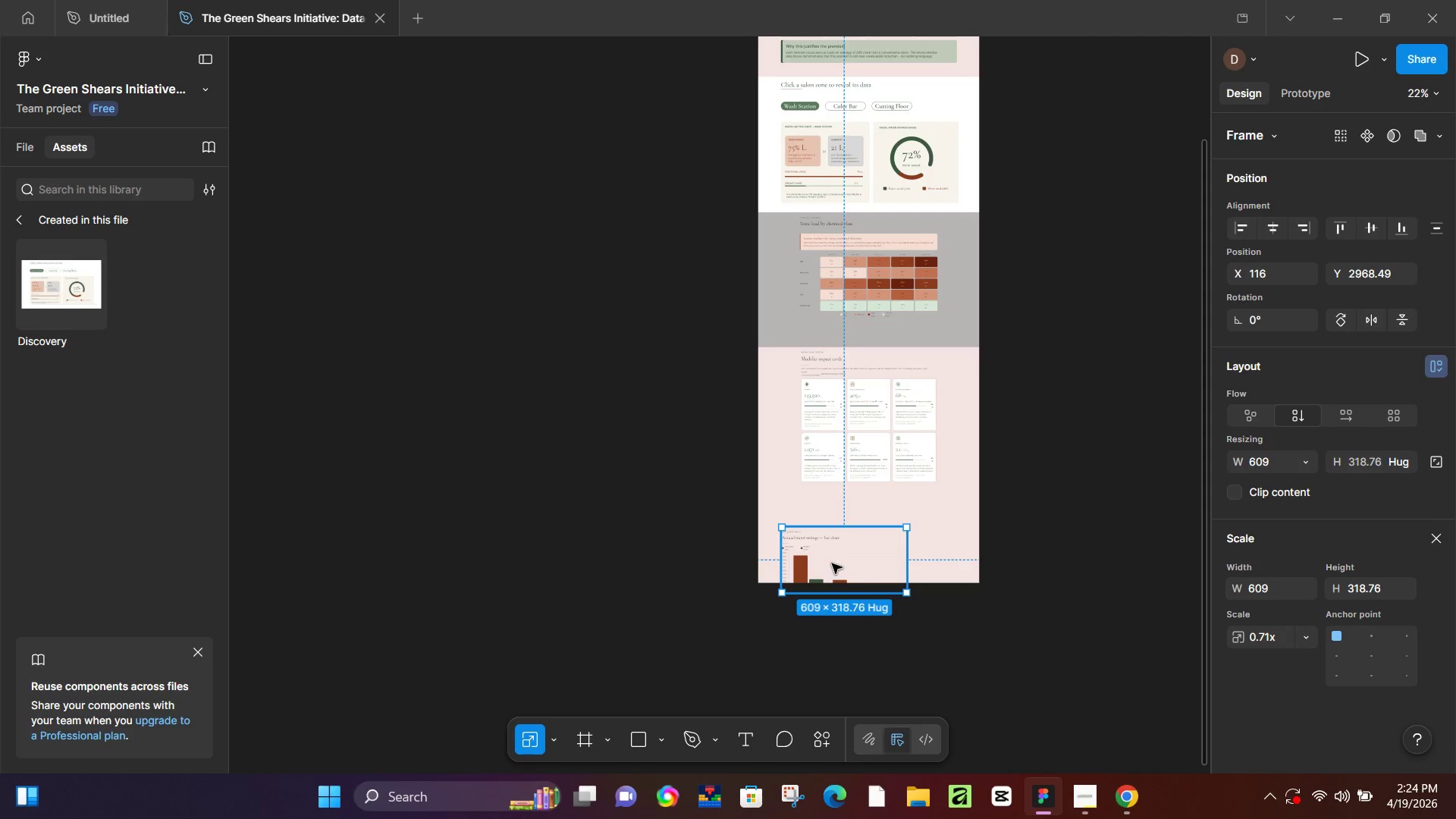 
left_click_drag(start_coordinate=[832, 563], to_coordinate=[852, 525])
 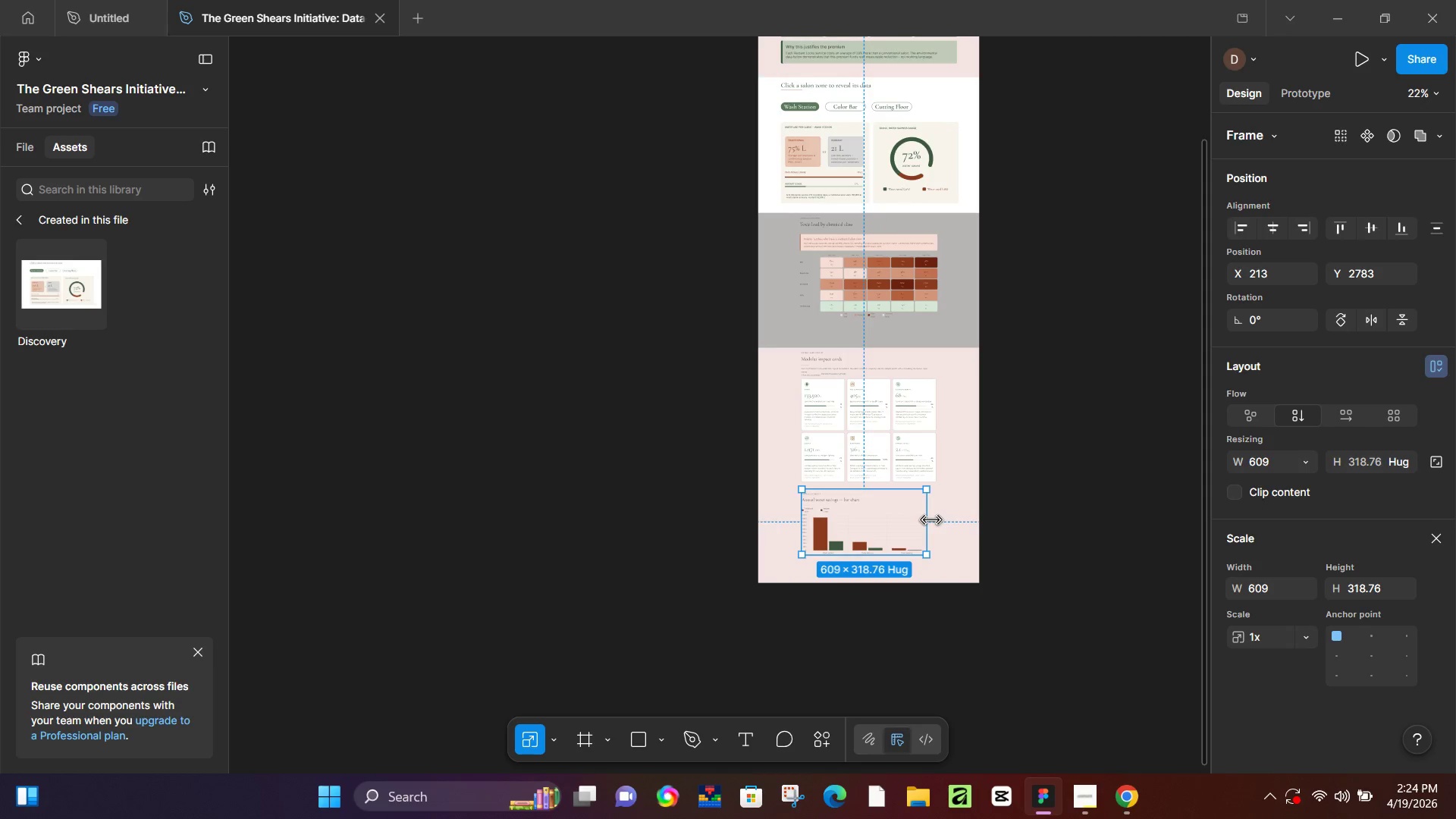 
left_click_drag(start_coordinate=[931, 520], to_coordinate=[936, 520])
 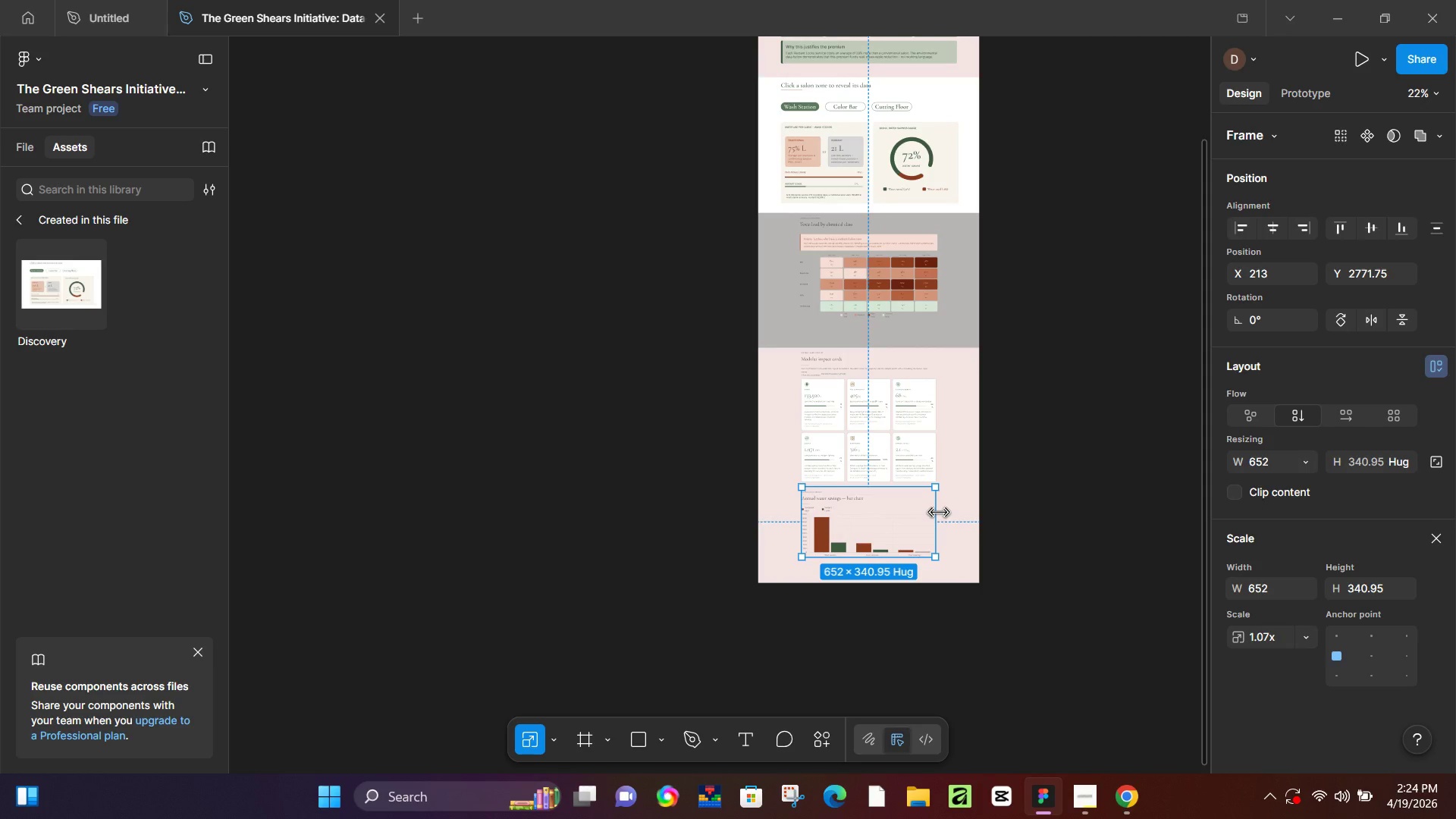 
scroll: coordinate [927, 513], scroll_direction: up, amount: 6.0
 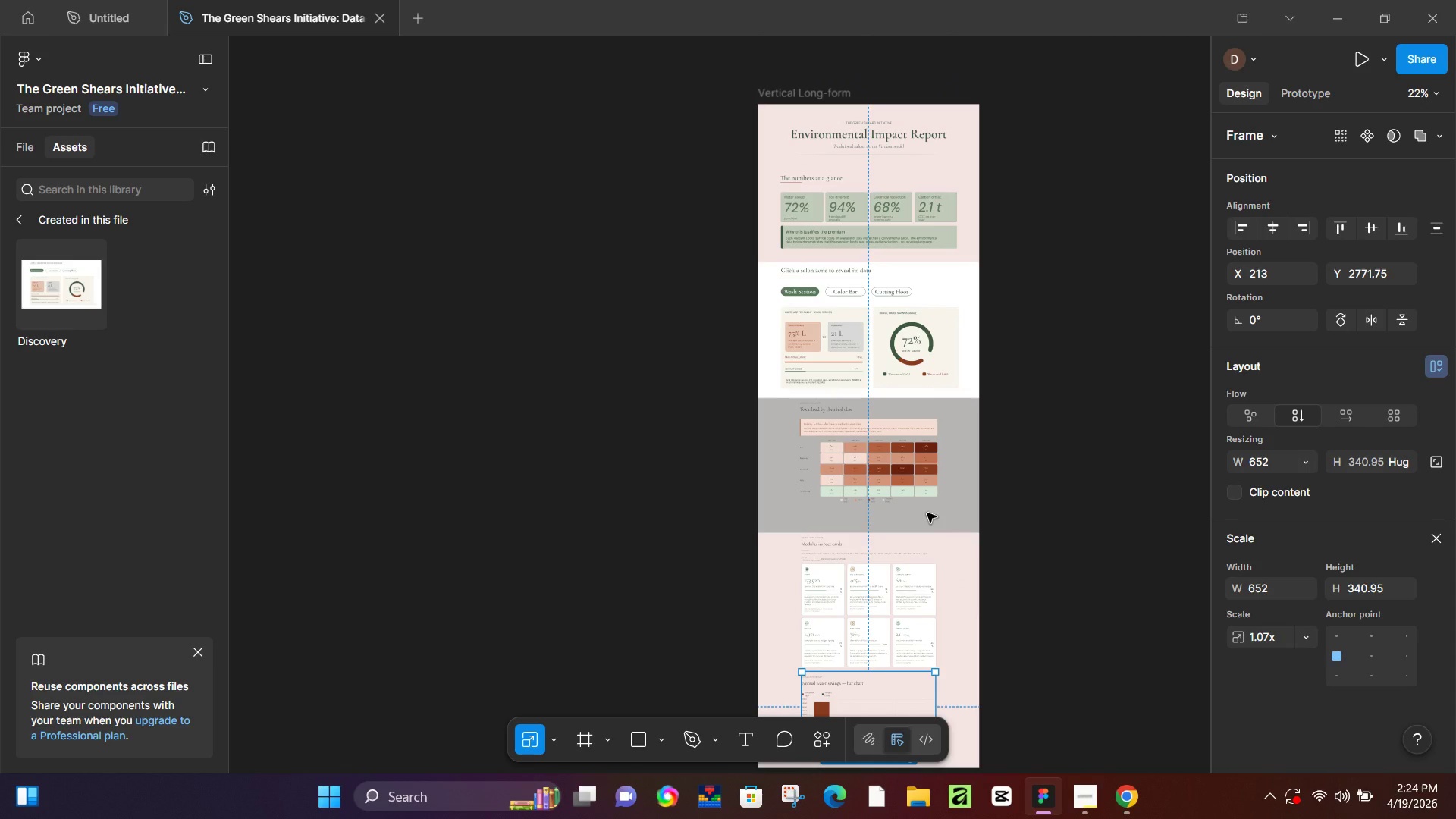 
key(Control+Z)
 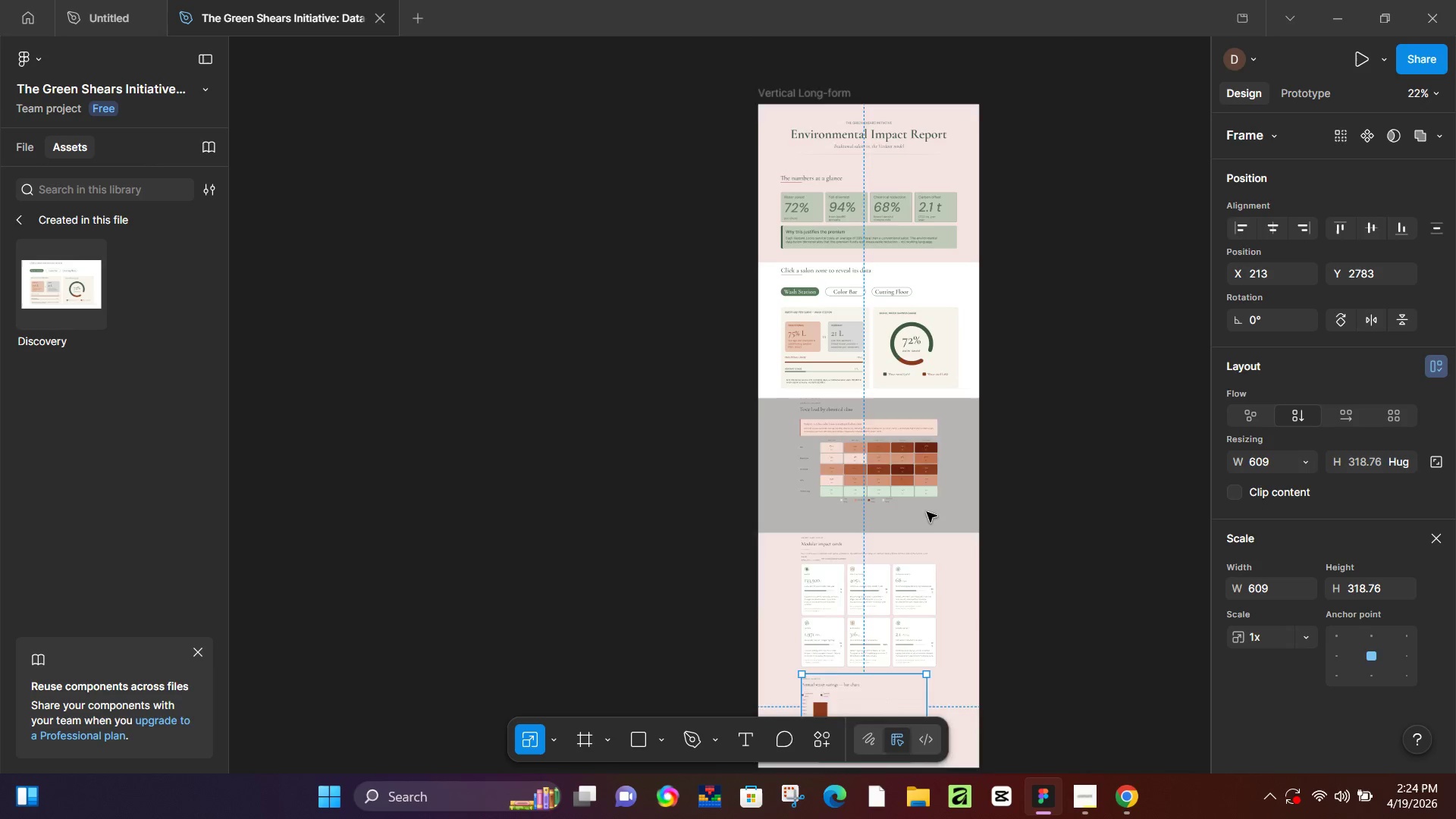 
hold_key(key=ControlLeft, duration=0.94)
 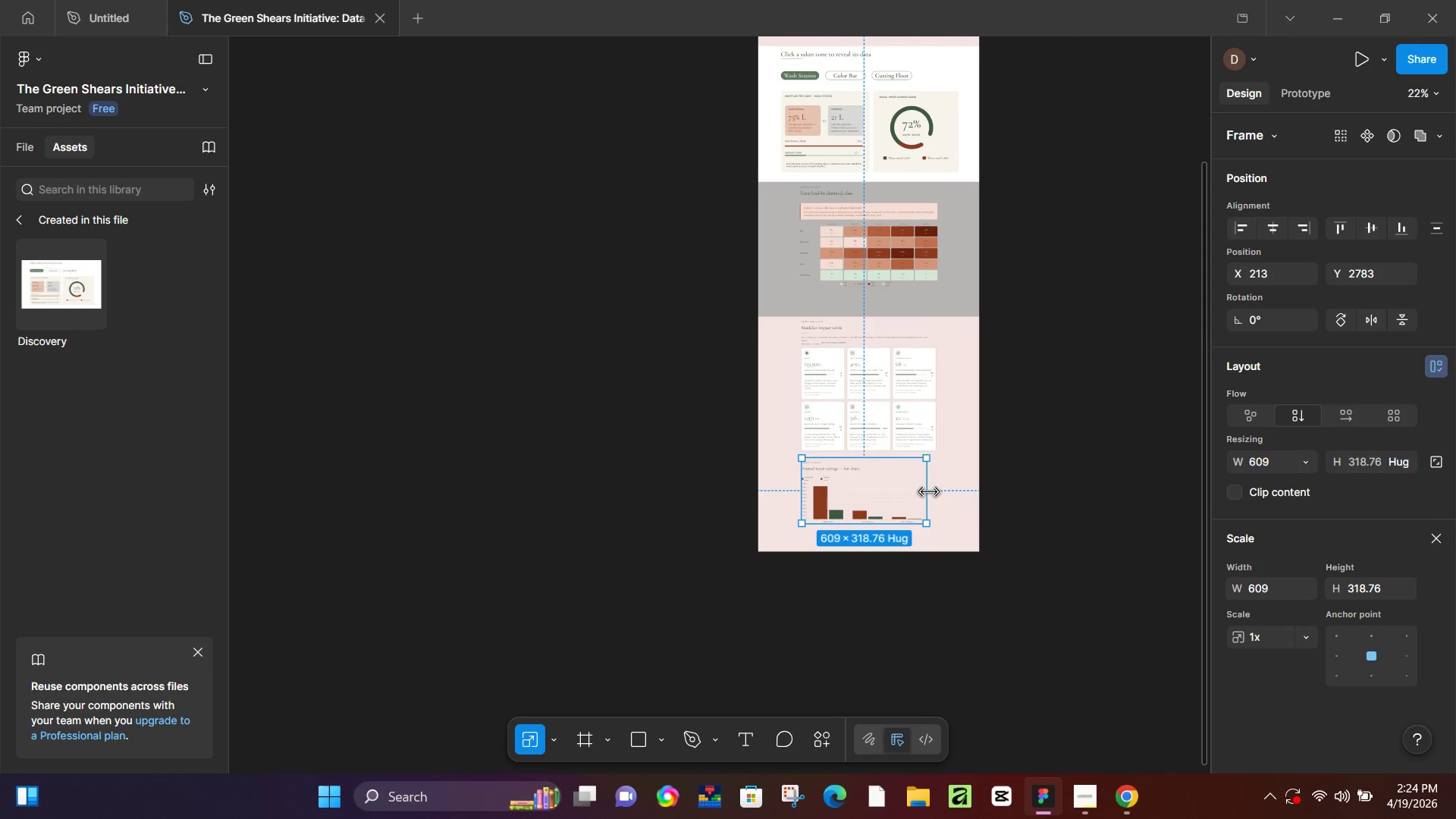 
scroll: coordinate [927, 512], scroll_direction: down, amount: 5.0
 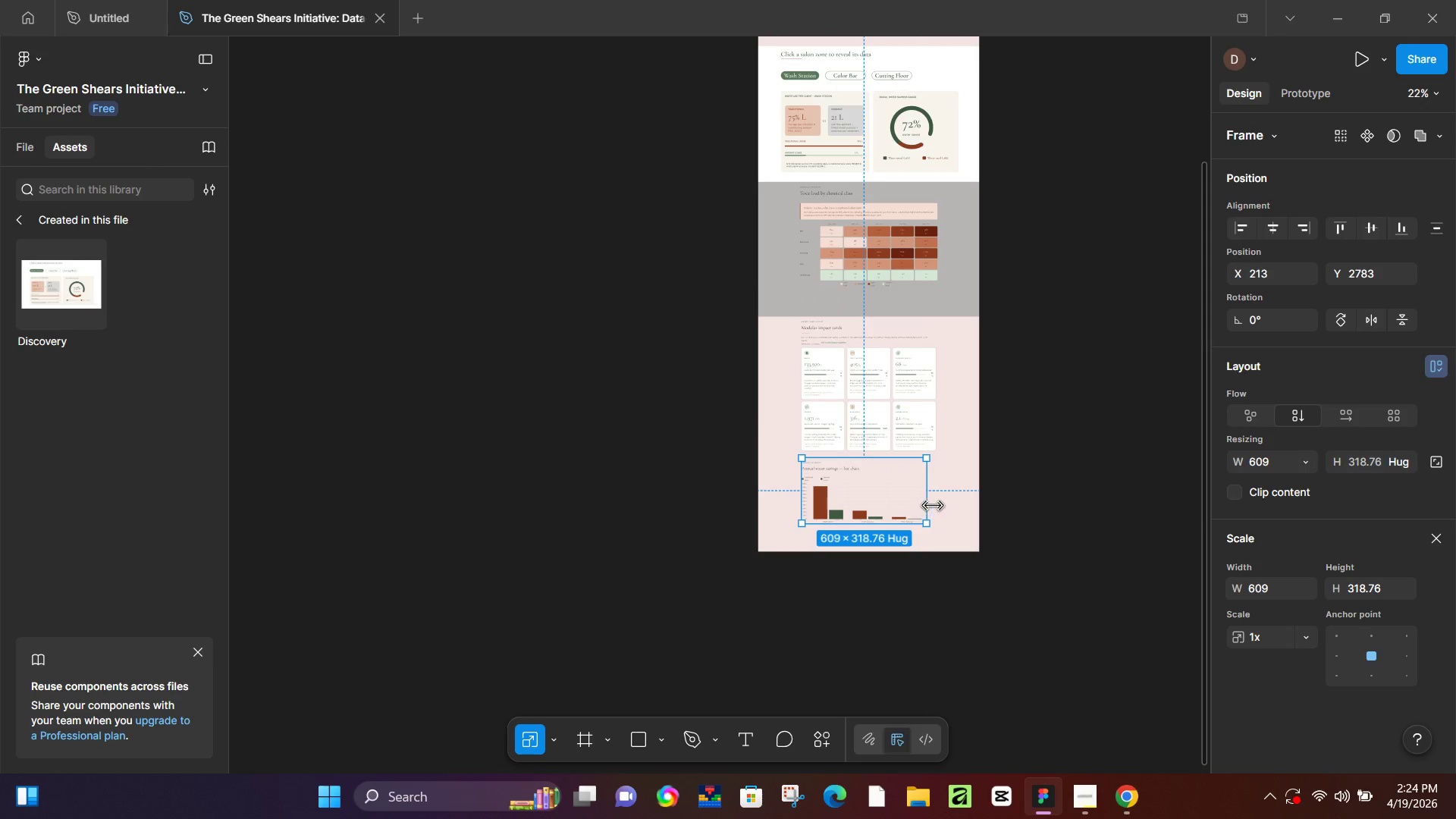 
left_click_drag(start_coordinate=[929, 492], to_coordinate=[936, 492])
 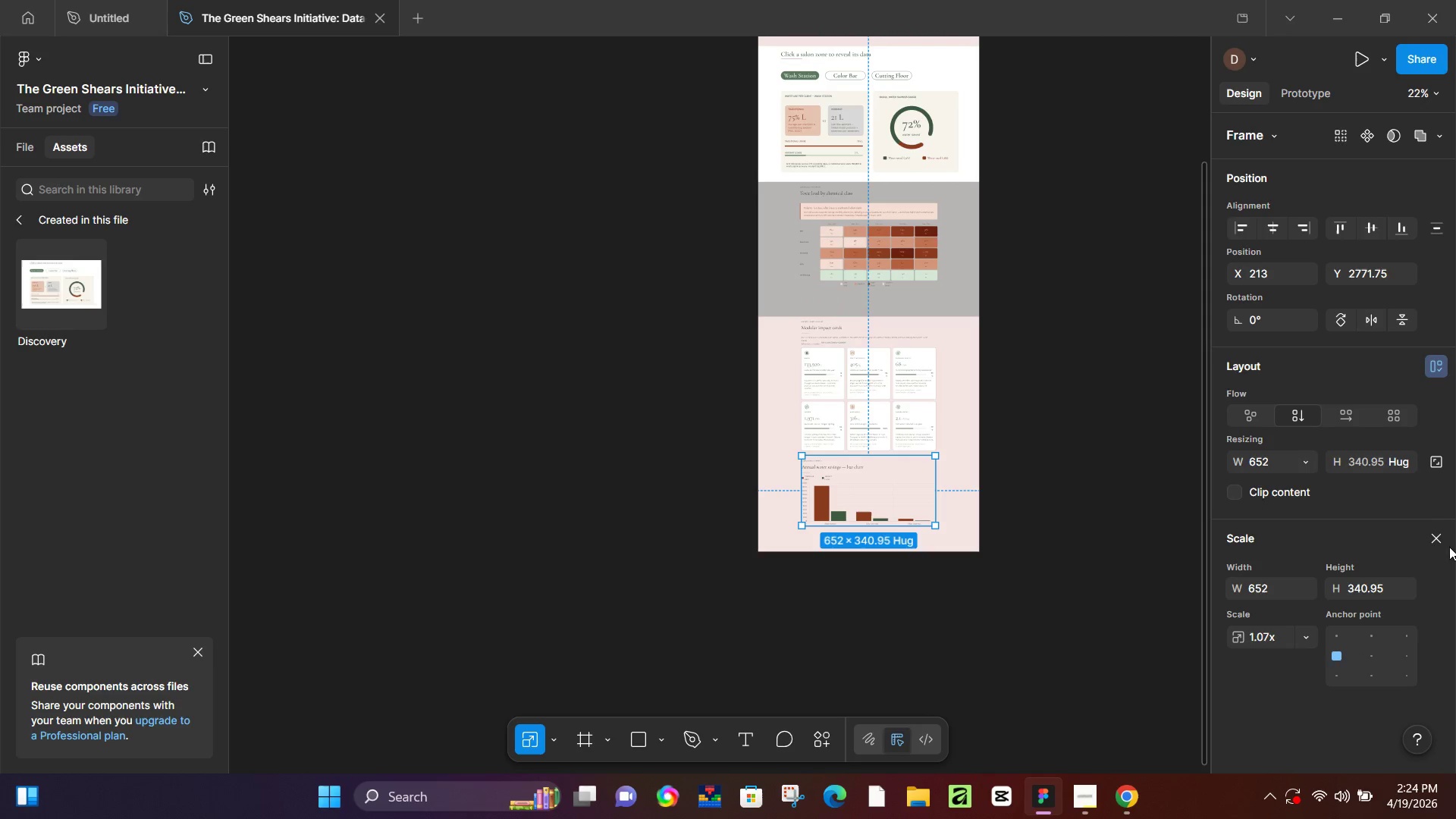 
left_click([1442, 537])
 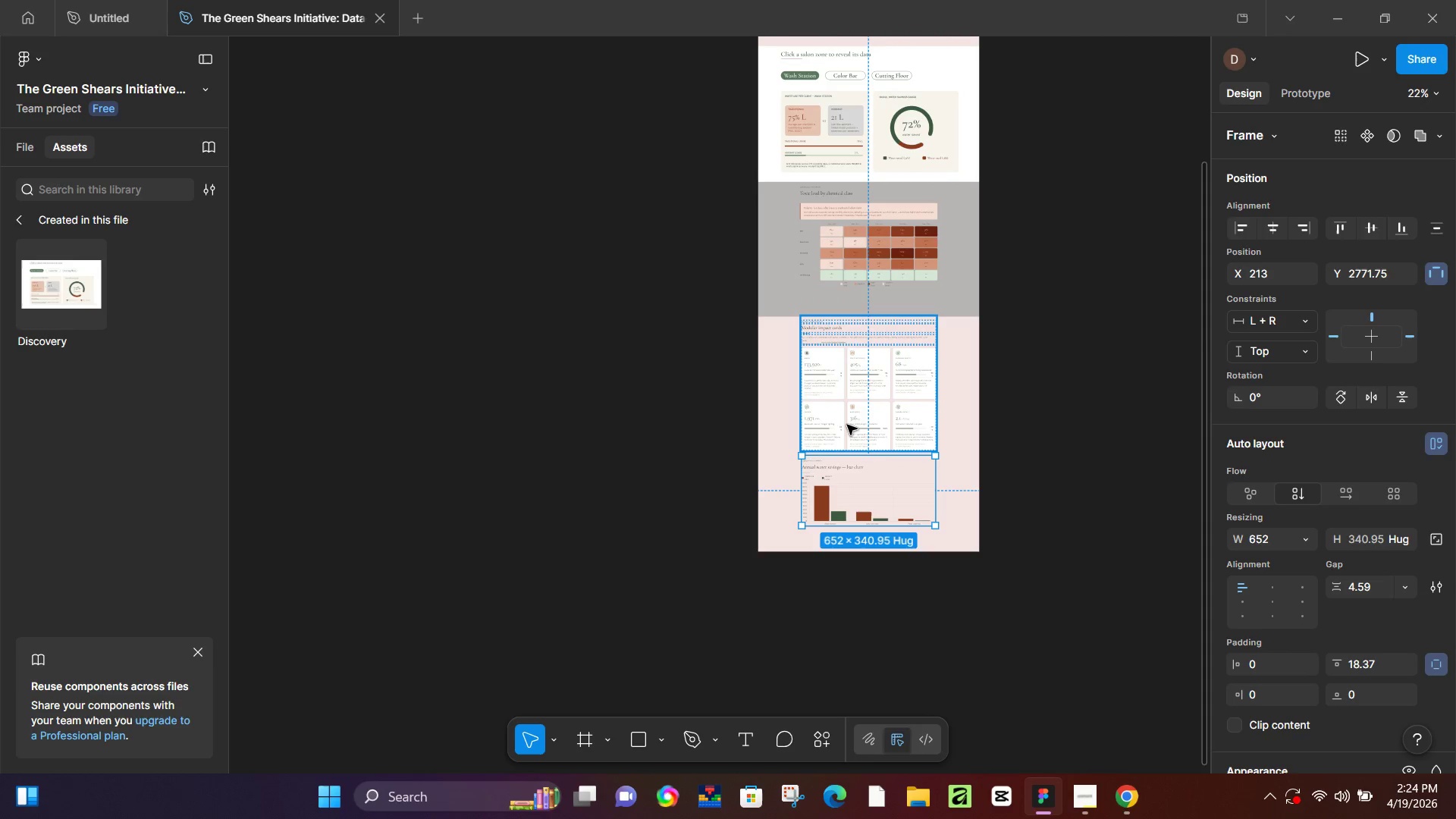 
left_click([847, 425])
 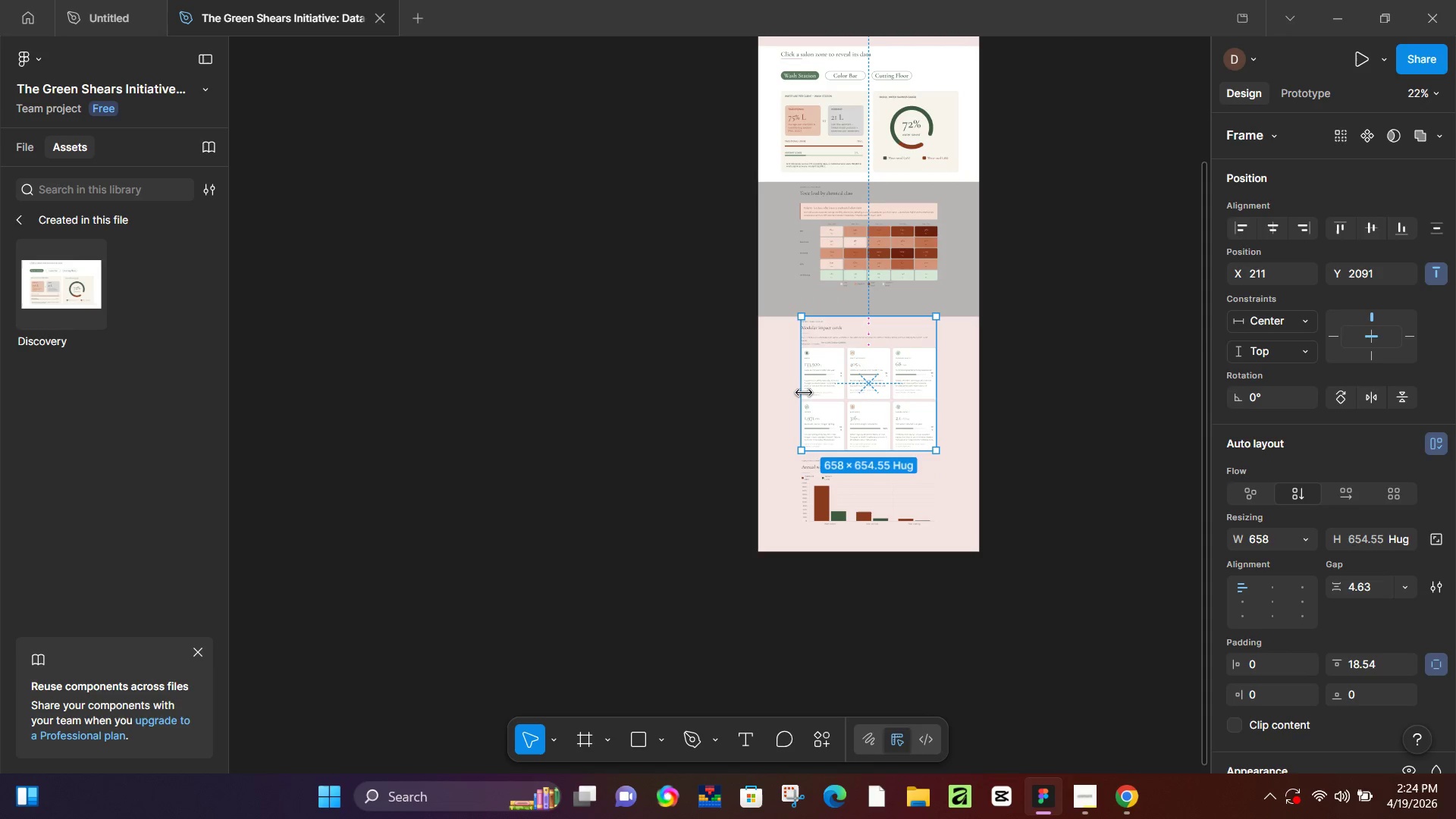 
left_click_drag(start_coordinate=[804, 392], to_coordinate=[783, 397])
 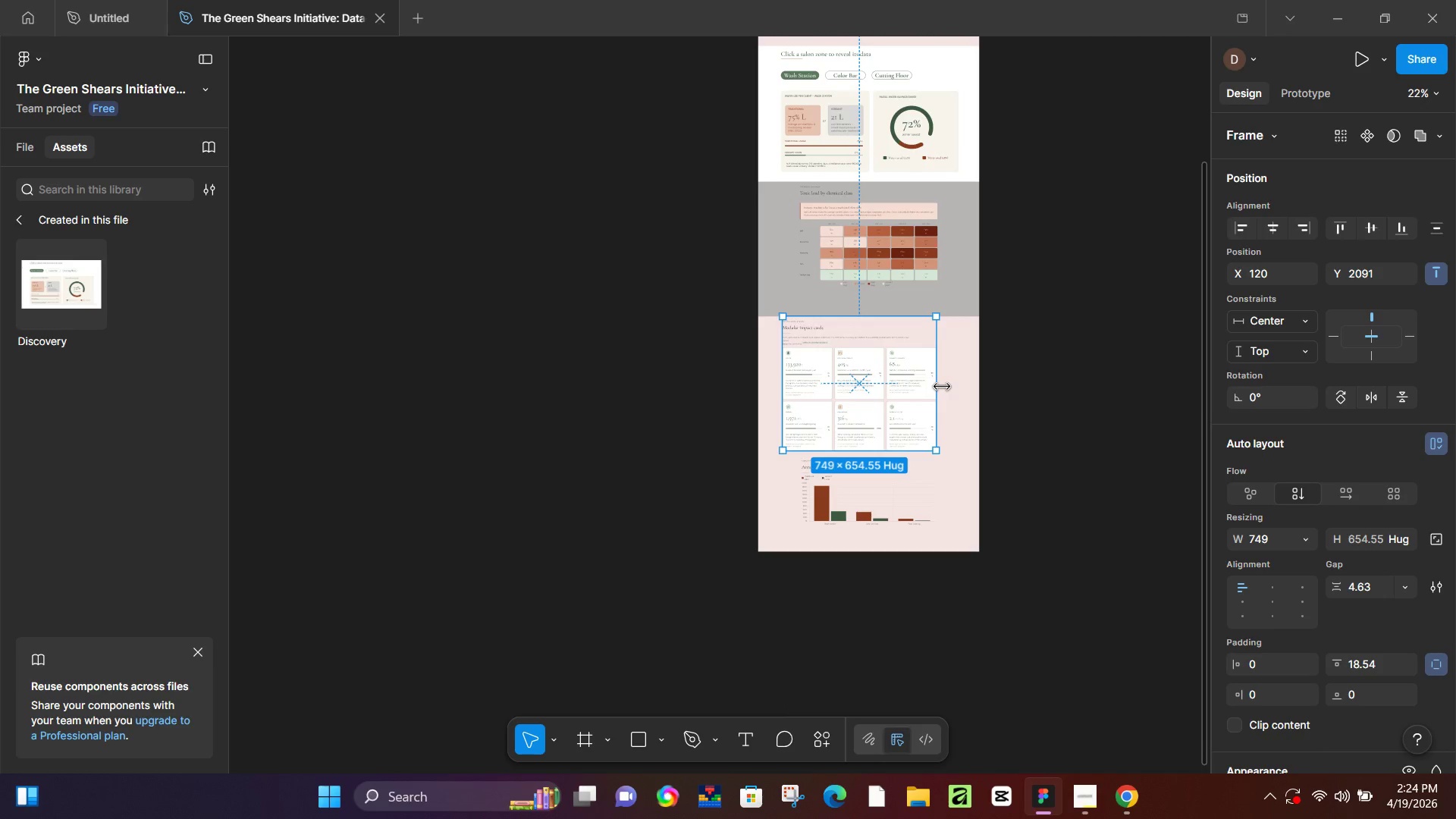 
left_click_drag(start_coordinate=[942, 386], to_coordinate=[959, 387])
 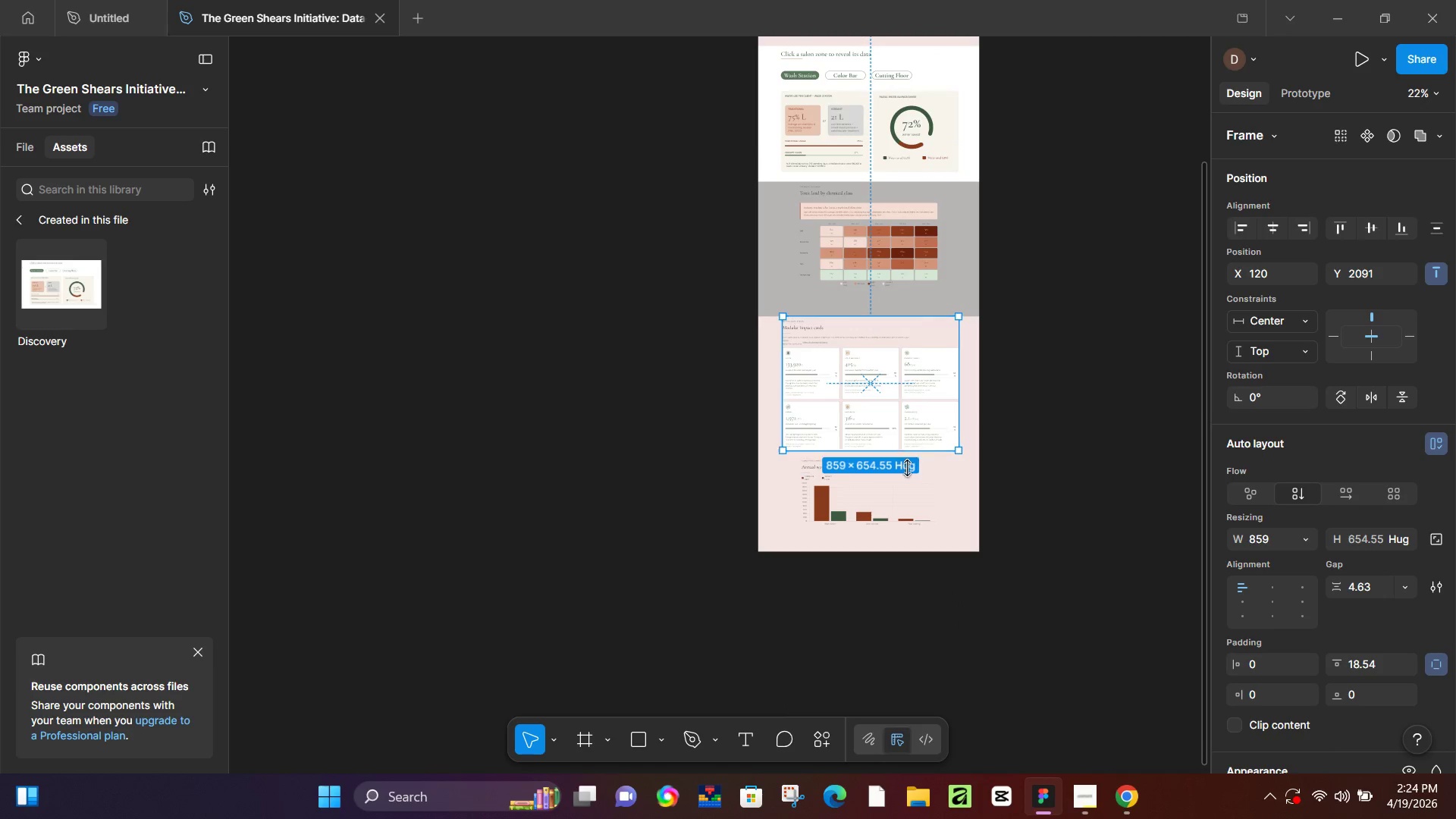 
left_click([878, 493])
 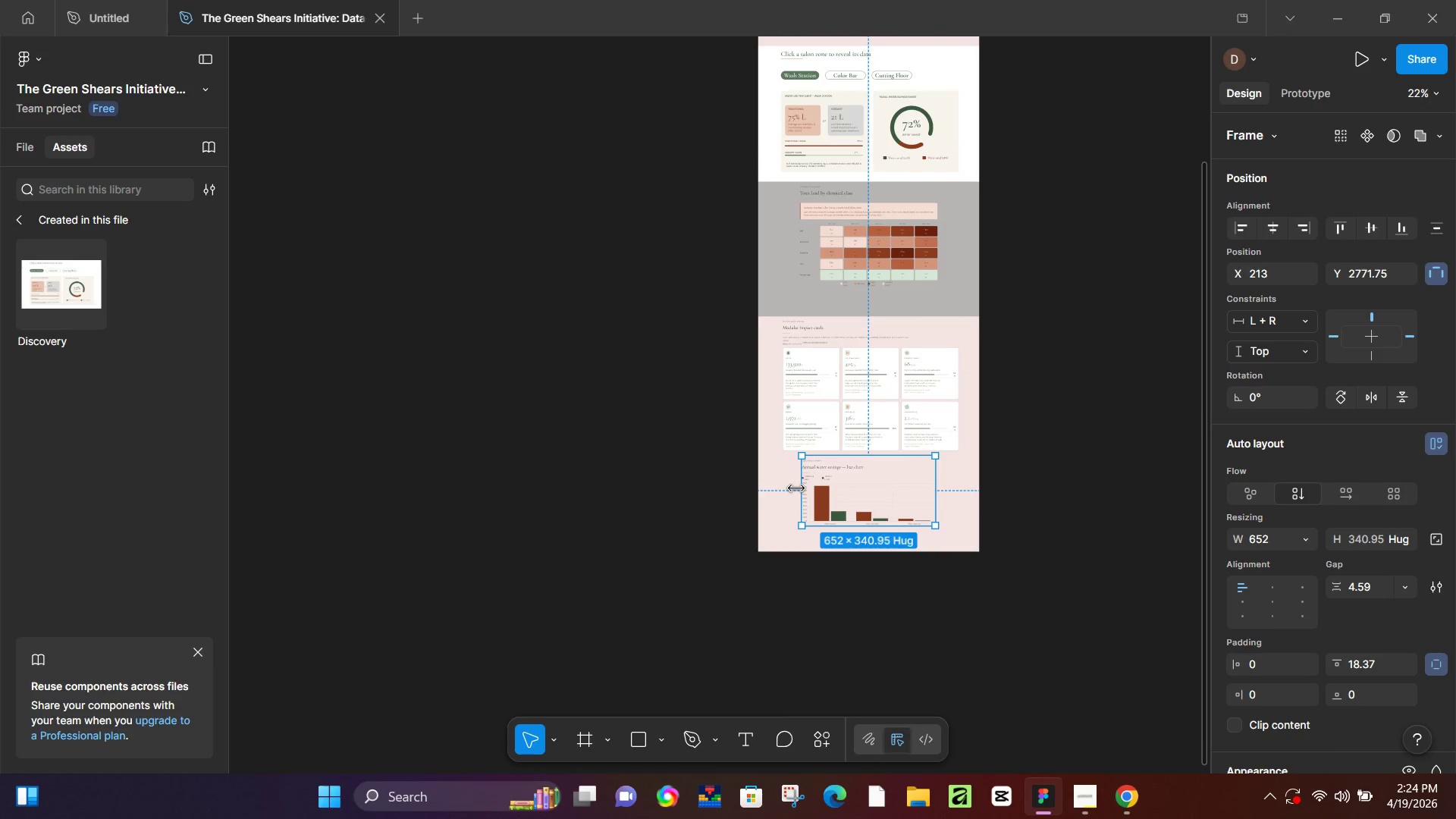 
left_click_drag(start_coordinate=[796, 488], to_coordinate=[784, 488])
 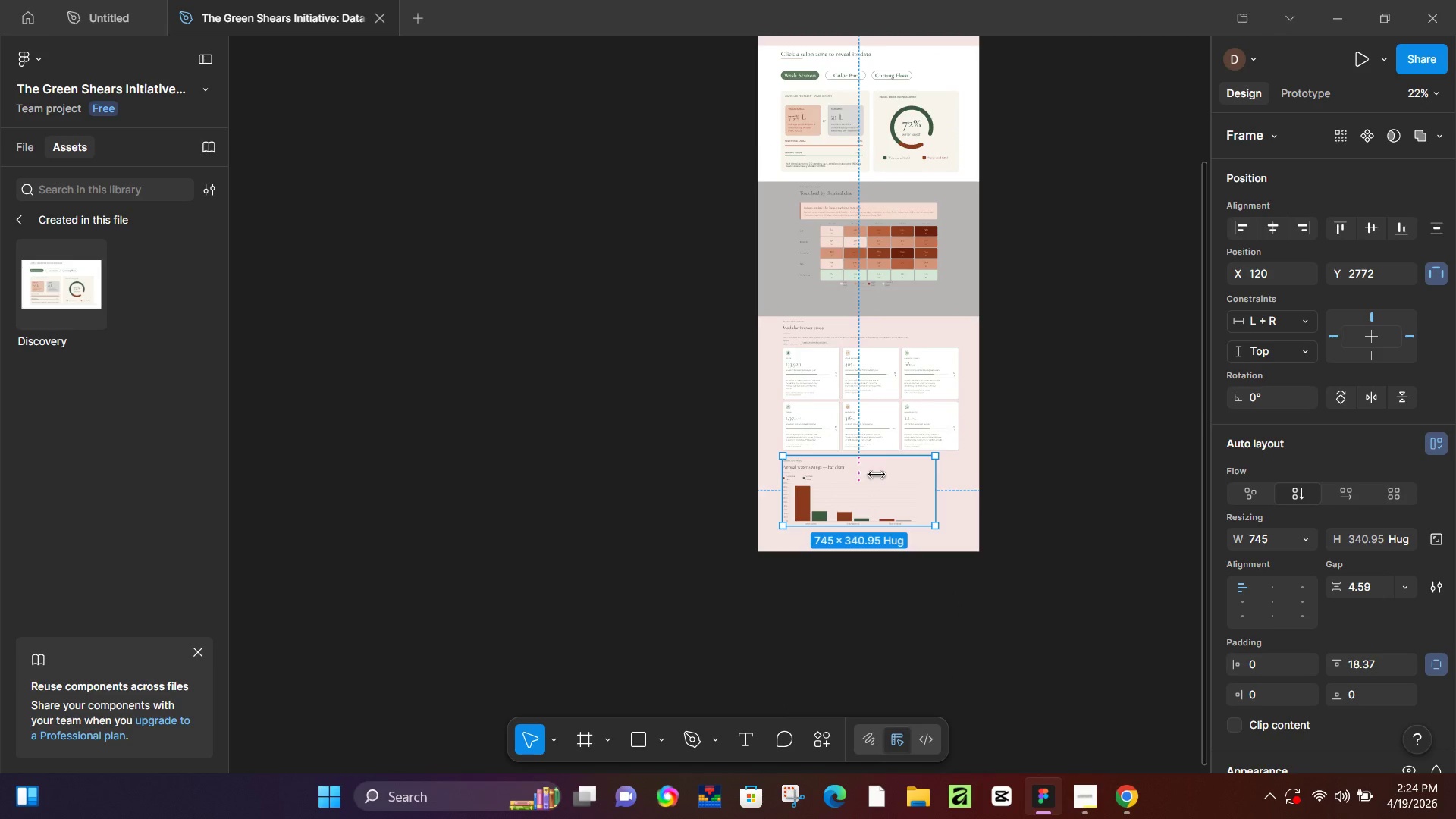 
left_click_drag(start_coordinate=[935, 475], to_coordinate=[959, 476])
 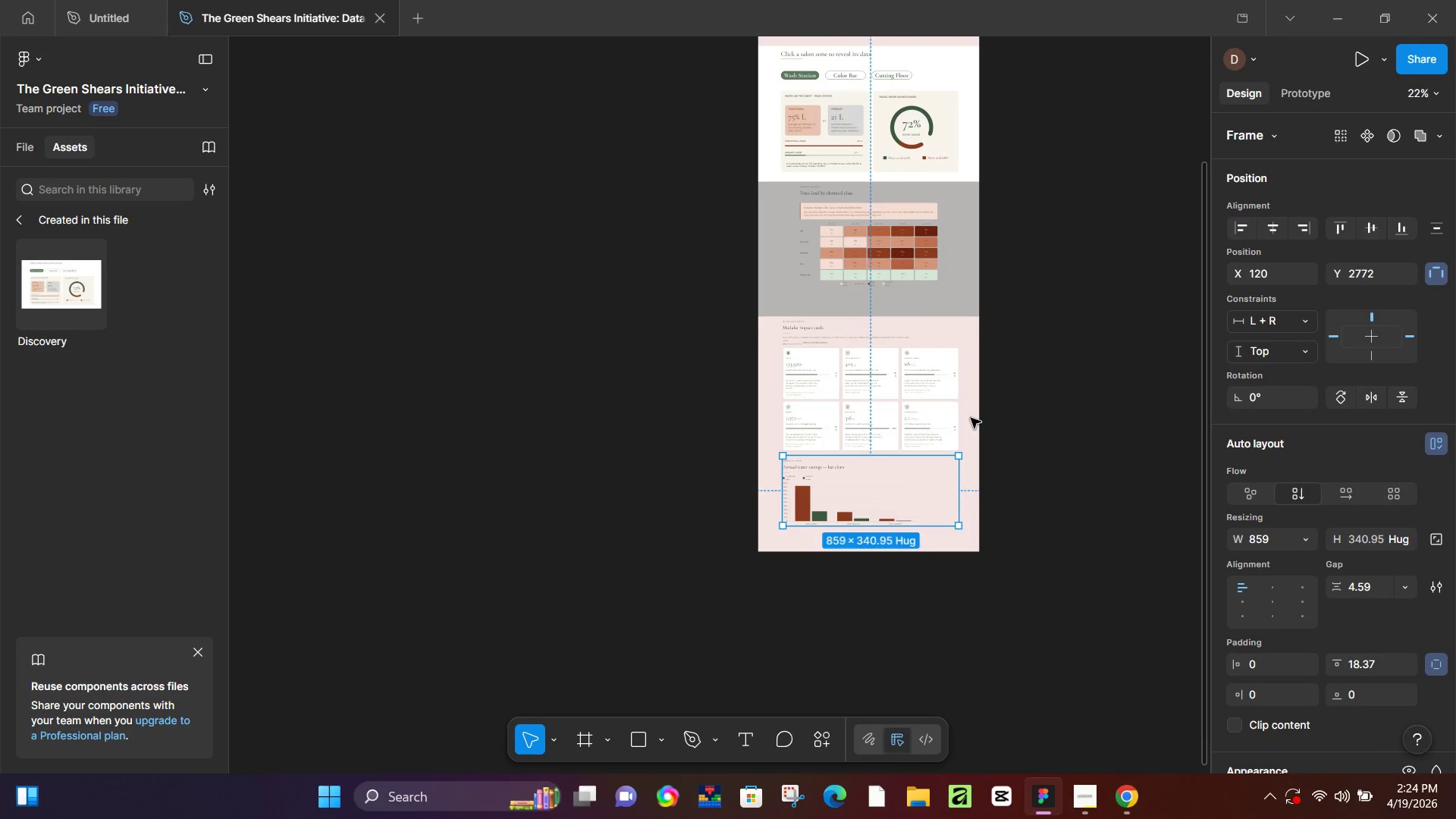 
scroll: coordinate [971, 418], scroll_direction: up, amount: 4.0
 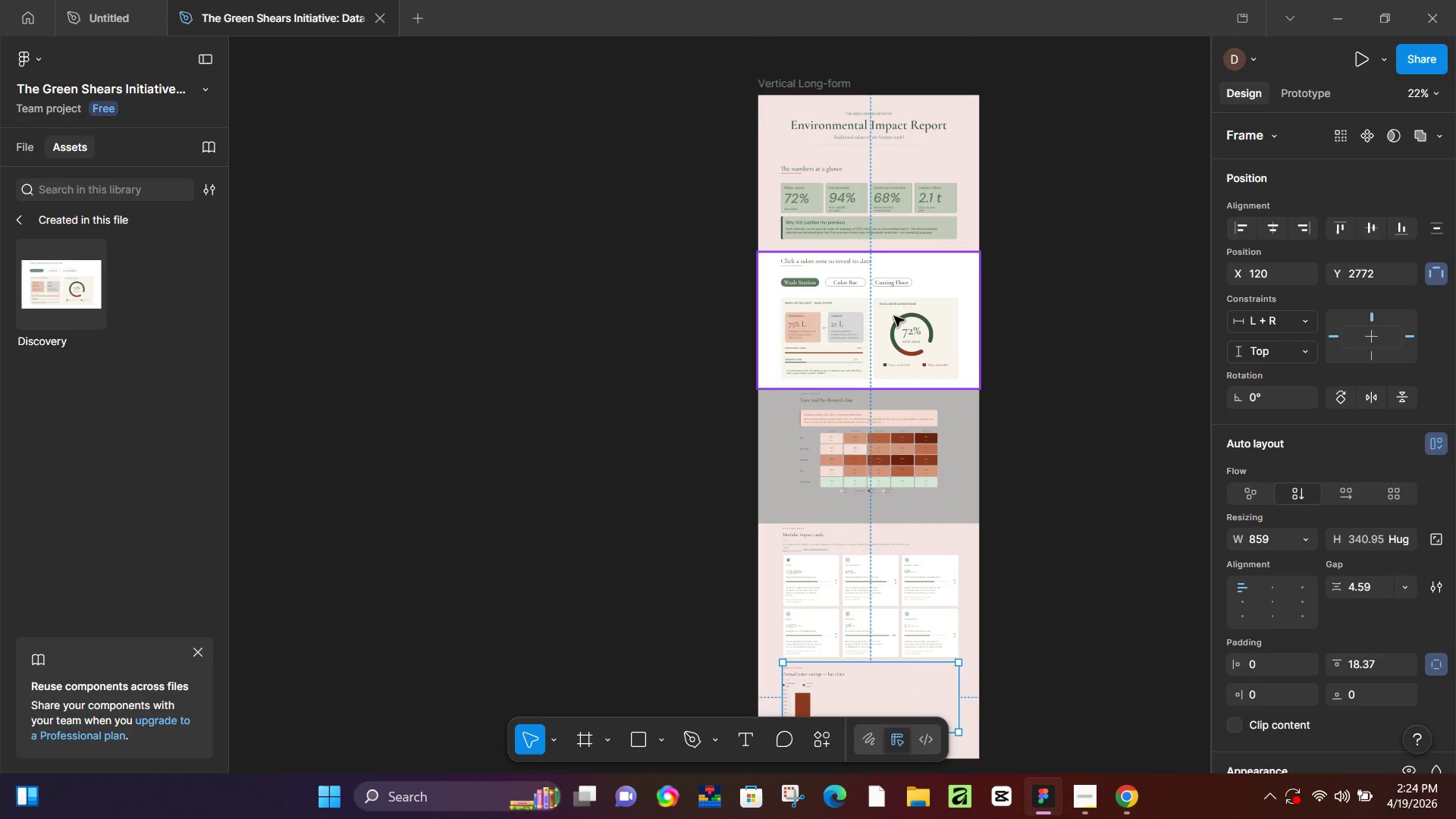 
left_click([891, 472])
 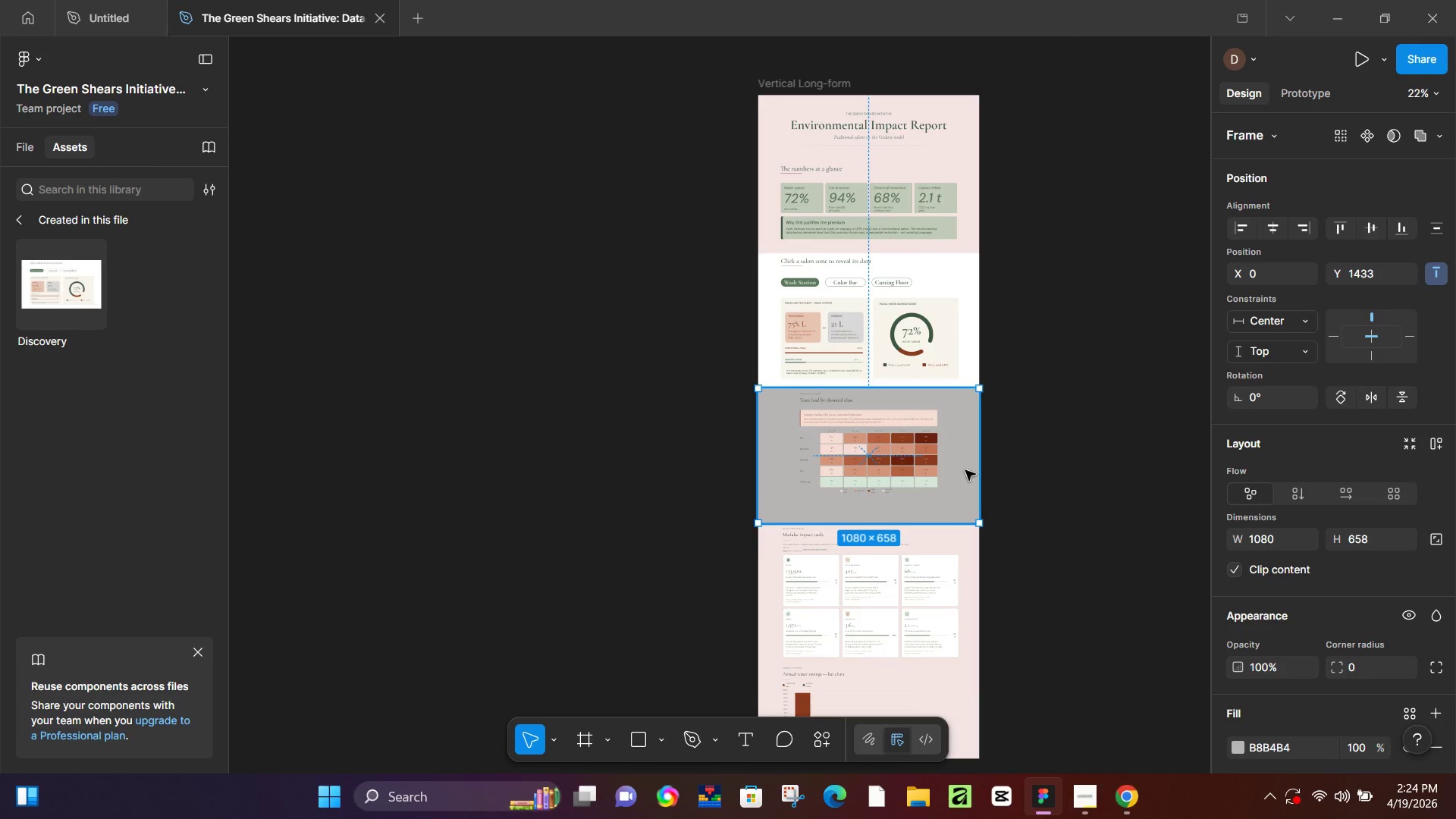 
left_click([964, 470])
 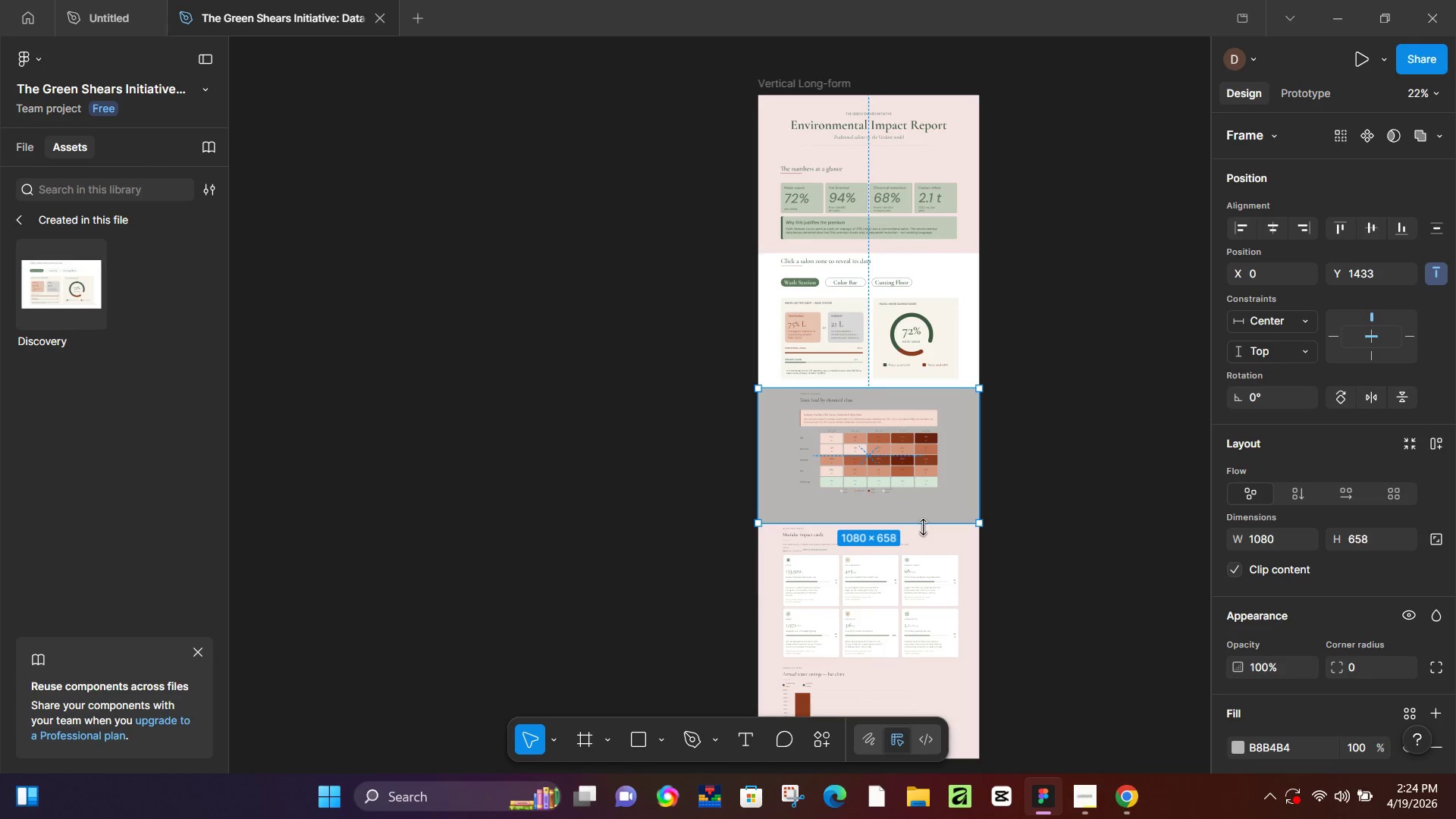 
left_click([924, 524])
 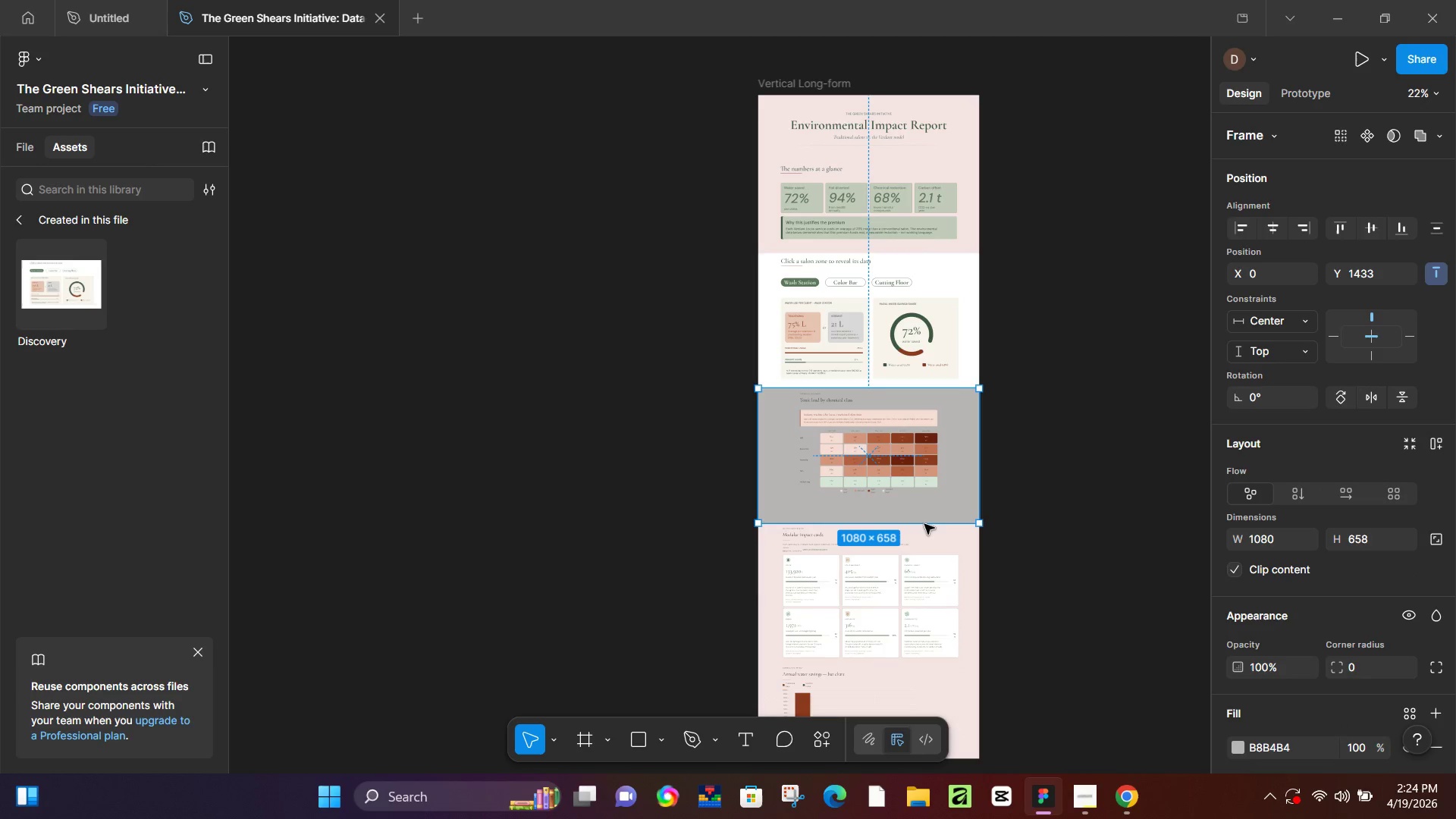 
left_click_drag(start_coordinate=[924, 524], to_coordinate=[926, 507])
 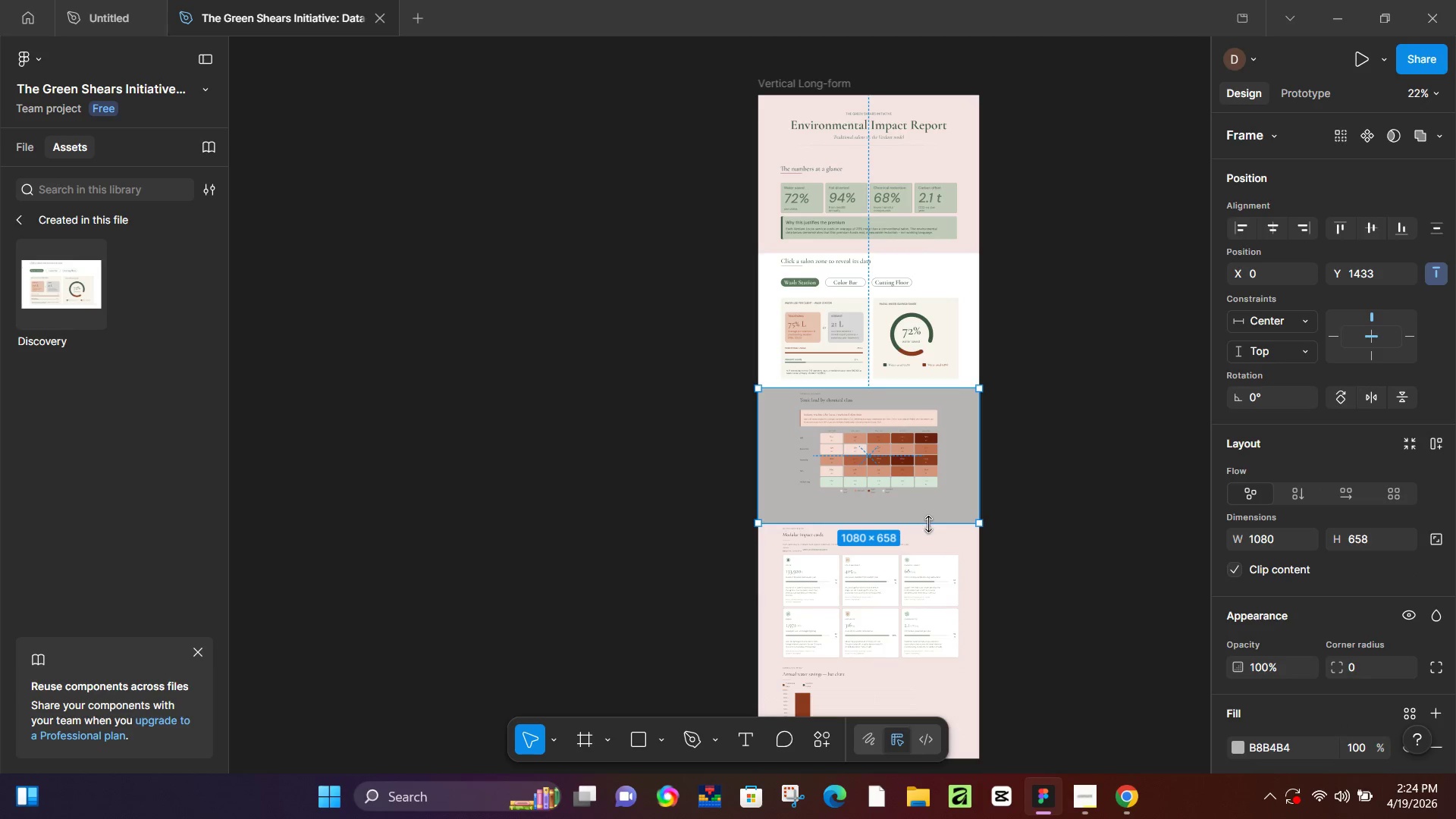 
left_click_drag(start_coordinate=[928, 524], to_coordinate=[949, 500])
 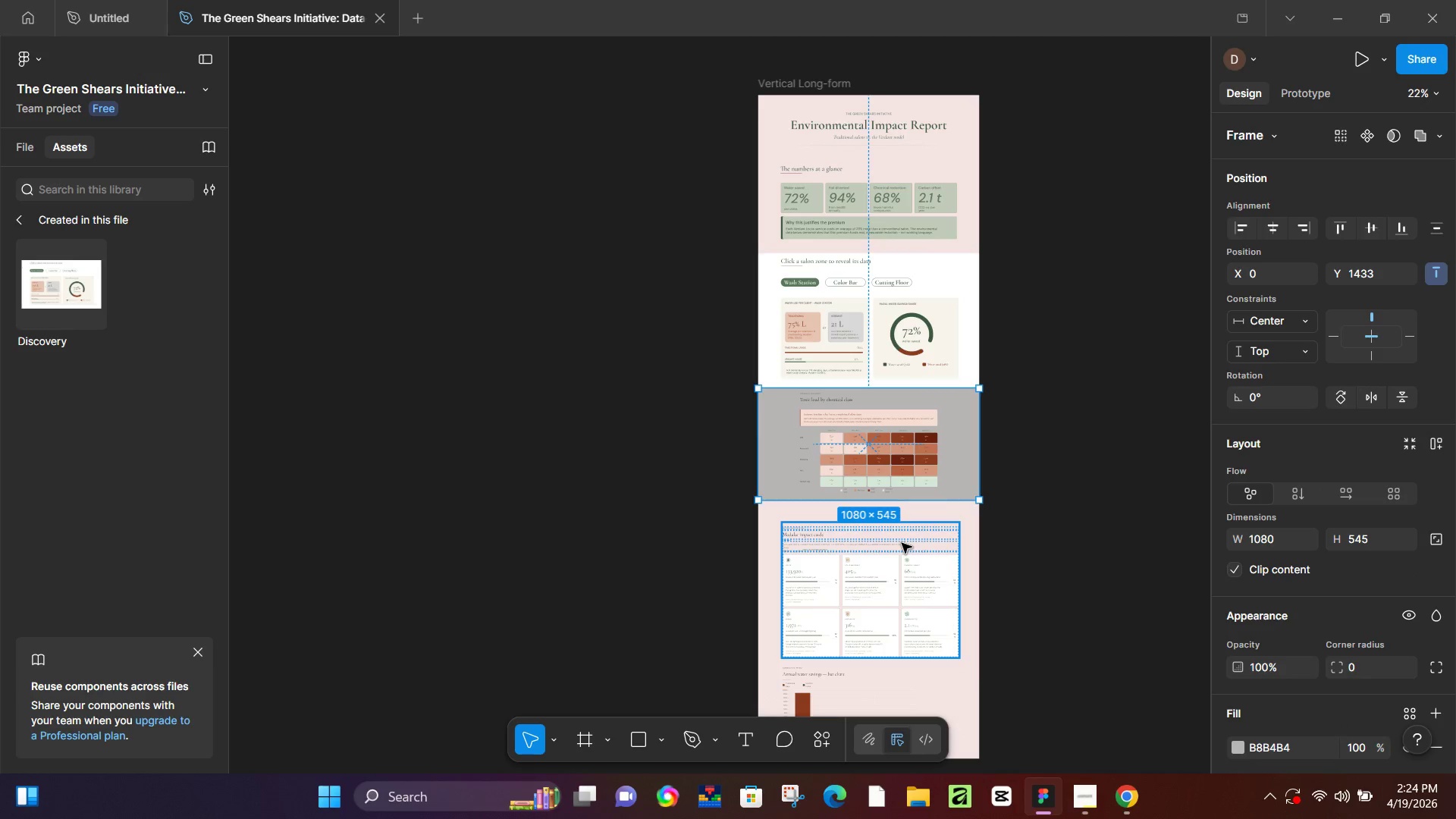 
left_click([902, 543])
 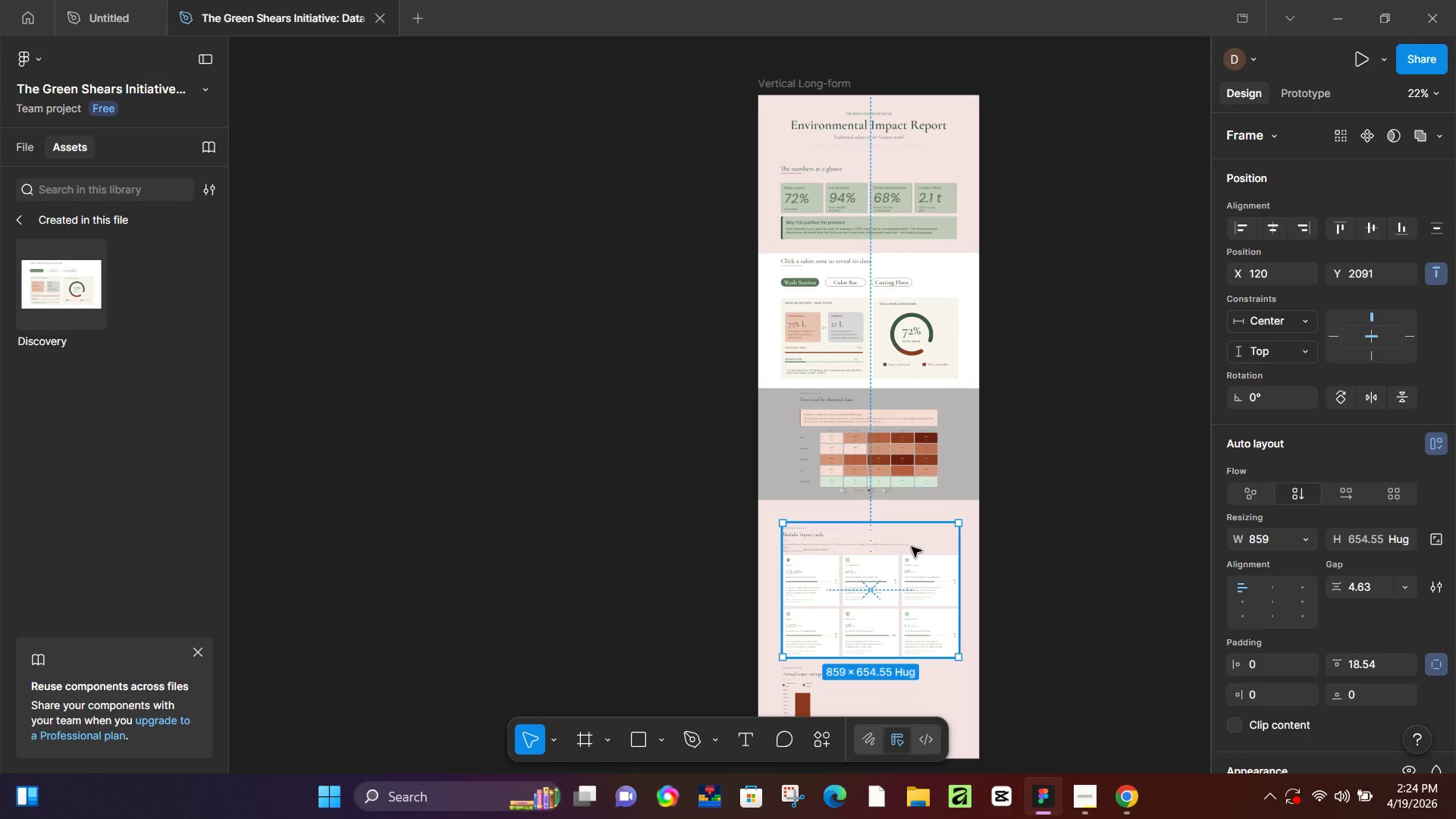 
hold_key(key=ShiftLeft, duration=0.55)
 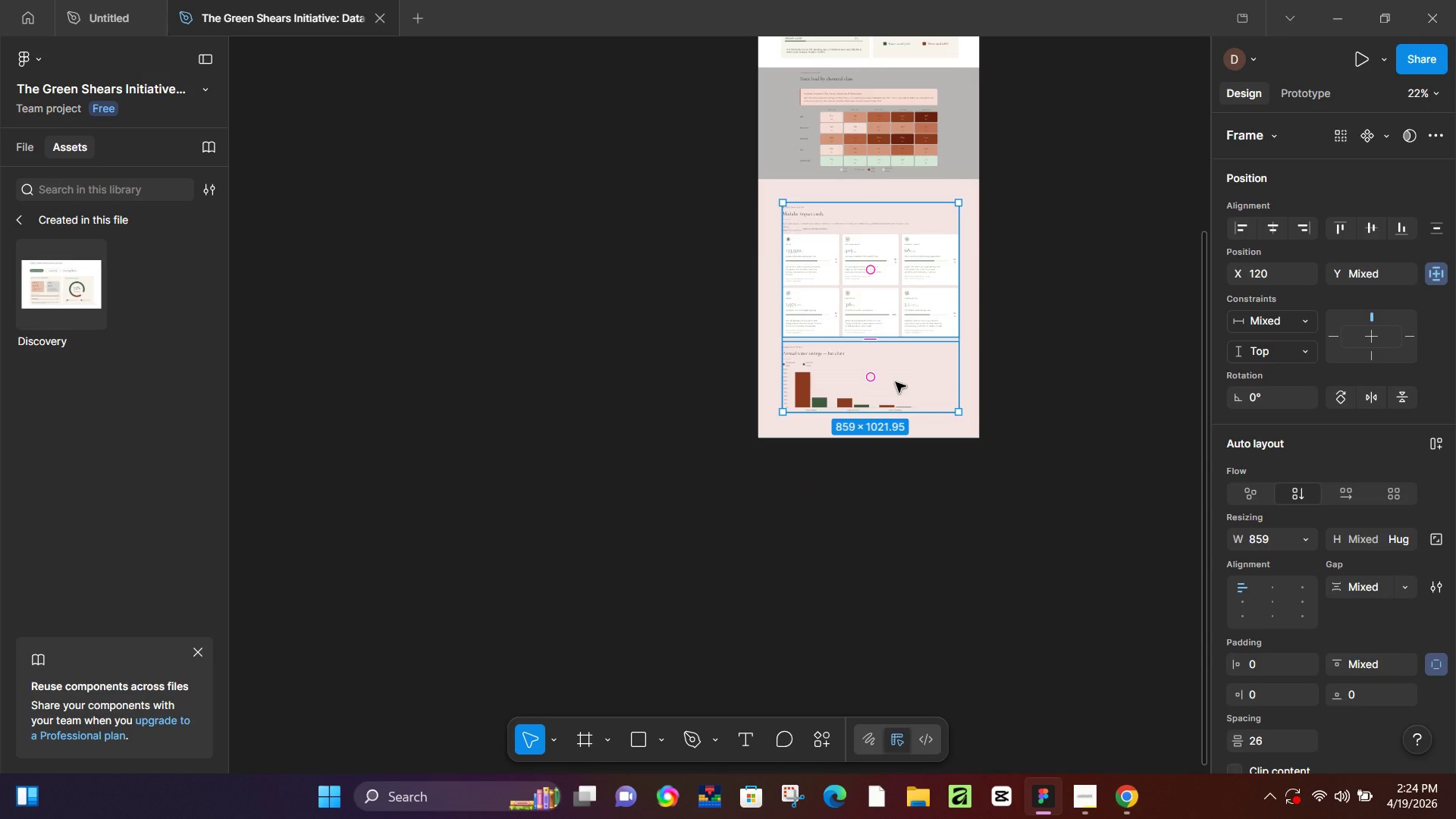 
scroll: coordinate [913, 544], scroll_direction: down, amount: 5.0
 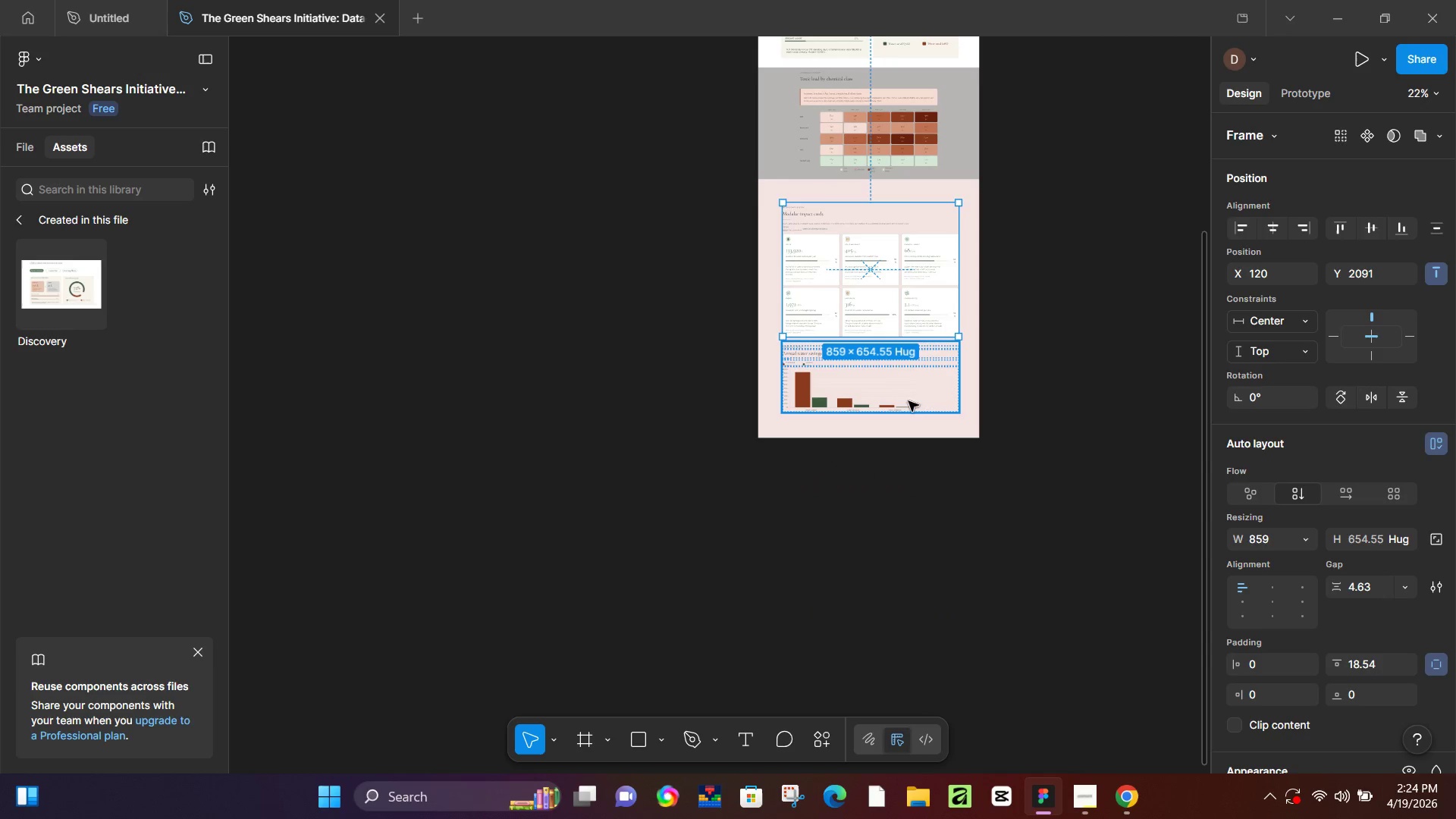 
left_click([896, 382])
 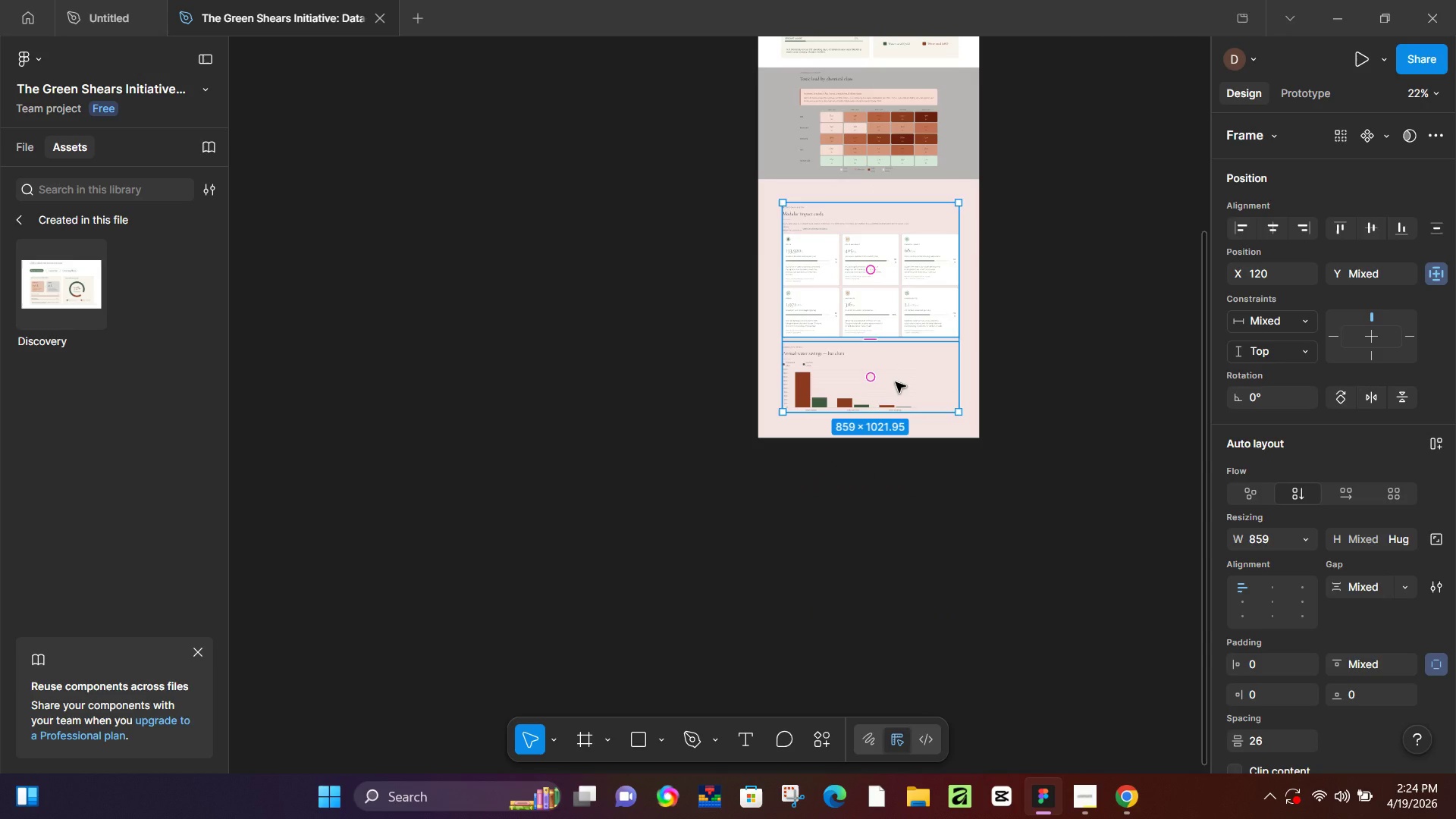 
hold_key(key=ArrowUp, duration=1.53)
 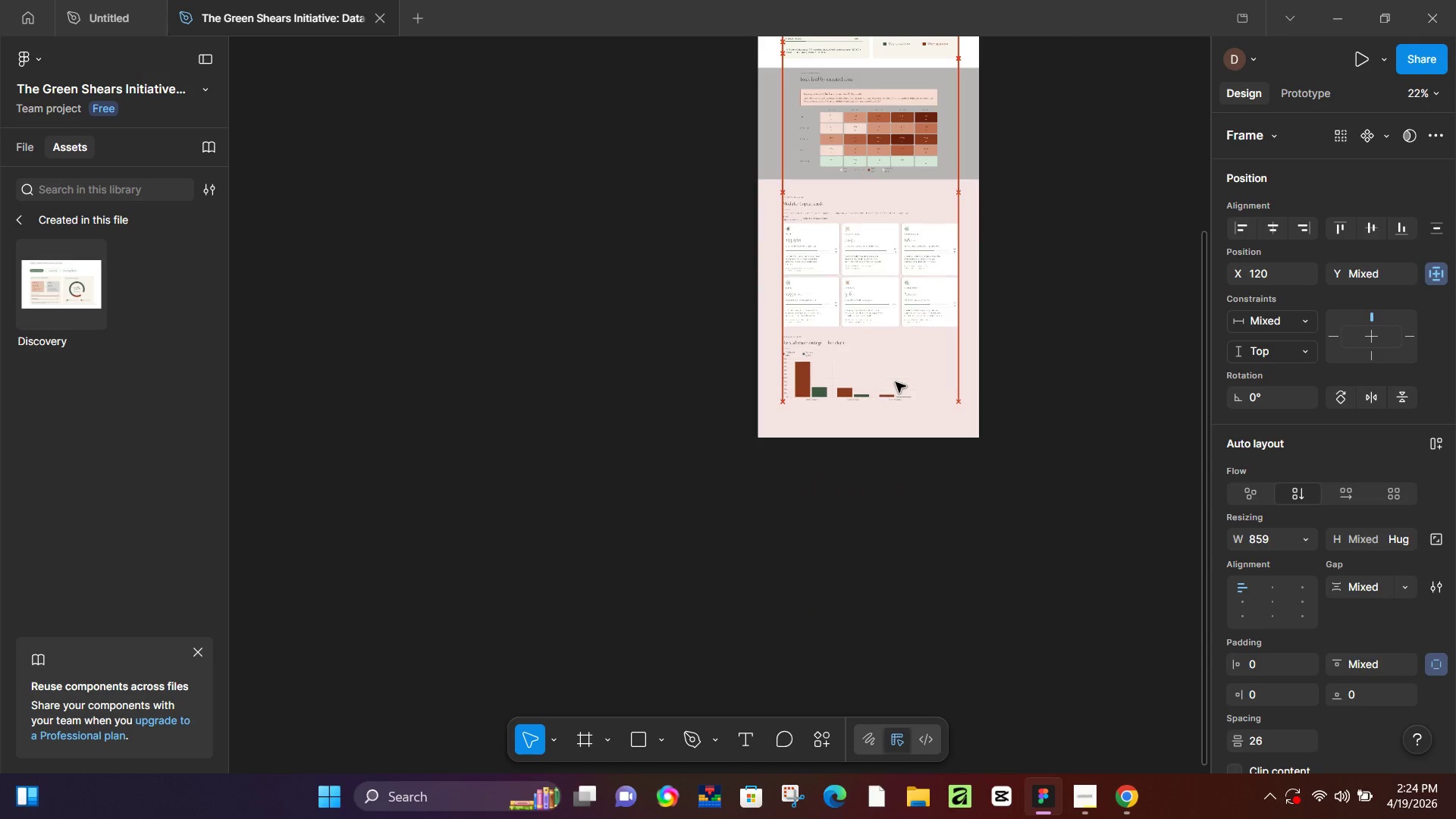 
hold_key(key=ArrowUp, duration=0.98)
 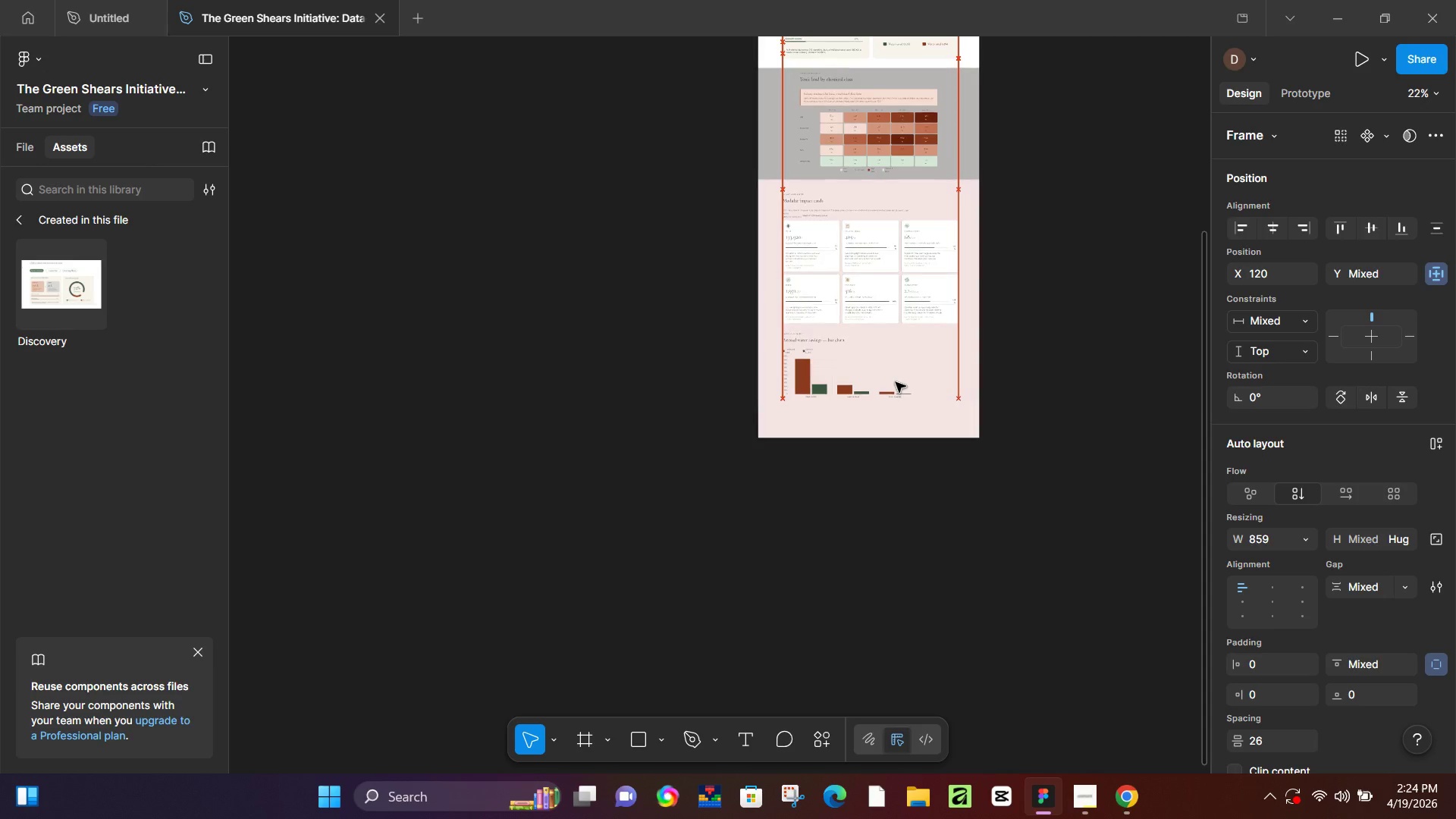 
key(ArrowUp)
 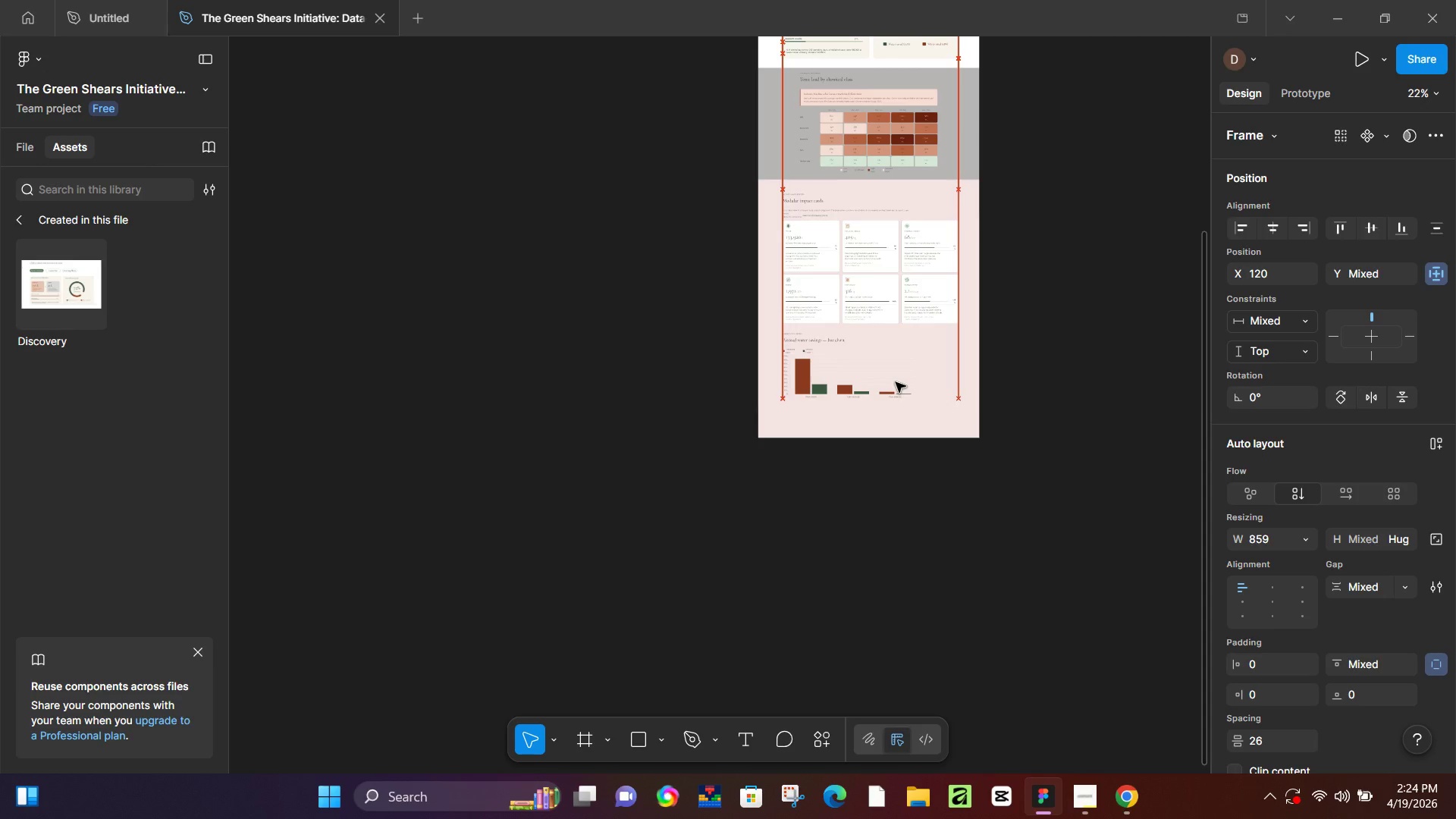 
key(ArrowUp)
 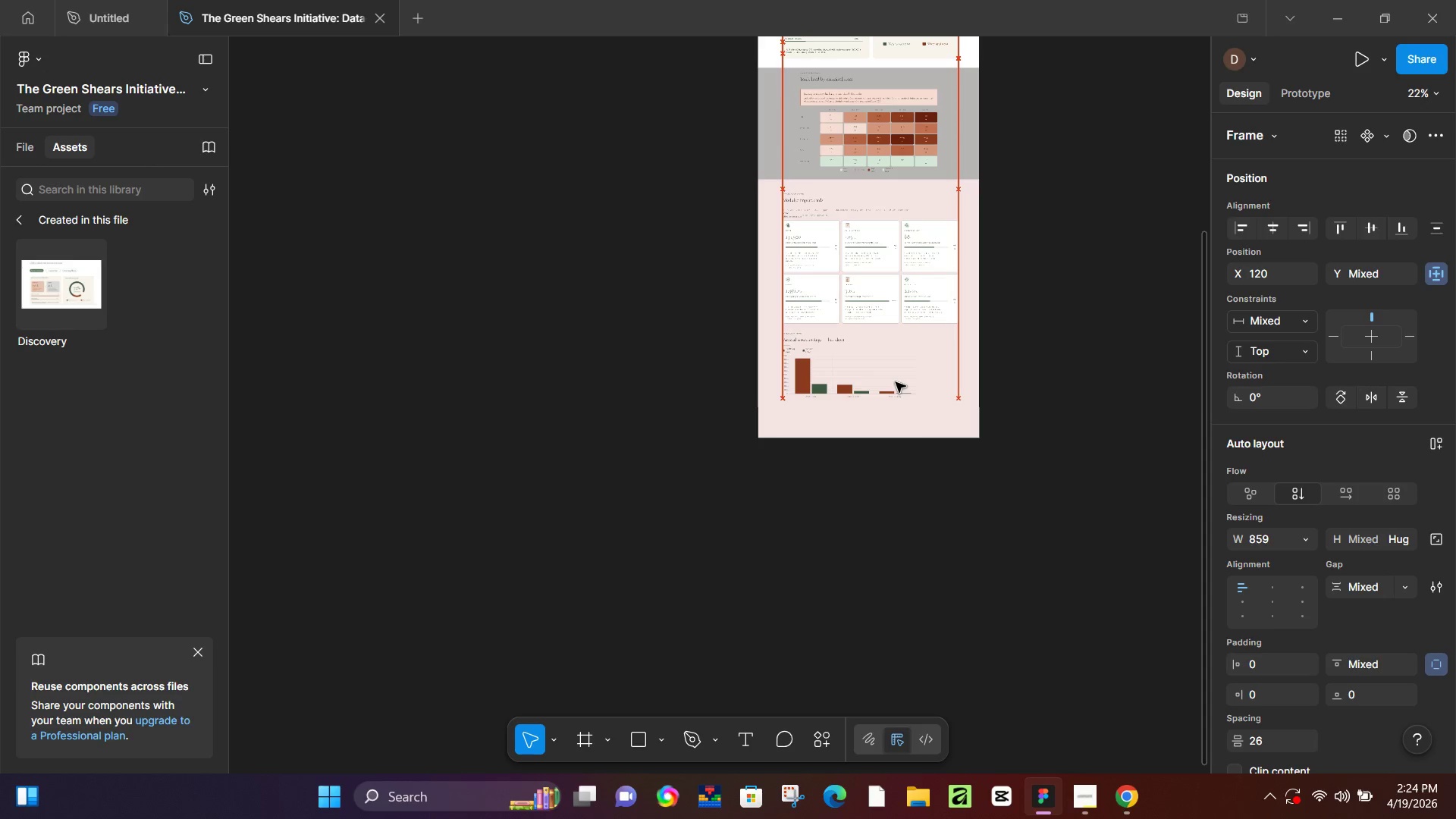 
key(ArrowUp)
 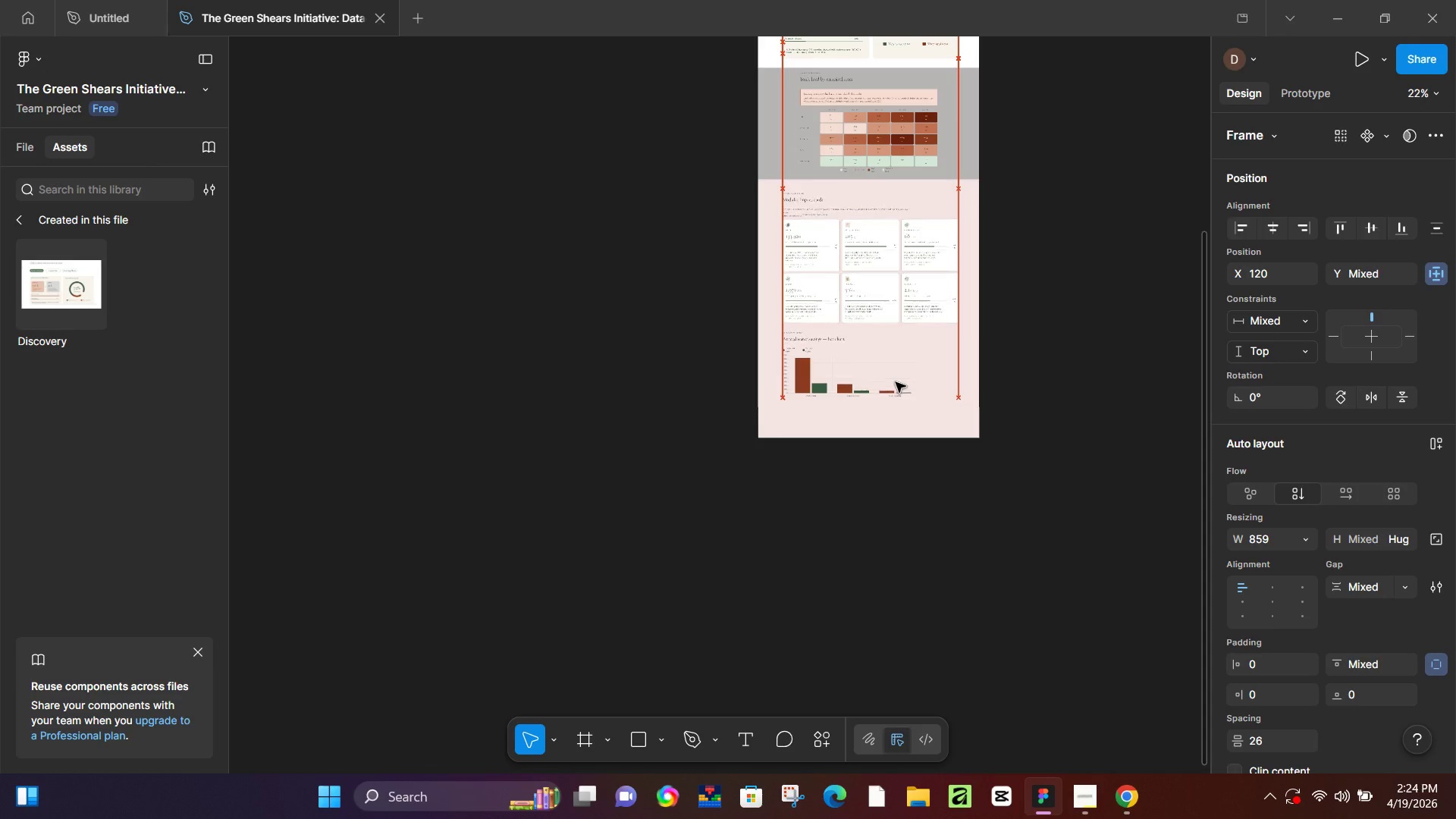 
key(ArrowUp)
 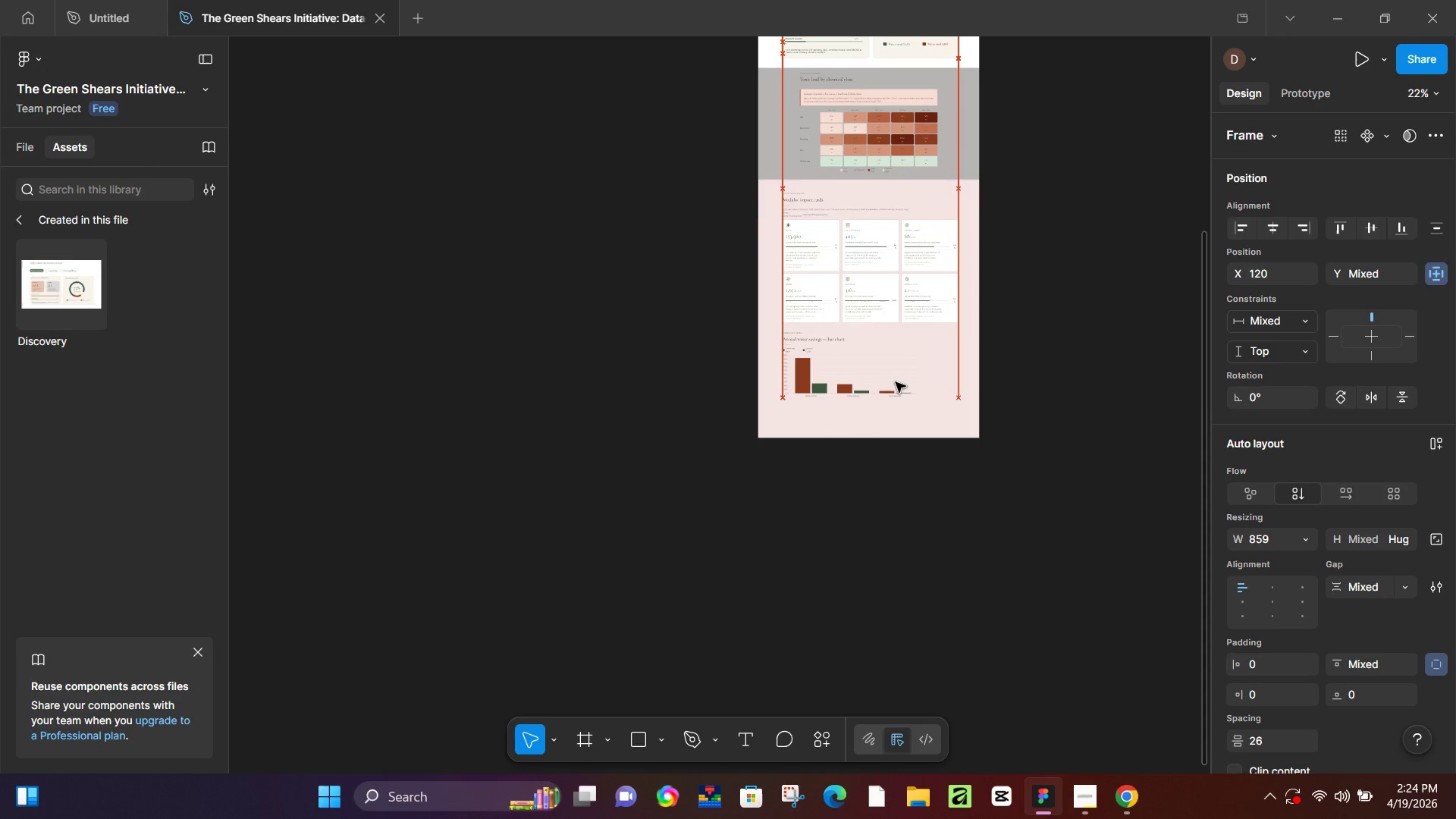 
key(ArrowUp)
 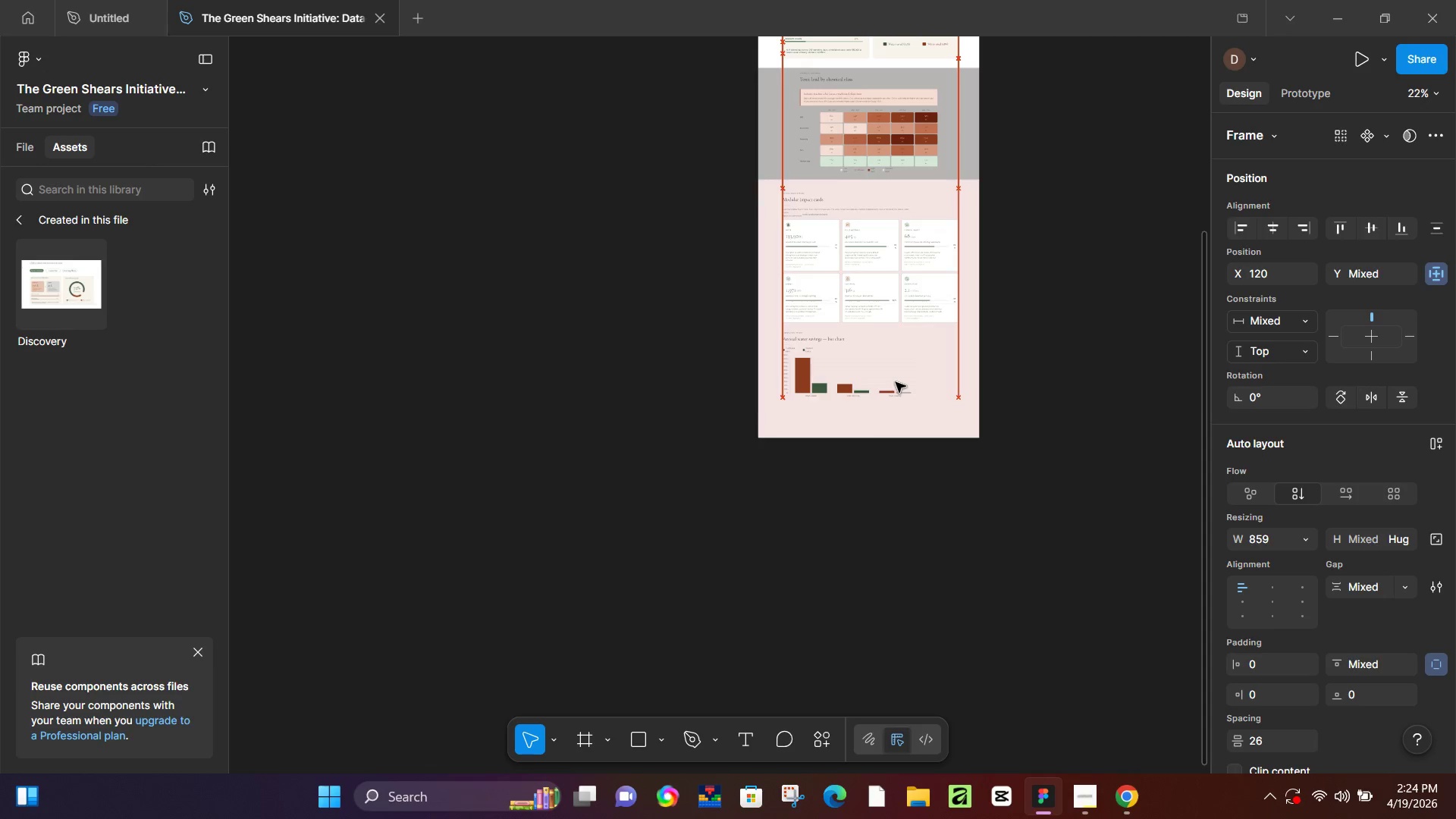 
key(ArrowUp)
 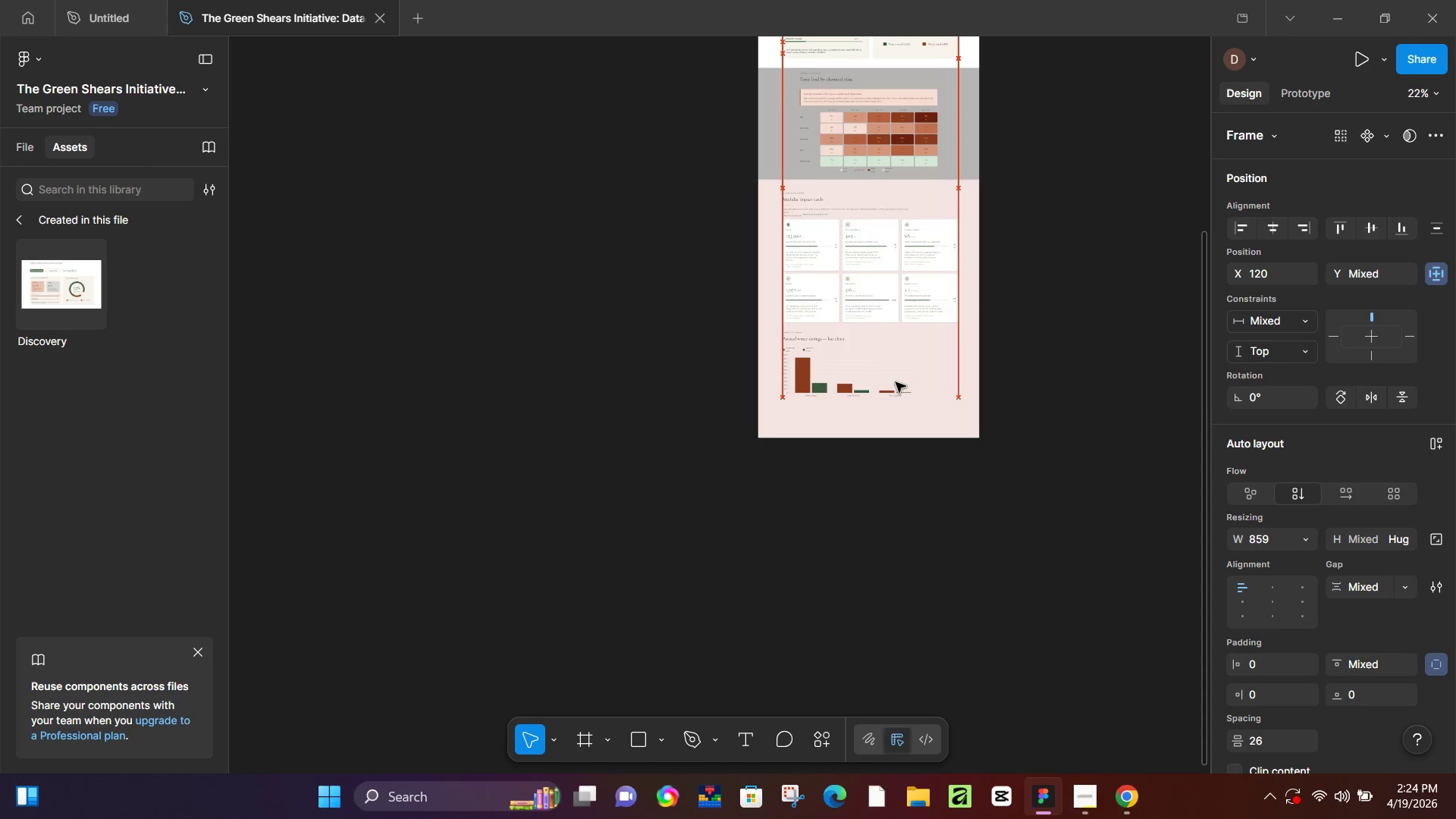 
key(ArrowUp)
 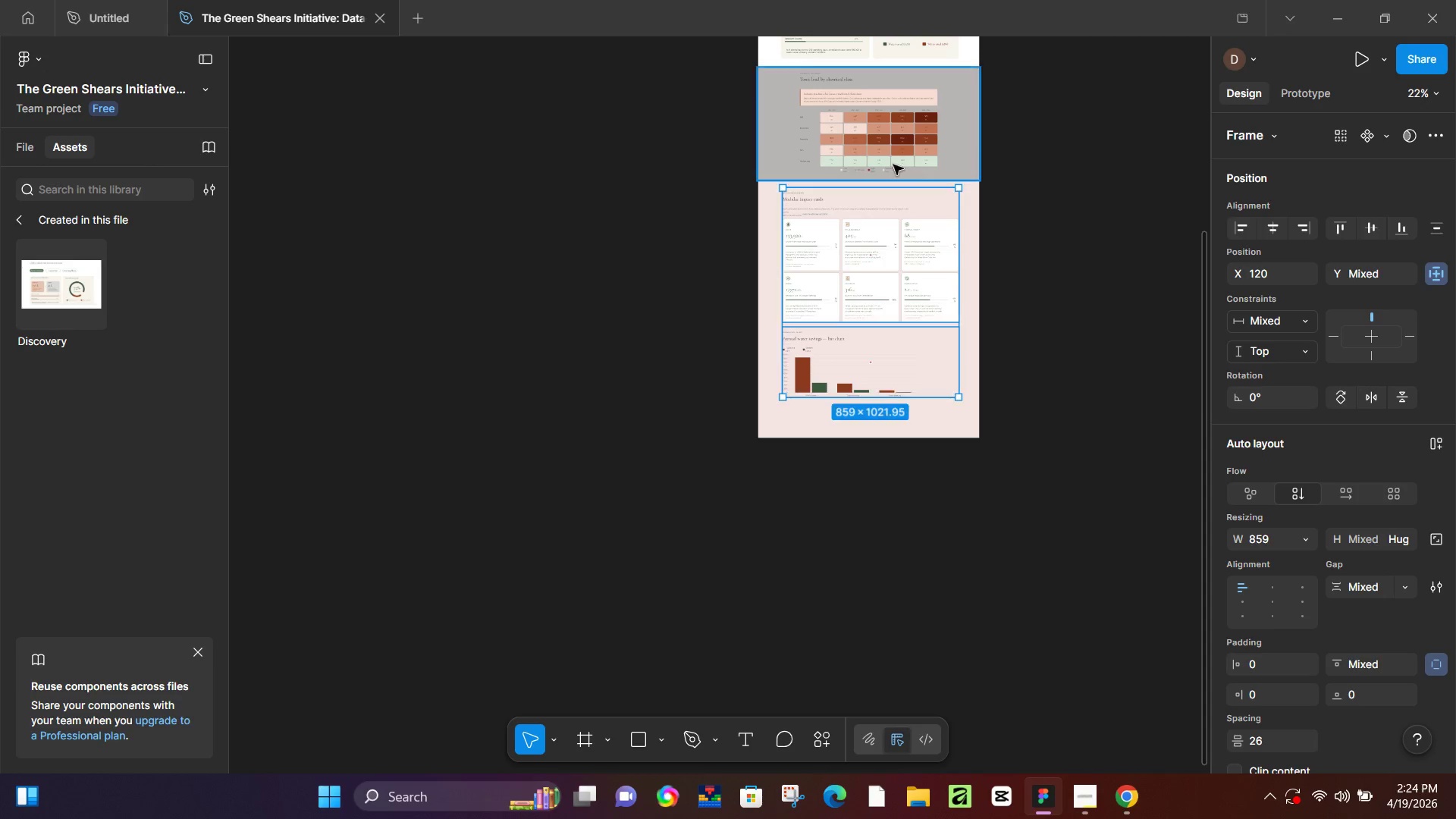 
left_click([815, 72])
 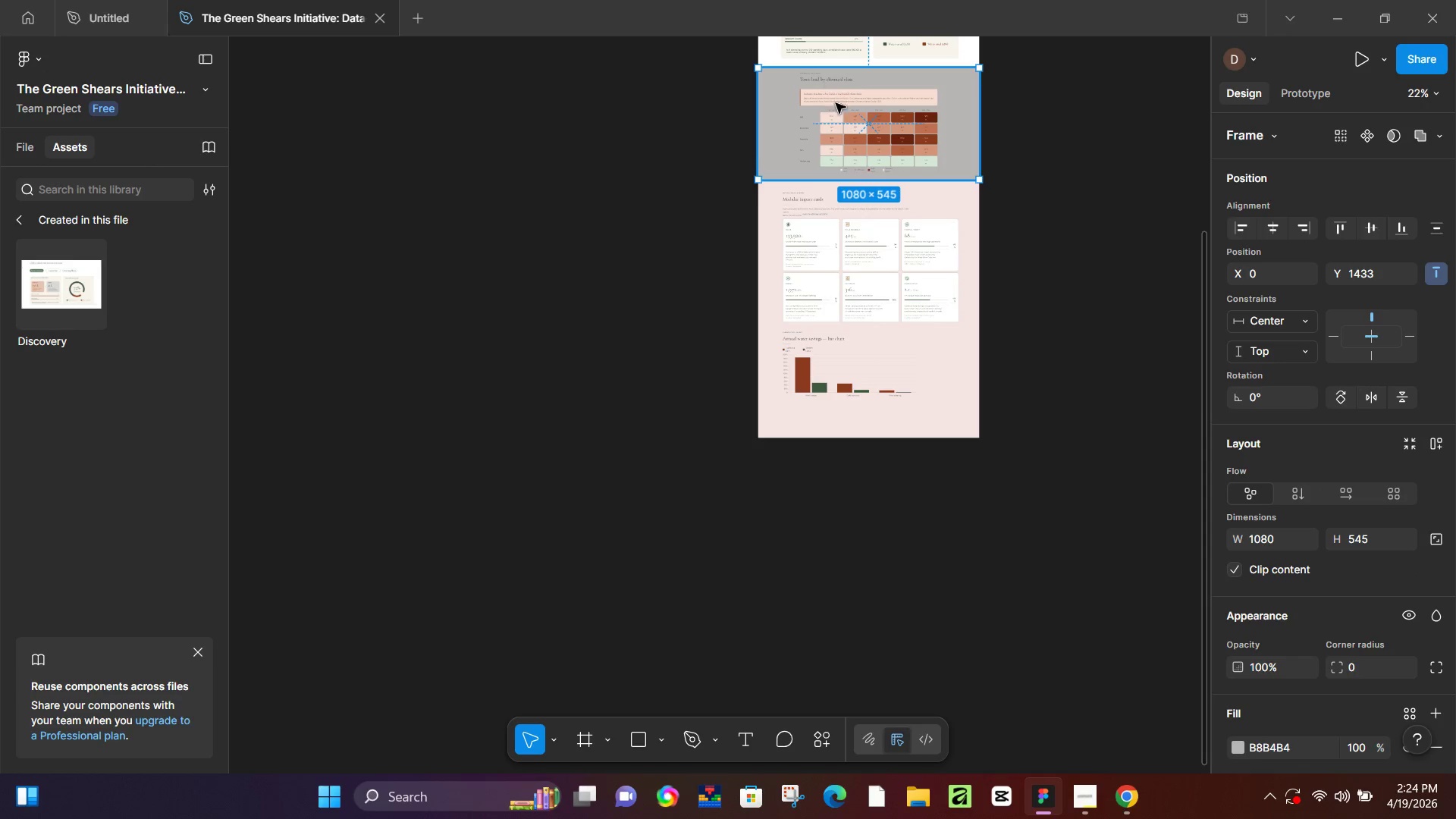 
double_click([837, 103])
 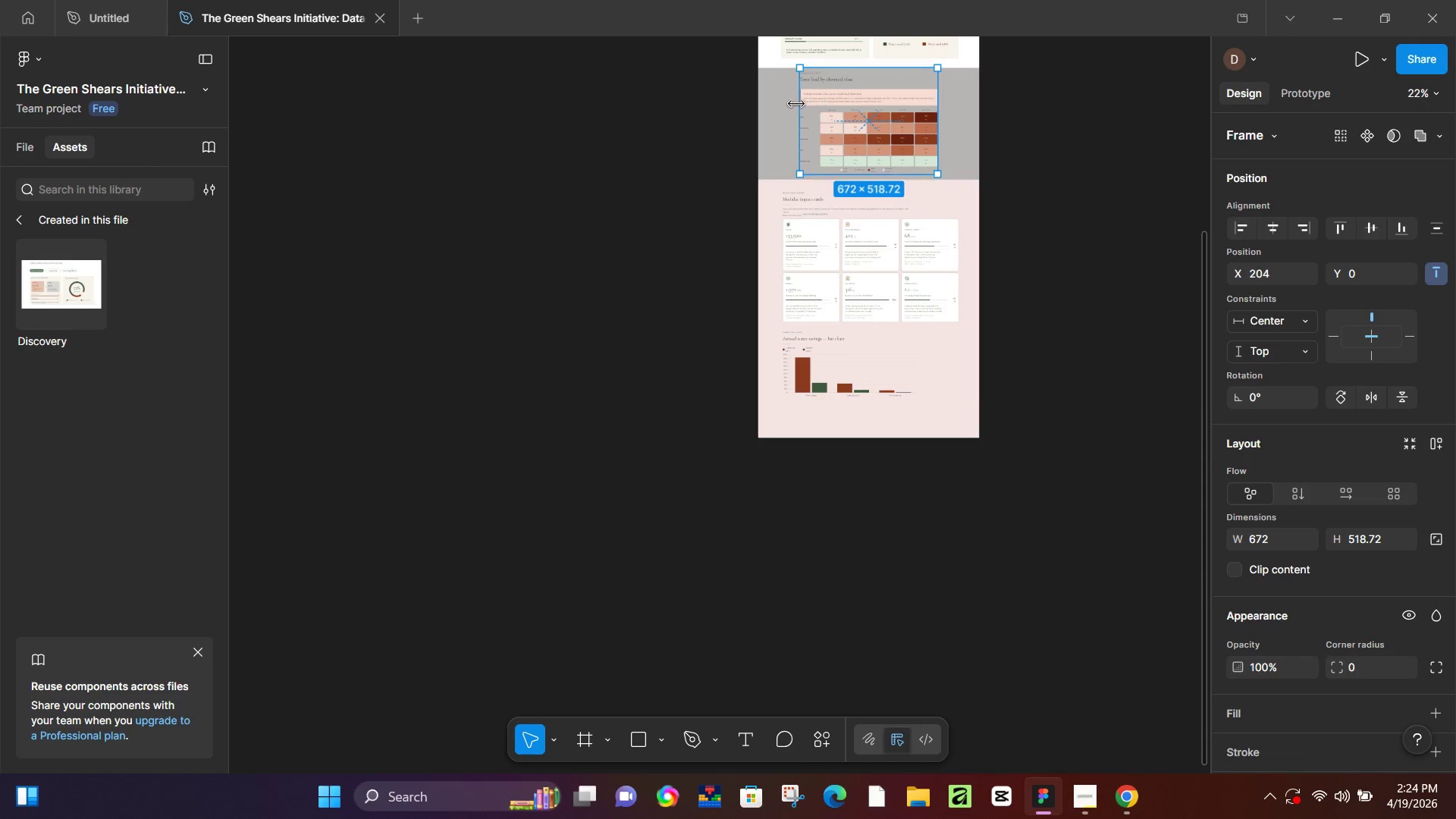 
left_click_drag(start_coordinate=[796, 103], to_coordinate=[781, 112])
 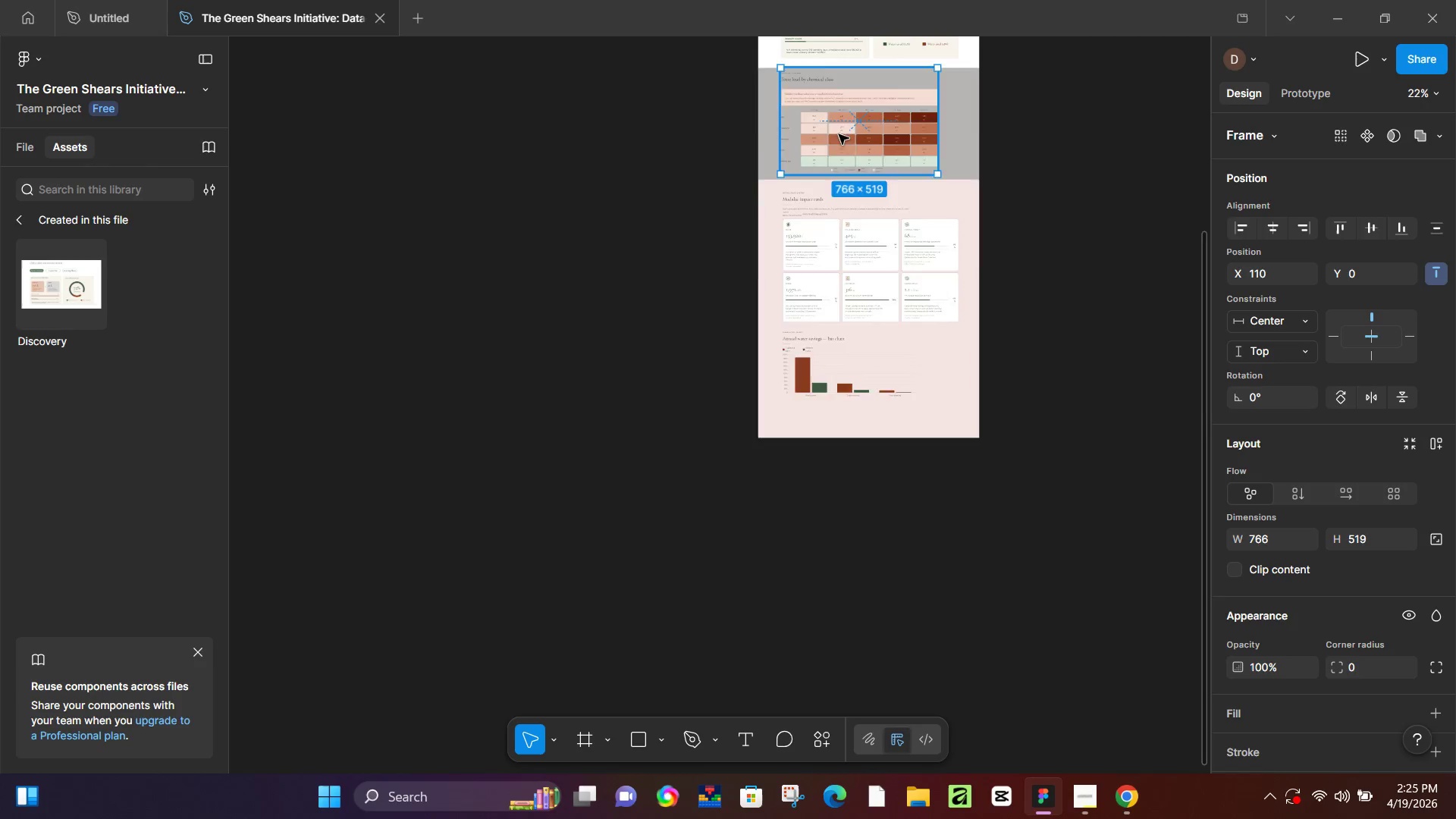 
scroll: coordinate [862, 149], scroll_direction: up, amount: 4.0
 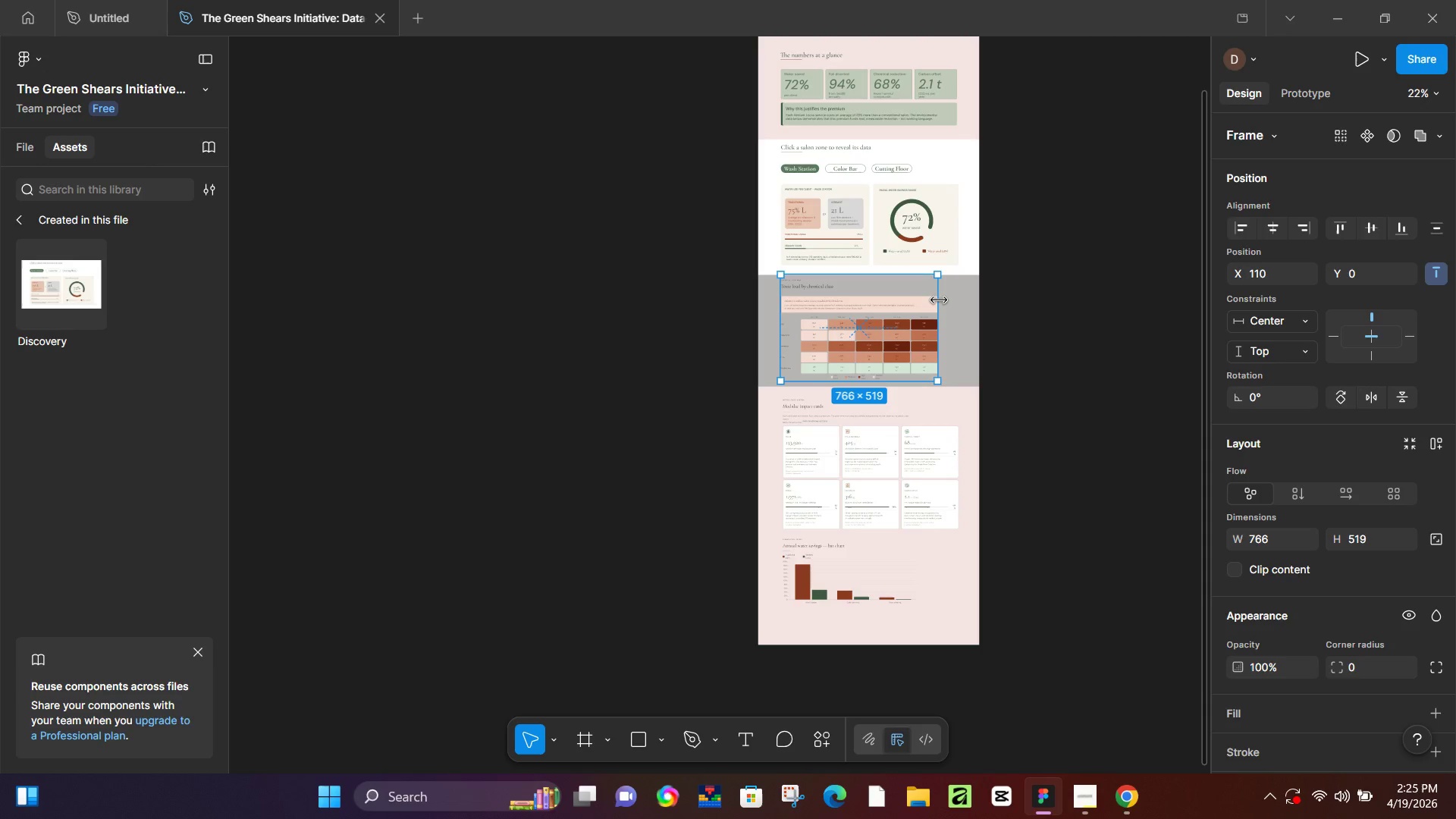 
left_click_drag(start_coordinate=[939, 300], to_coordinate=[959, 297])
 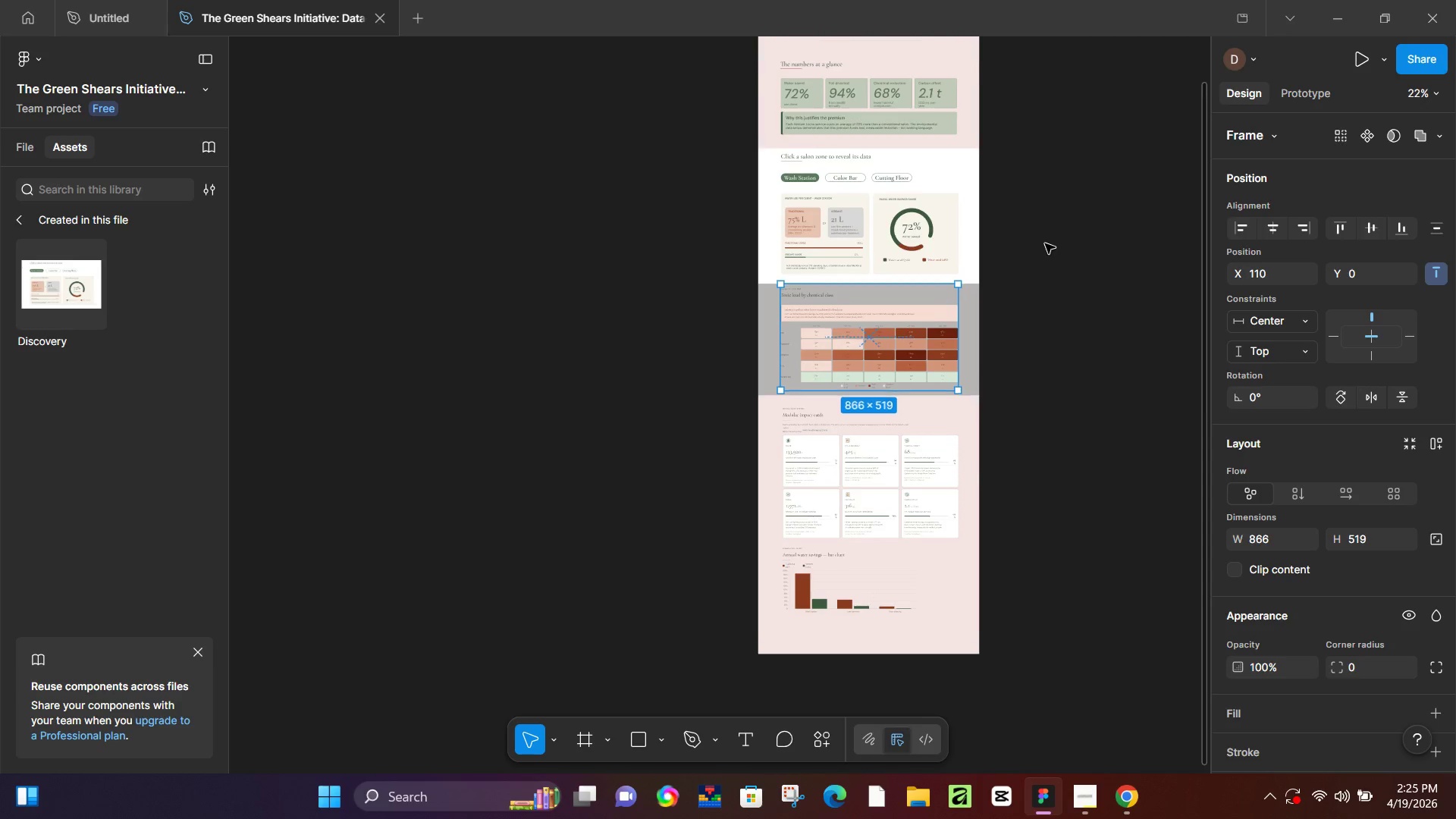 
scroll: coordinate [1045, 243], scroll_direction: up, amount: 3.0
 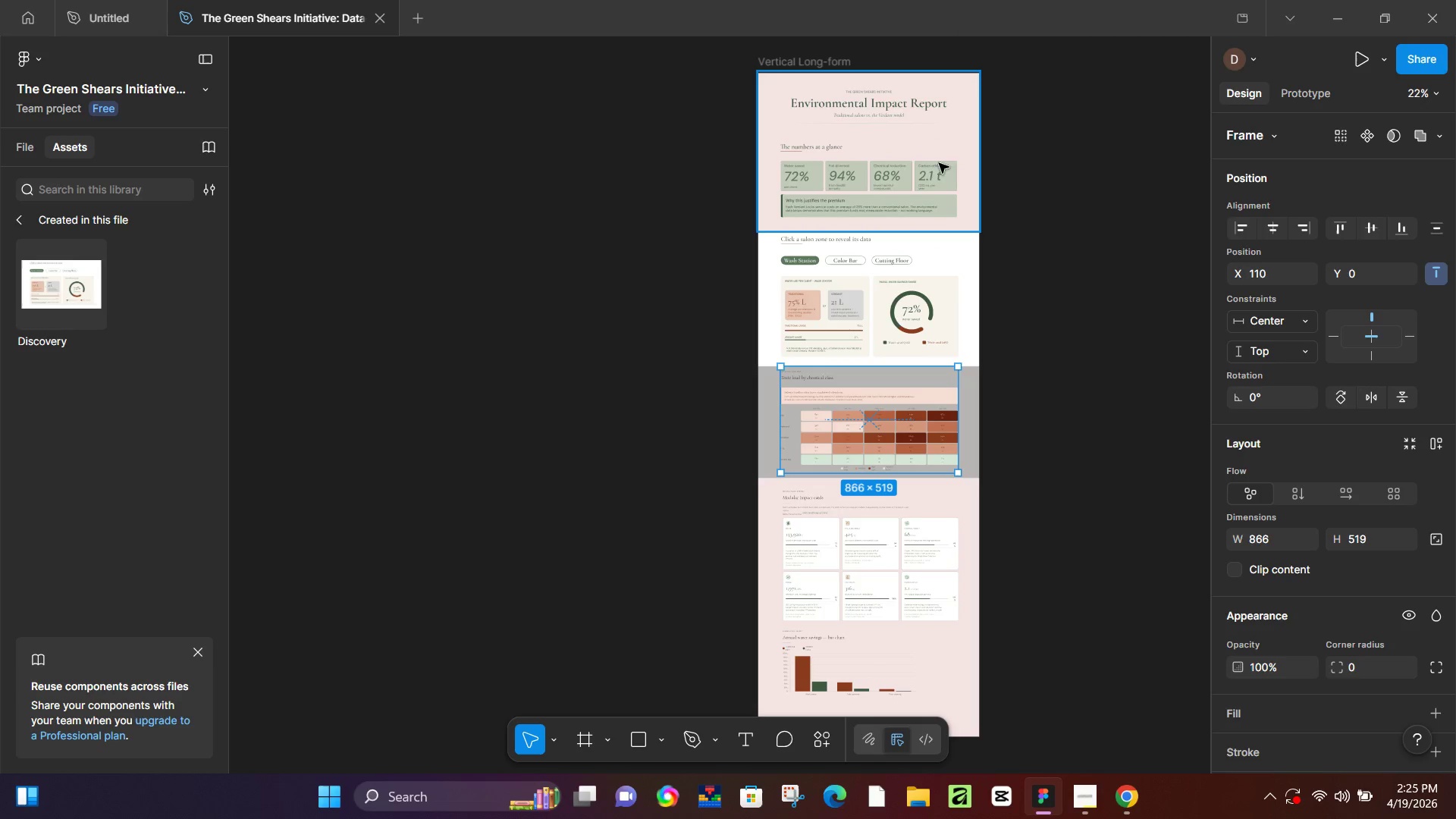 
left_click([934, 143])
 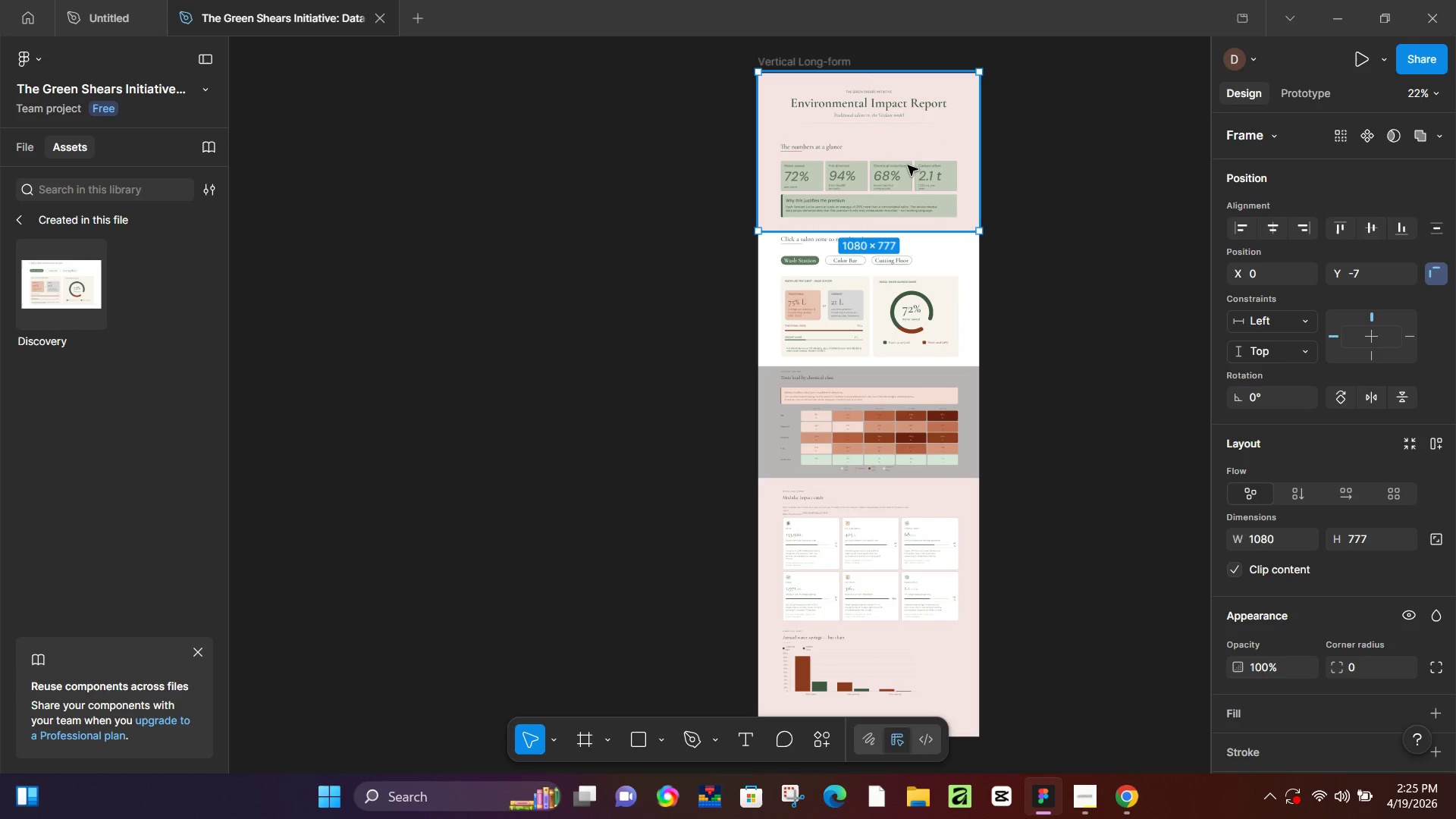 
double_click([908, 165])
 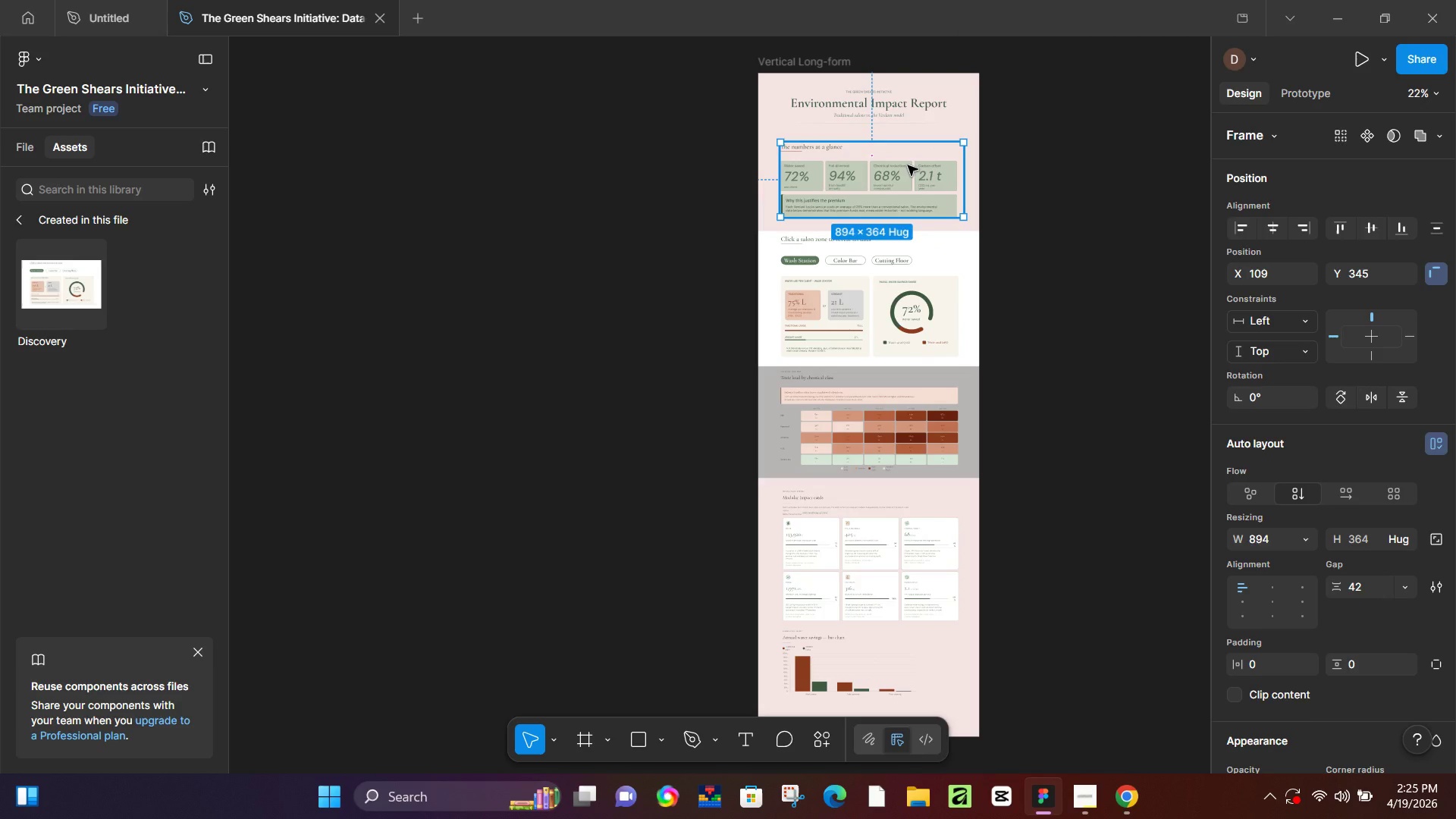 
hold_key(key=ArrowUp, duration=1.52)
 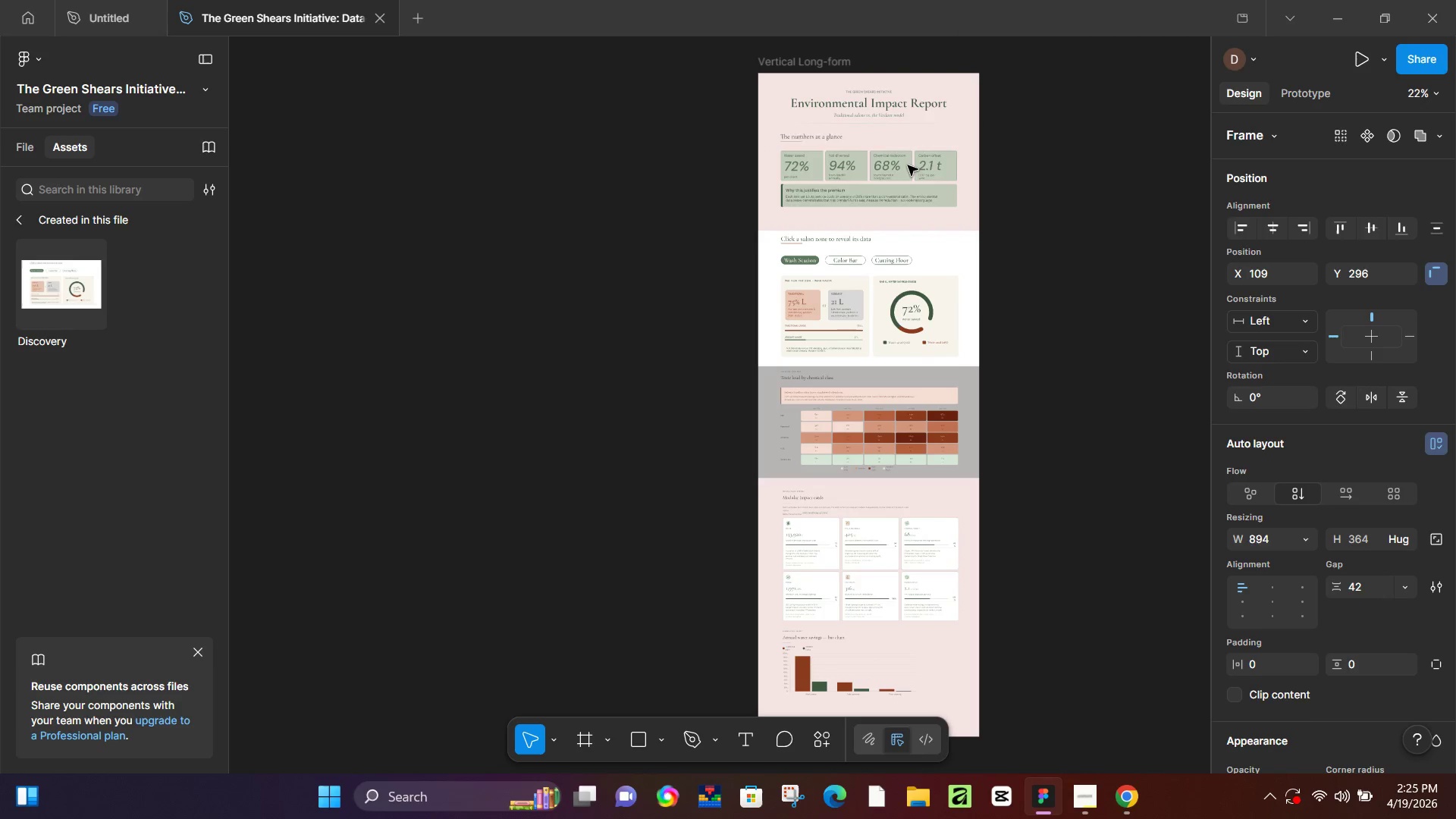 
hold_key(key=ArrowUp, duration=0.81)
 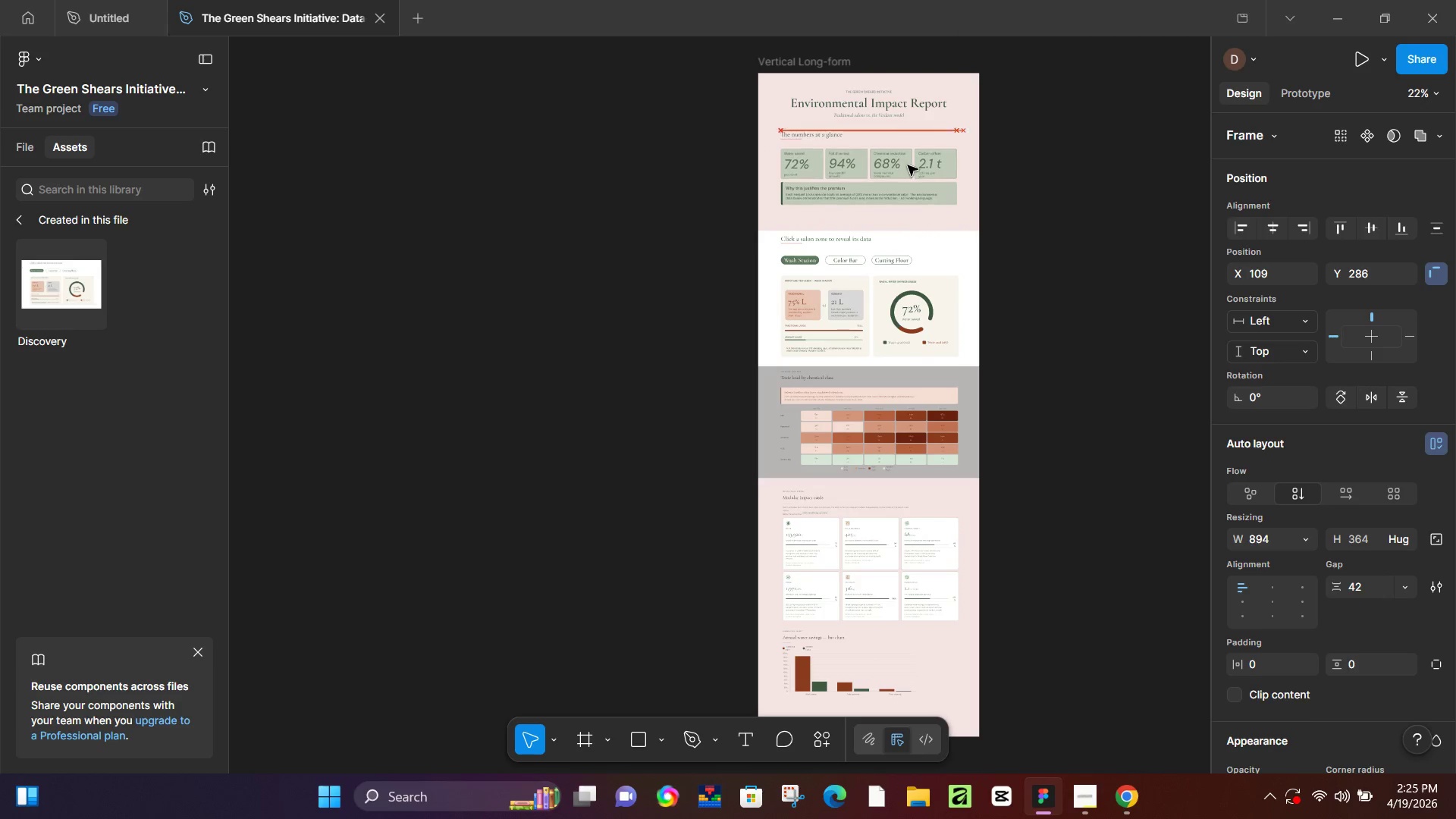 
key(ArrowUp)
 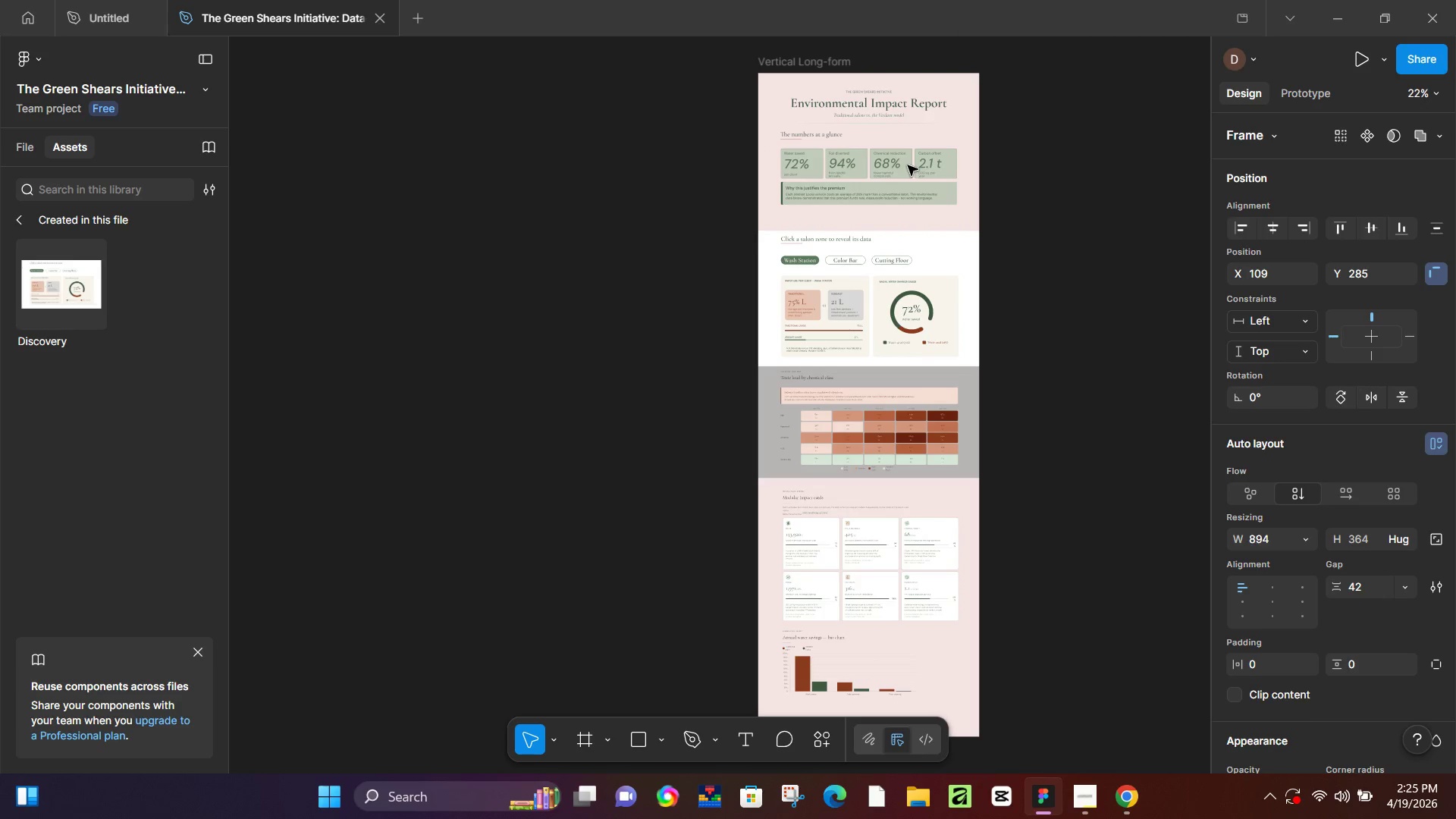 
key(ArrowUp)
 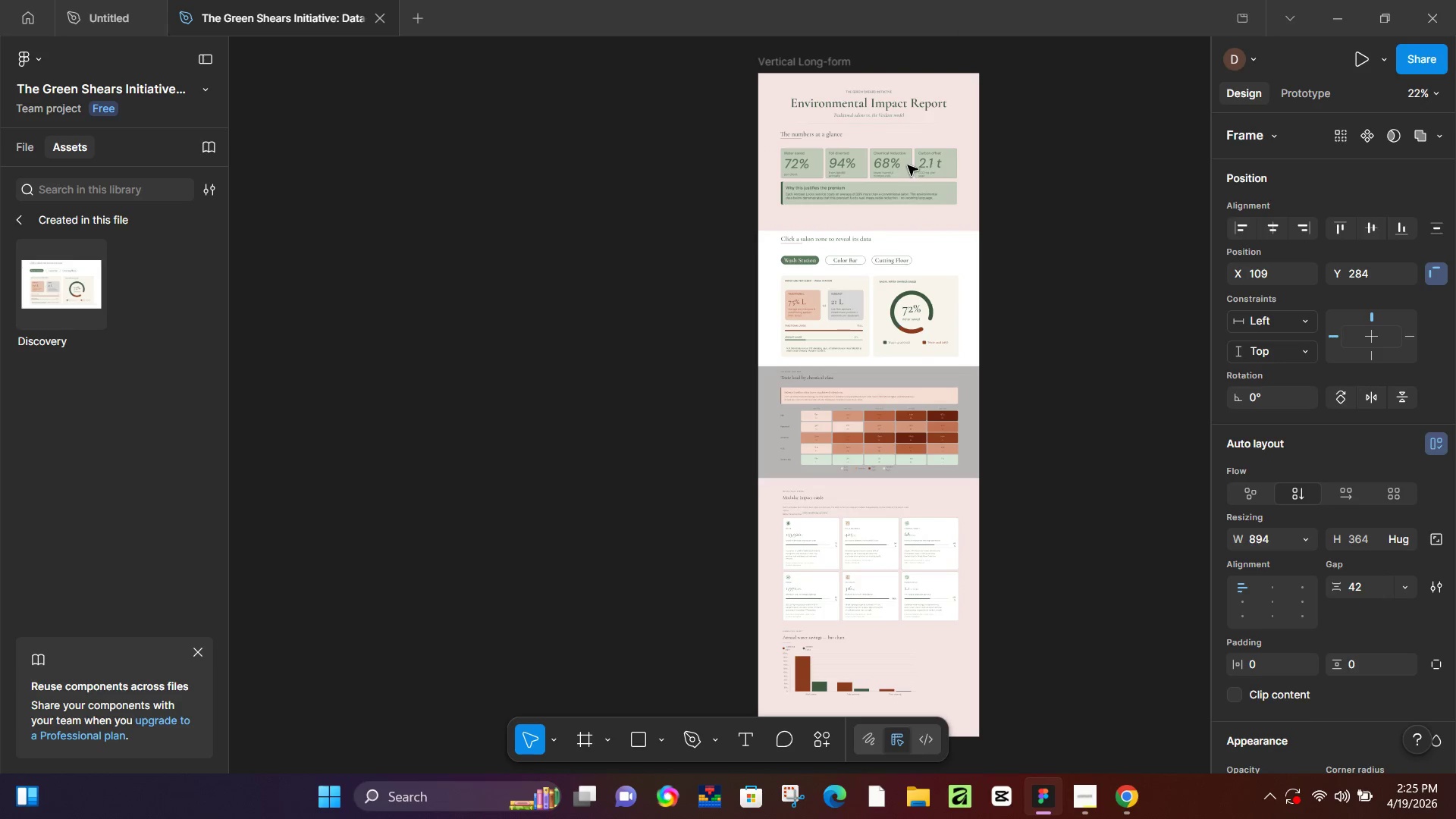 
key(ArrowUp)
 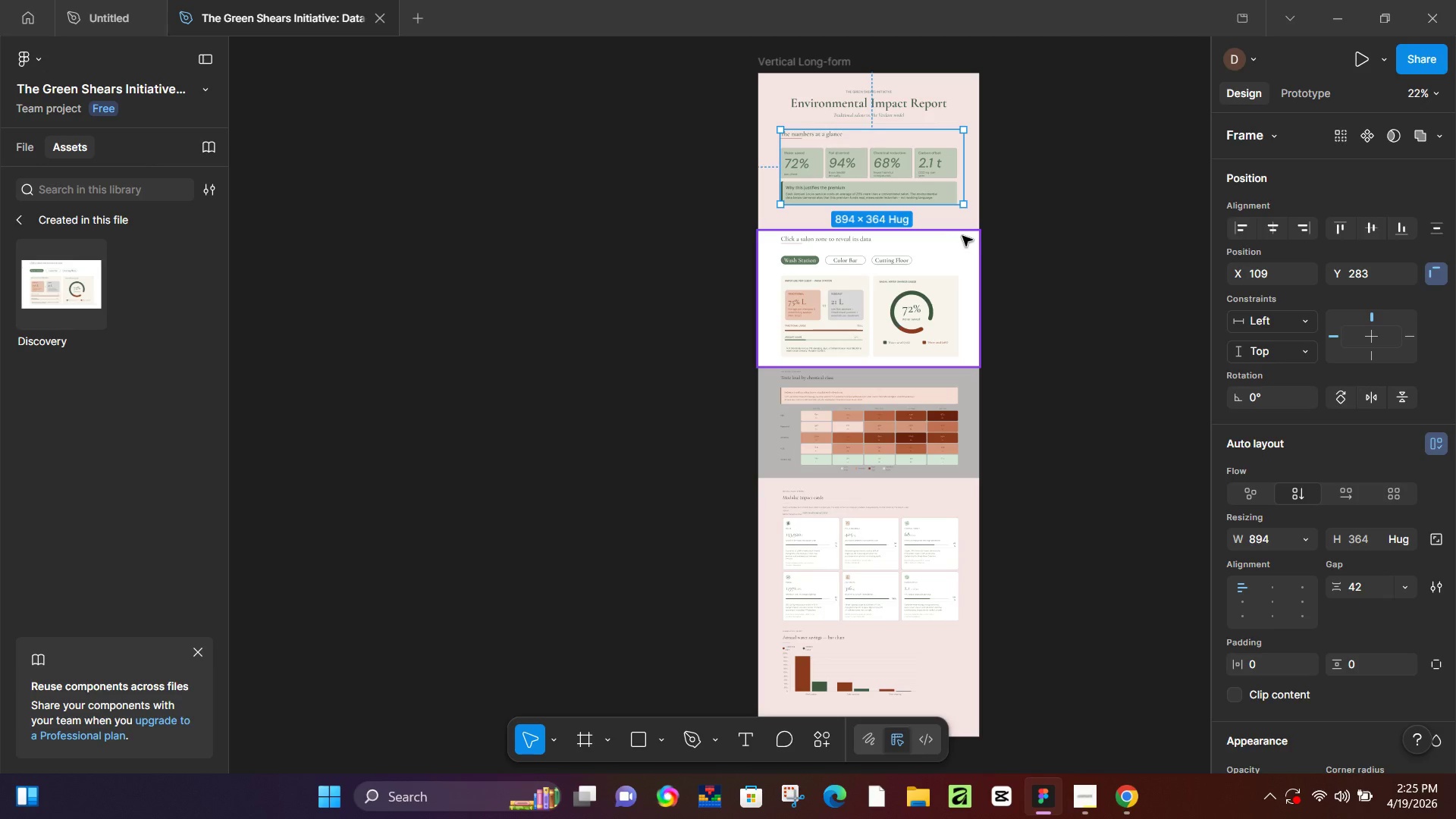 
left_click([970, 217])
 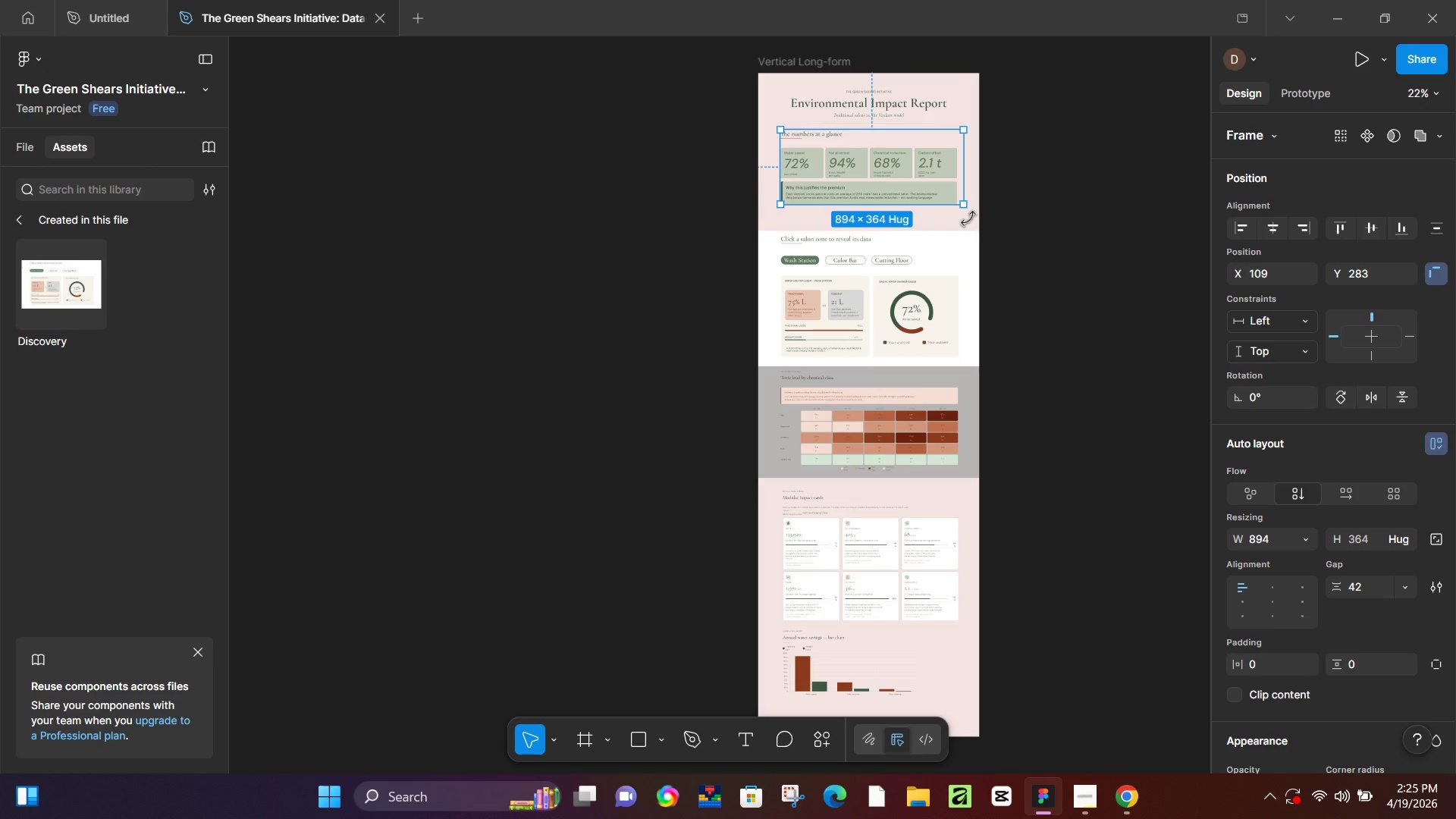 
left_click([966, 228])
 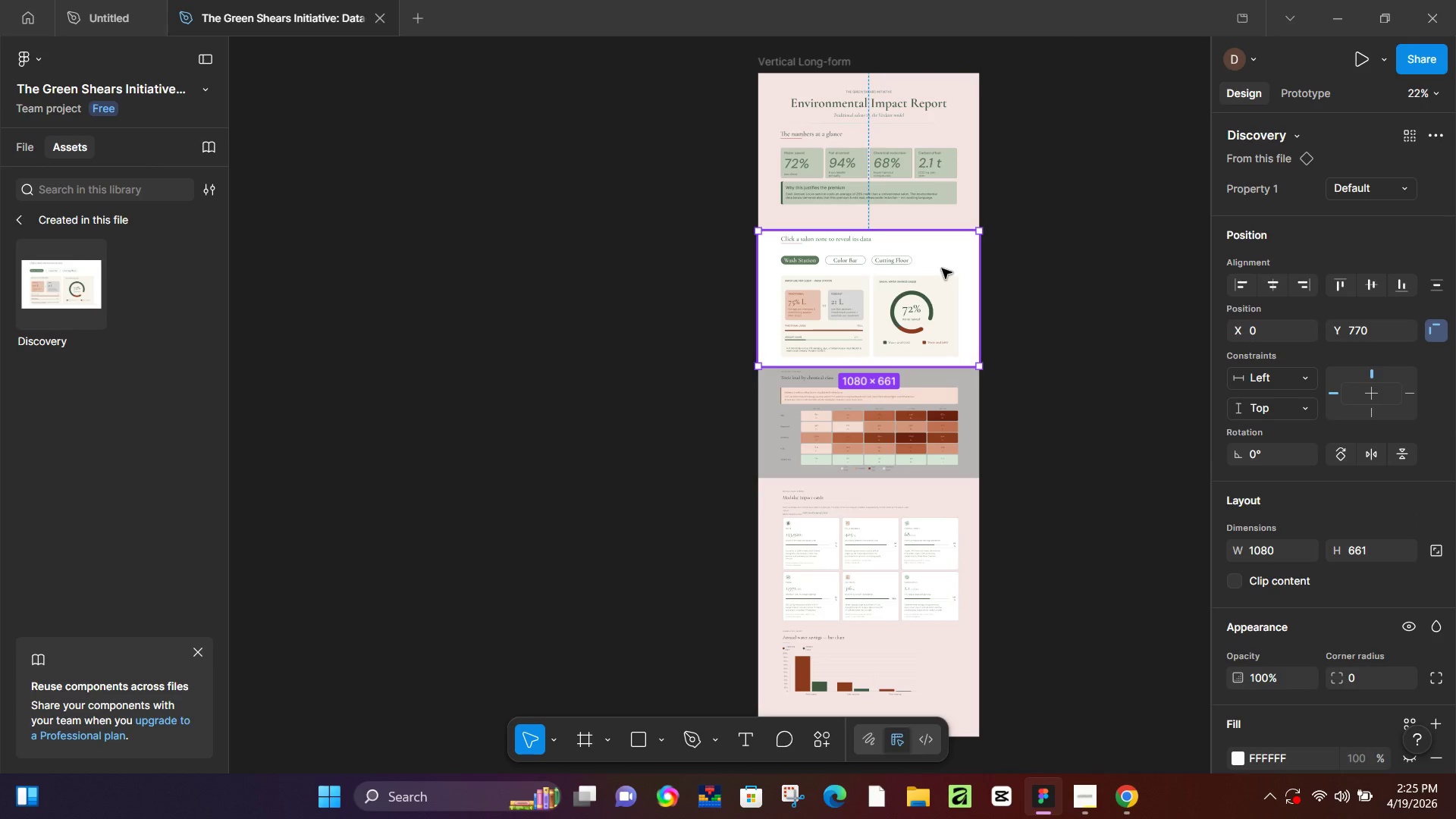 
hold_key(key=ArrowUp, duration=1.51)
 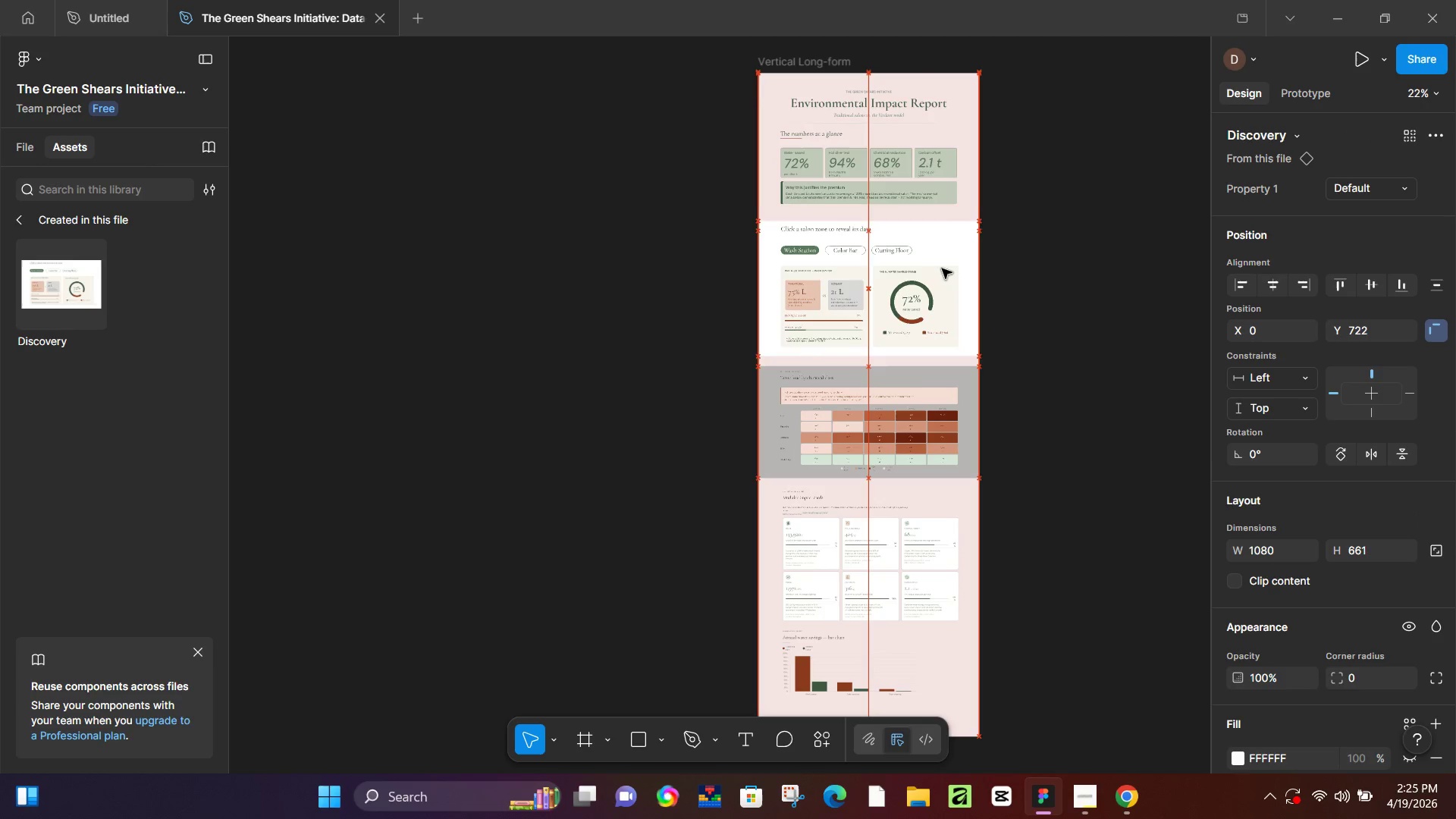 
hold_key(key=ArrowUp, duration=1.5)
 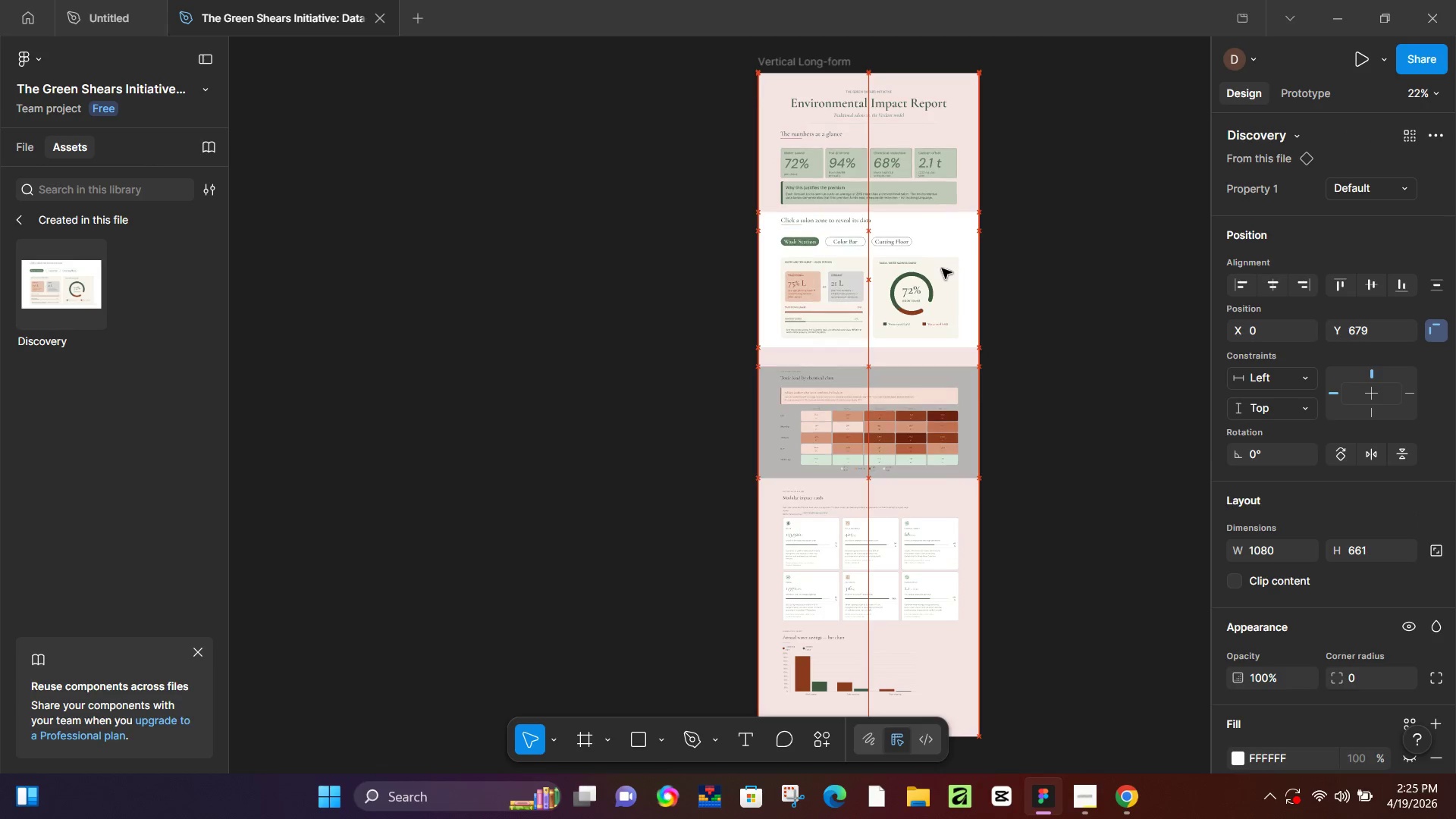 
hold_key(key=ArrowUp, duration=0.33)
 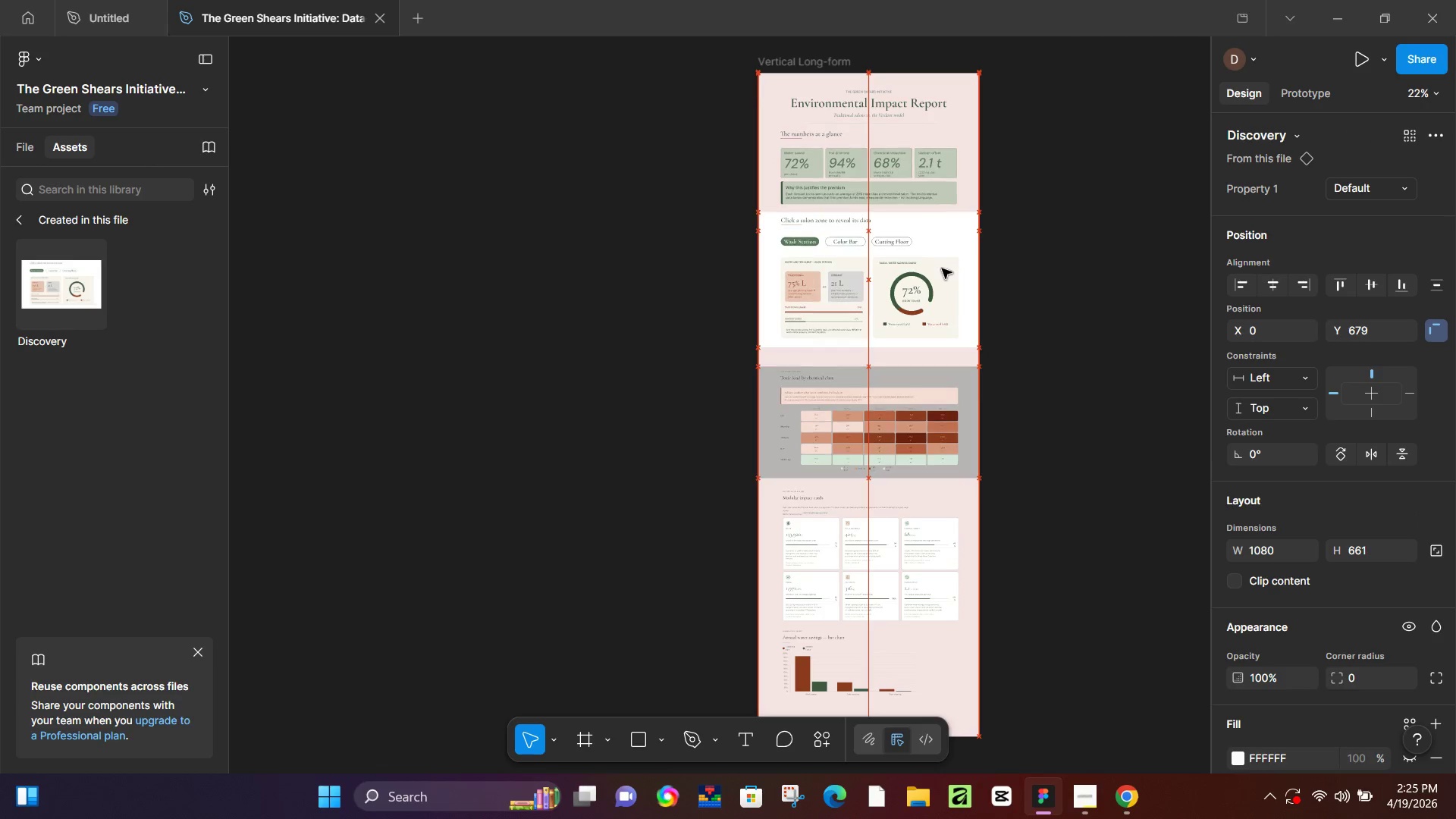 
key(ArrowUp)
 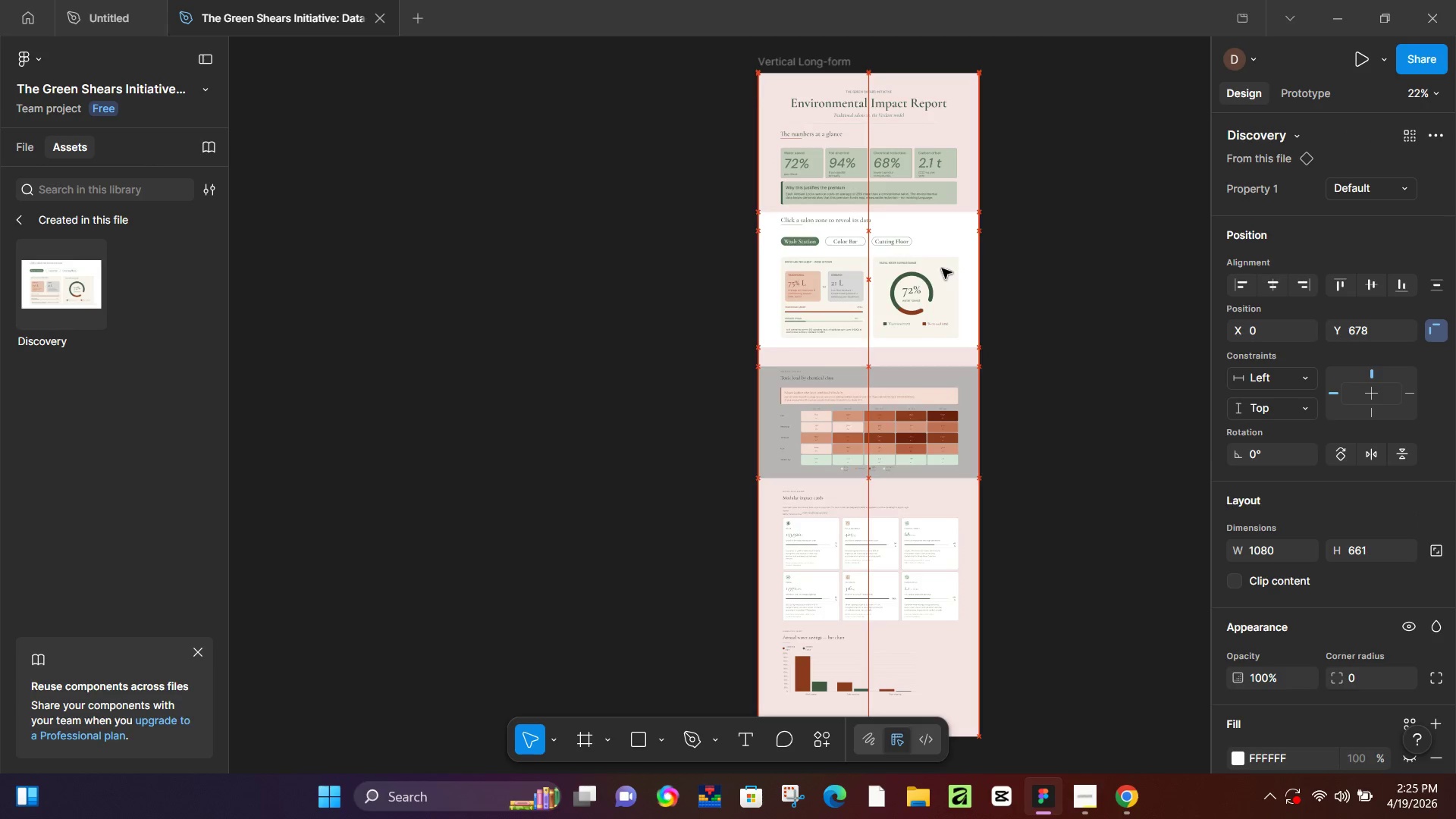 
key(ArrowUp)
 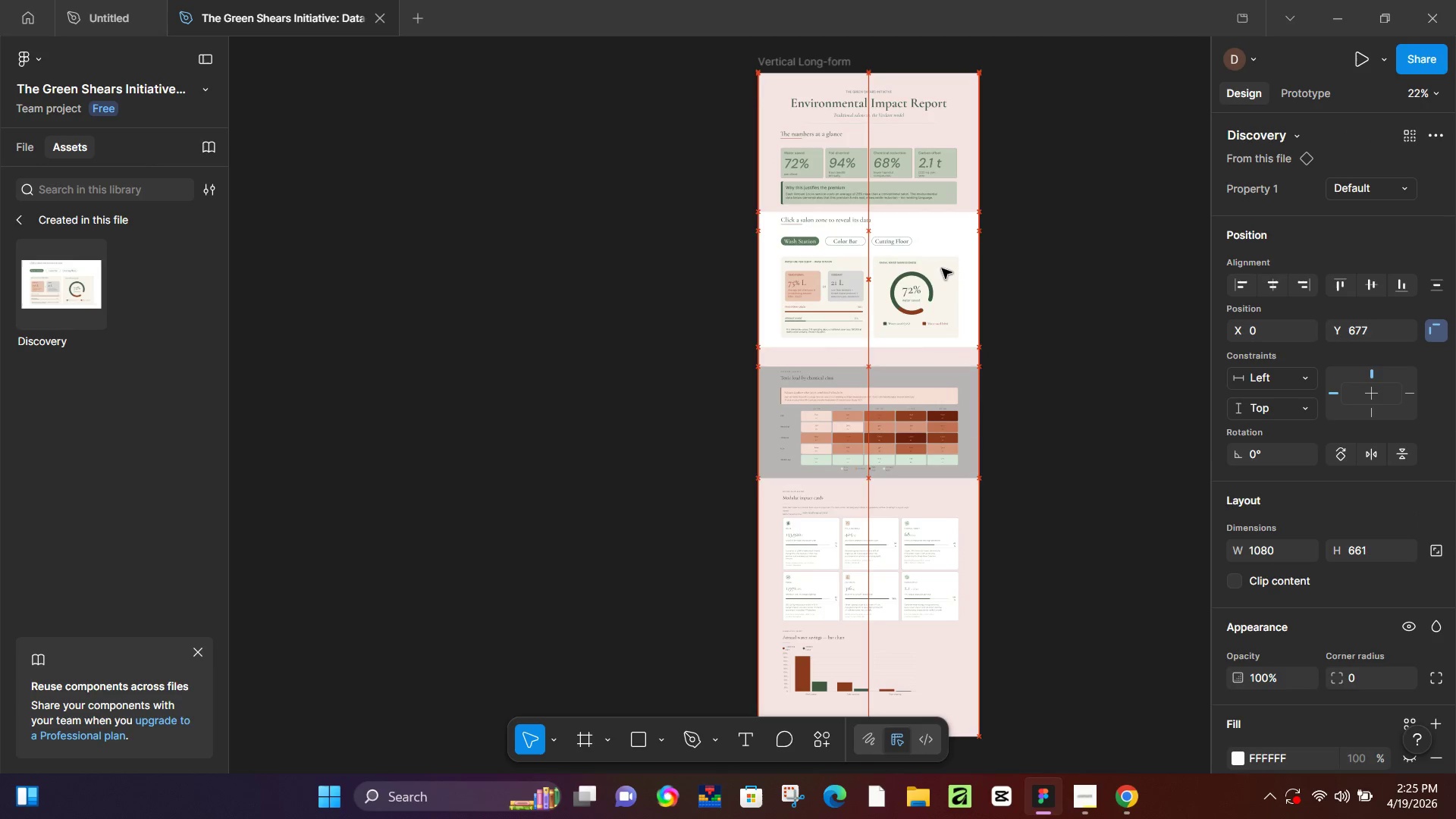 
key(ArrowUp)
 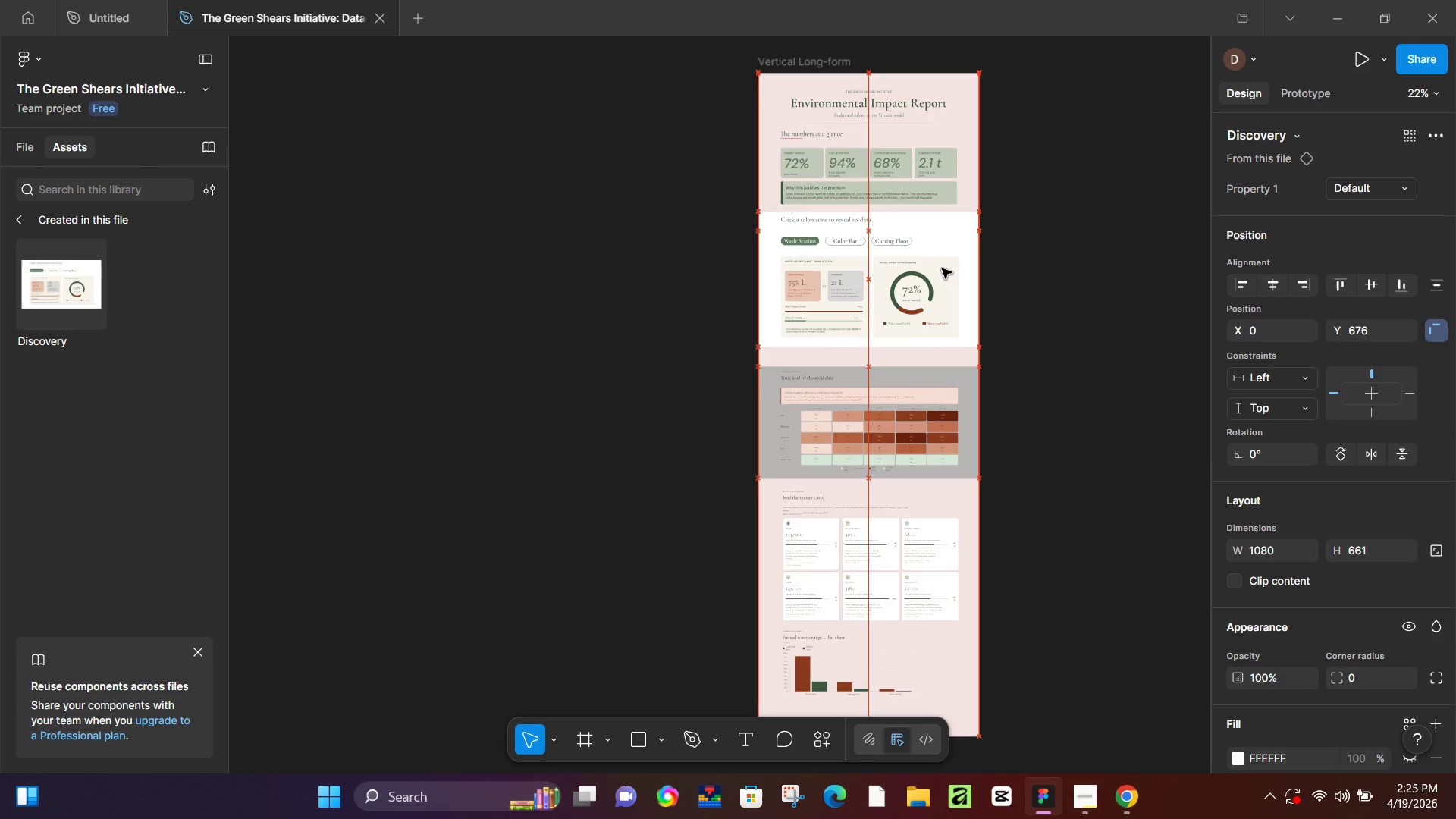 
key(ArrowUp)
 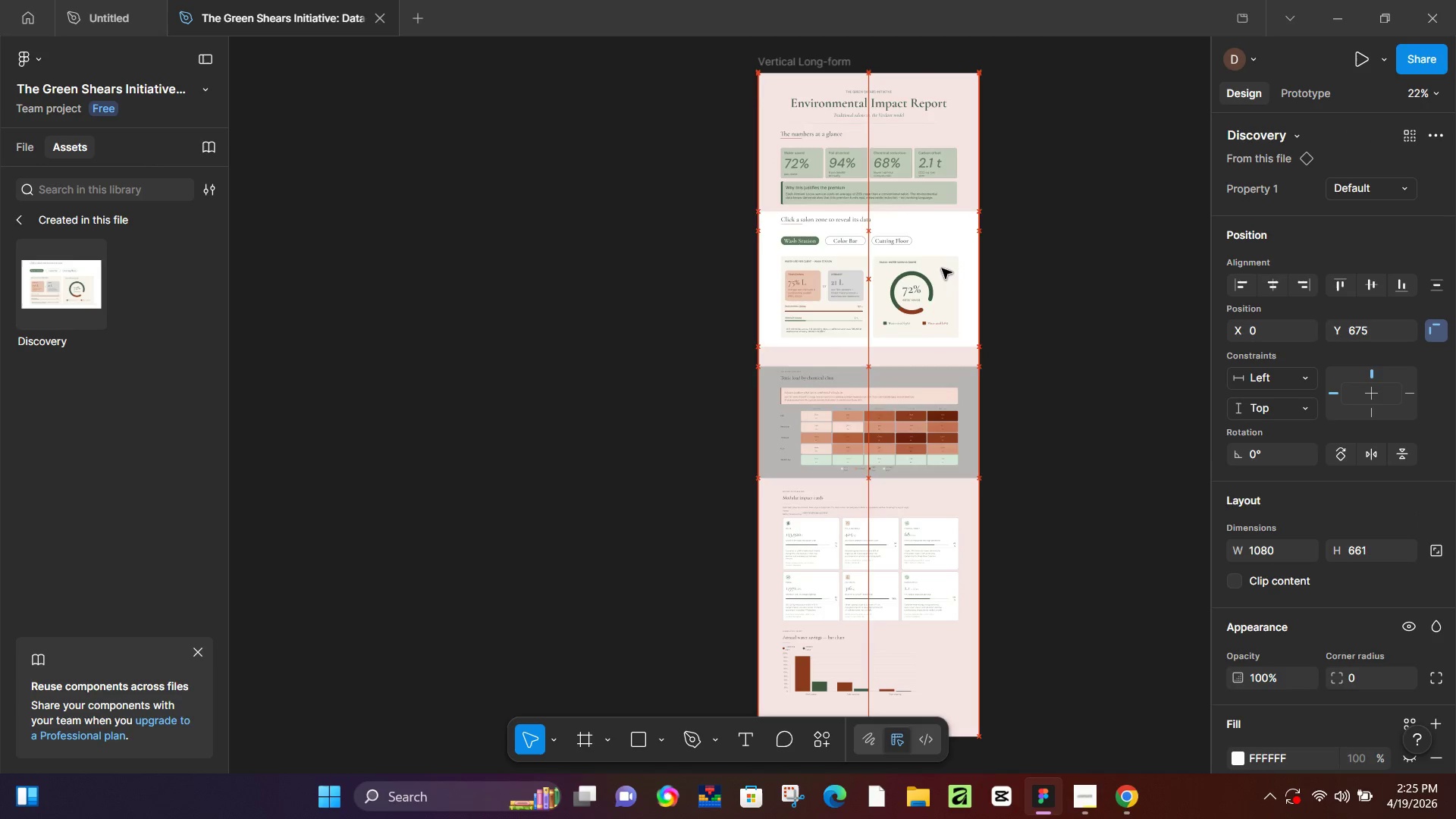 
key(ArrowUp)
 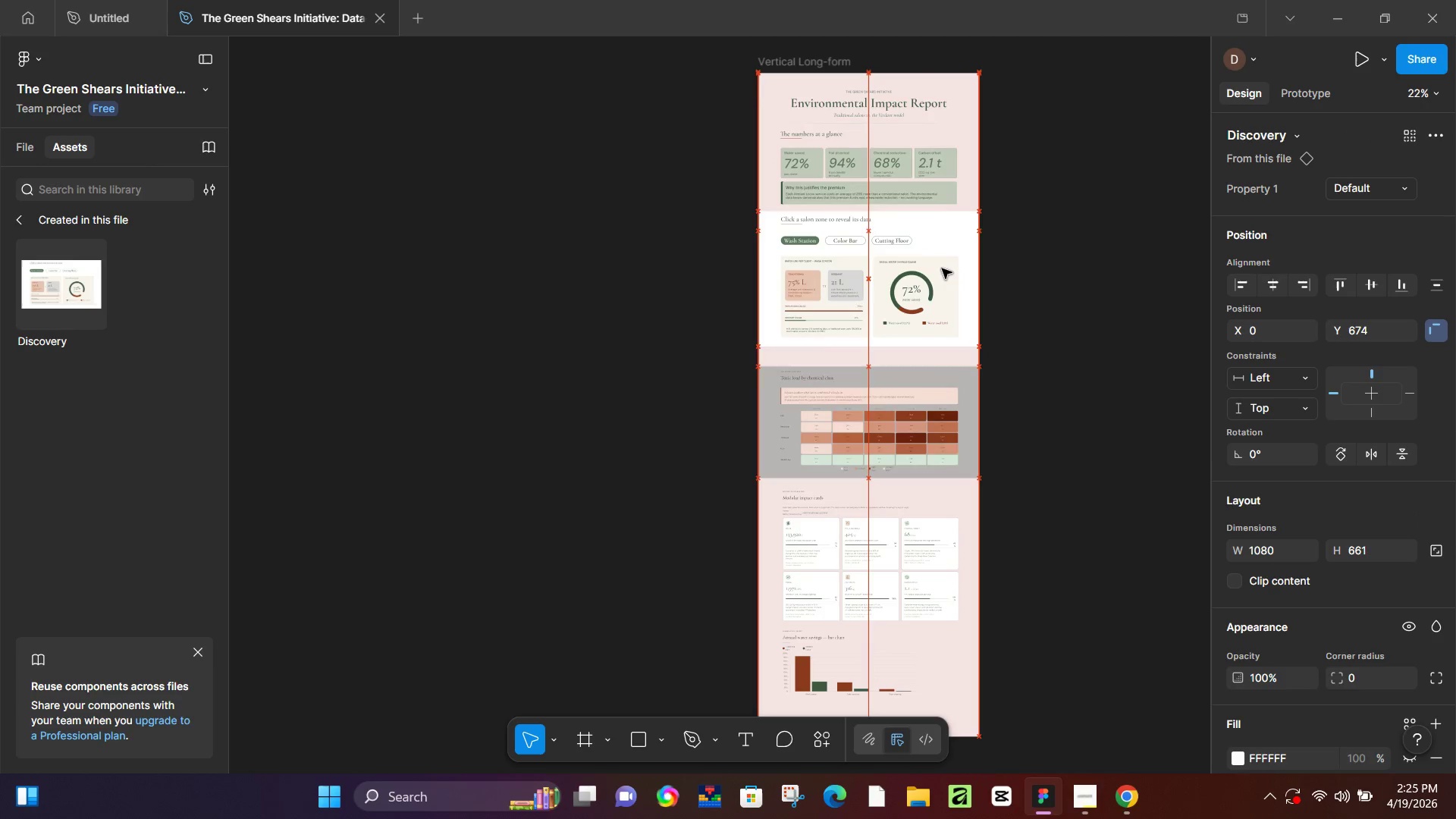 
key(ArrowUp)
 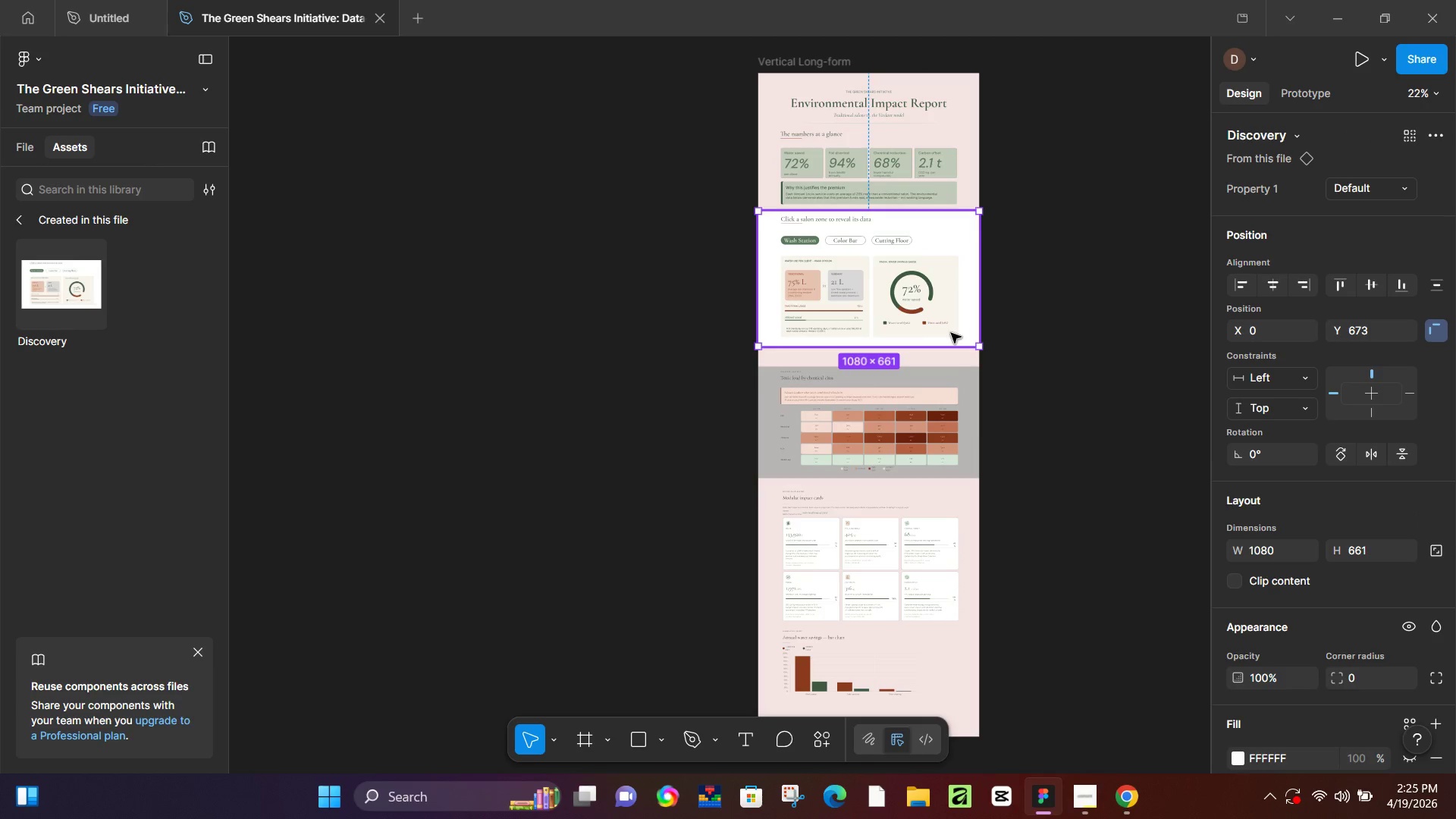 
left_click([949, 393])
 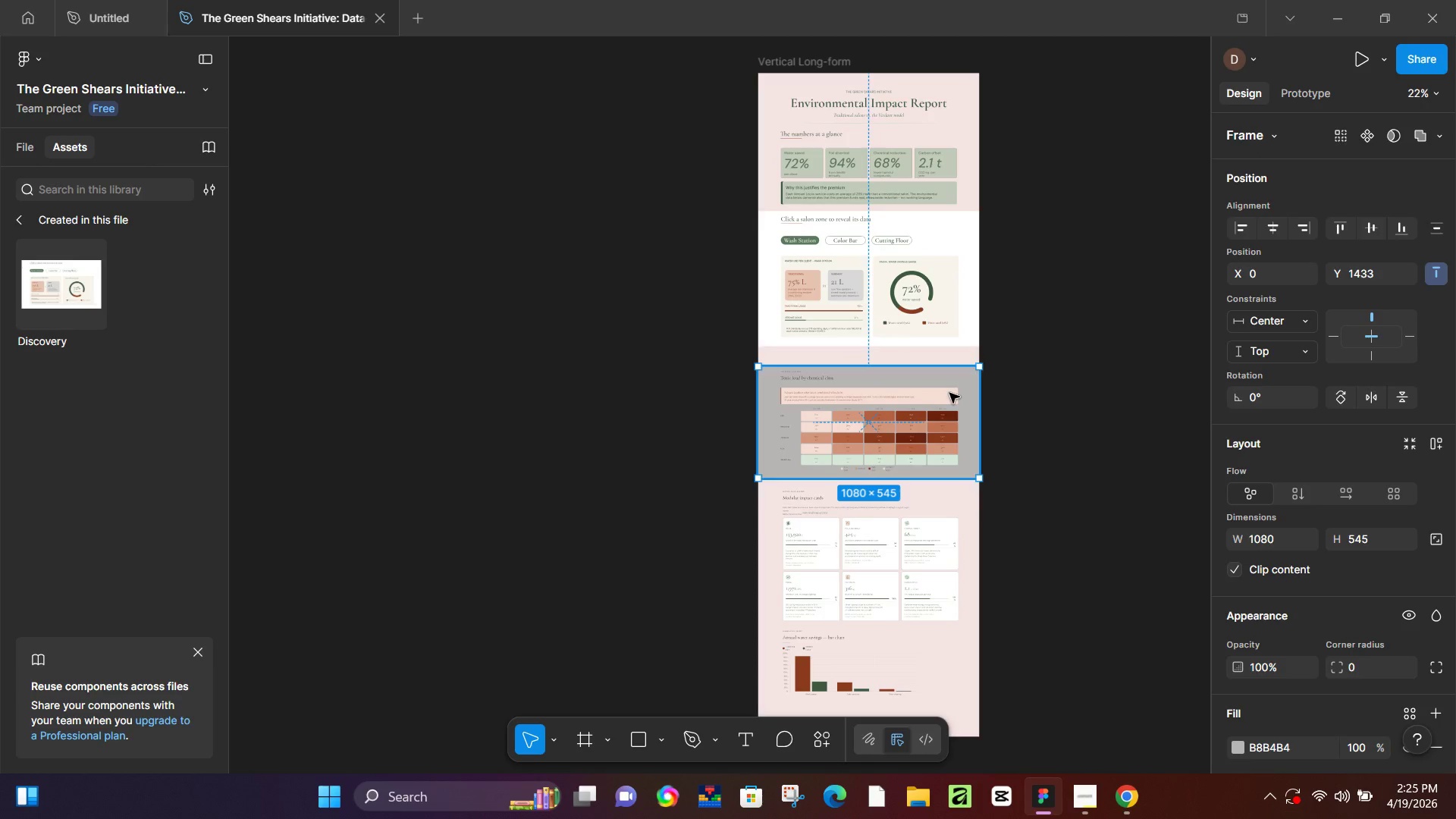 
hold_key(key=ArrowUp, duration=1.52)
 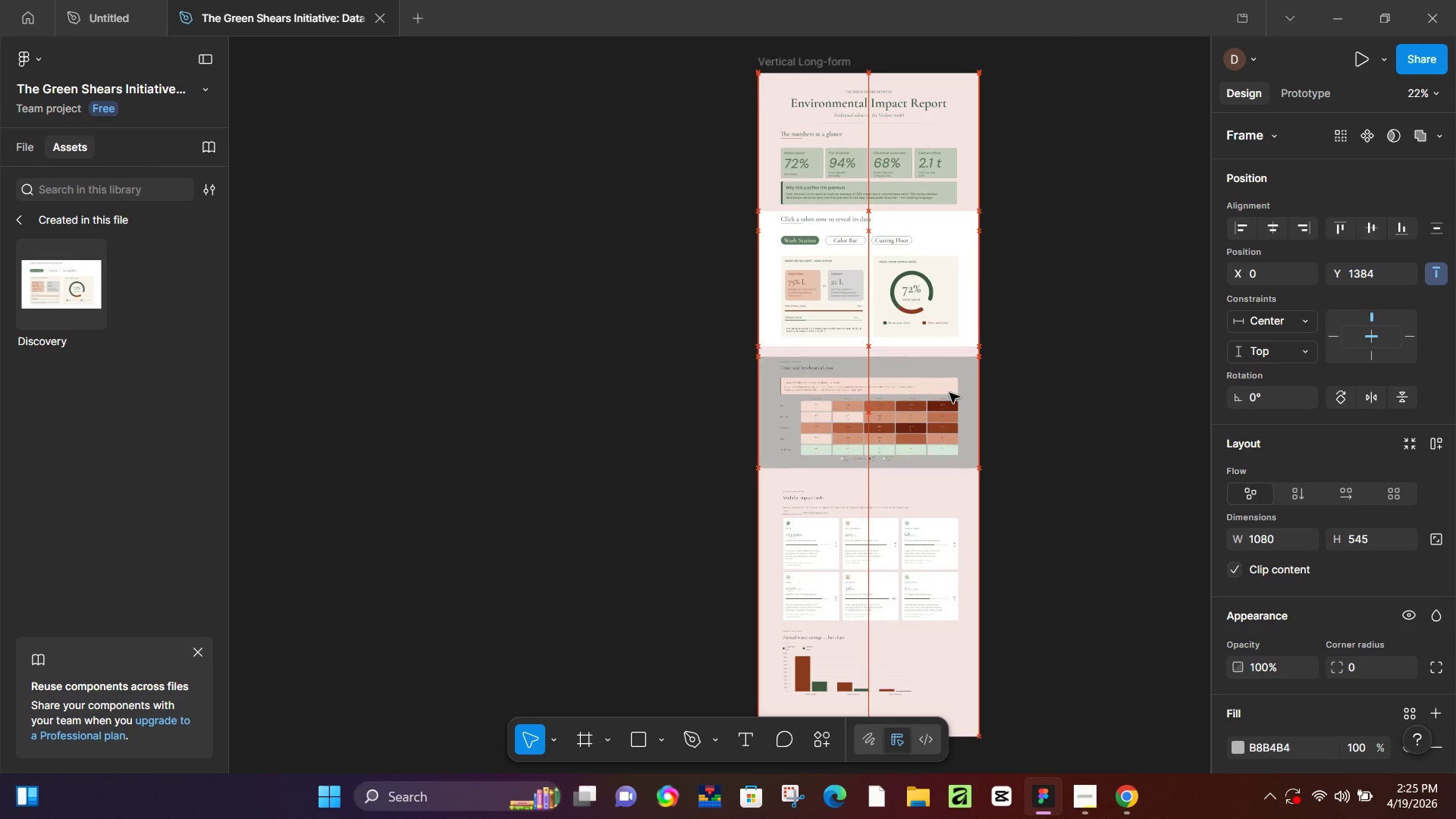 
hold_key(key=ArrowUp, duration=1.5)
 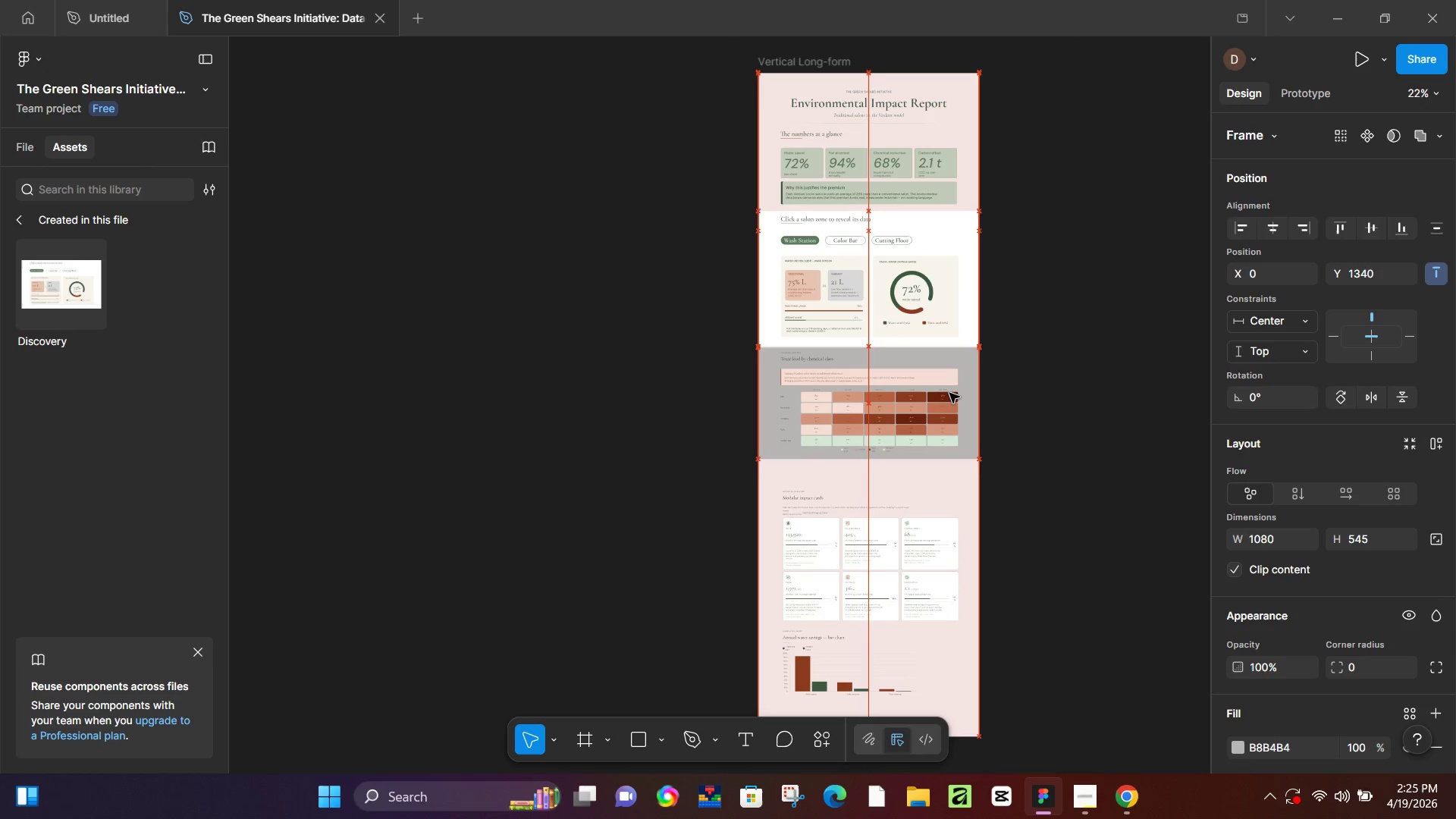 
hold_key(key=ArrowUp, duration=0.39)
 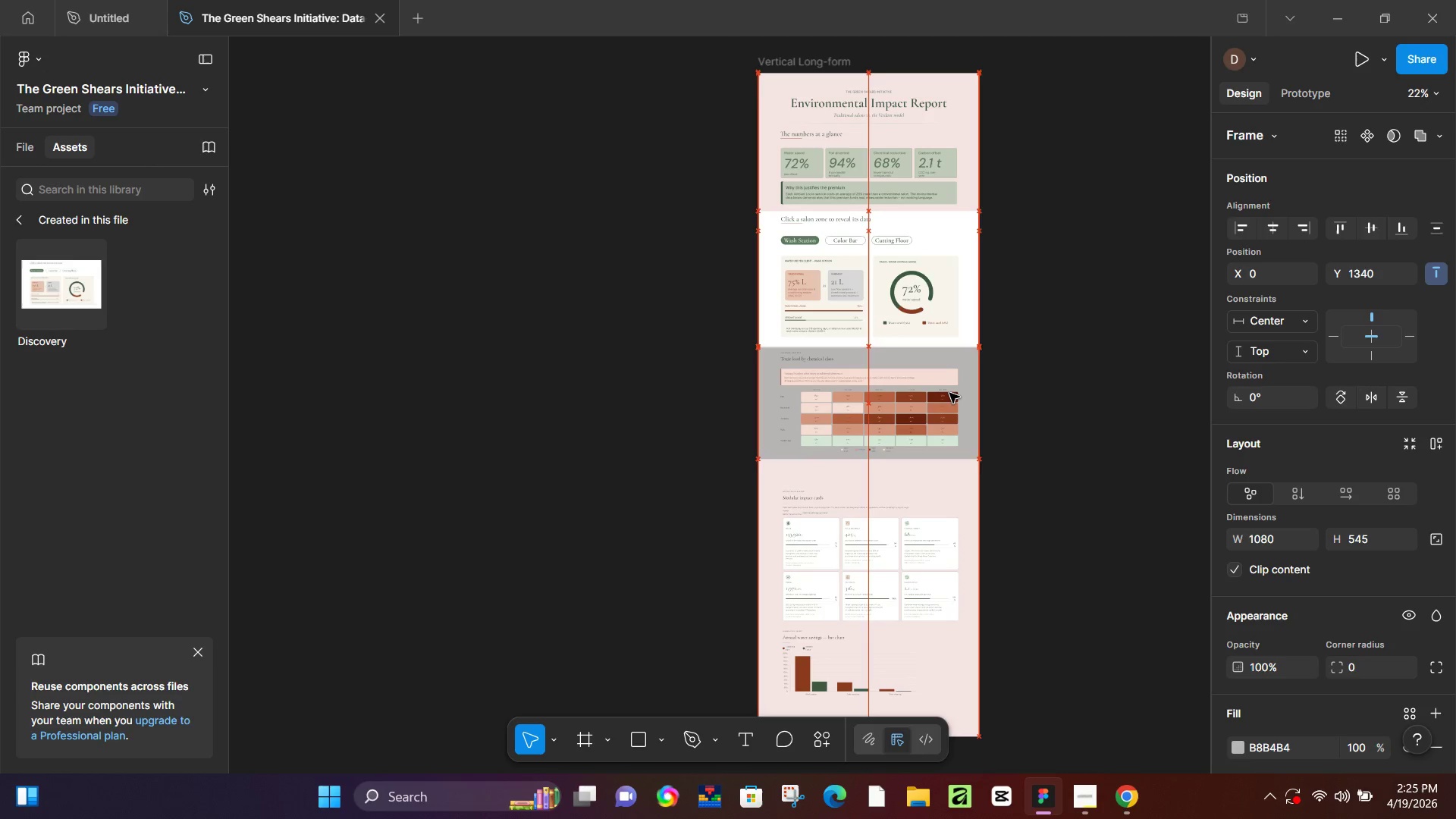 
key(ArrowUp)
 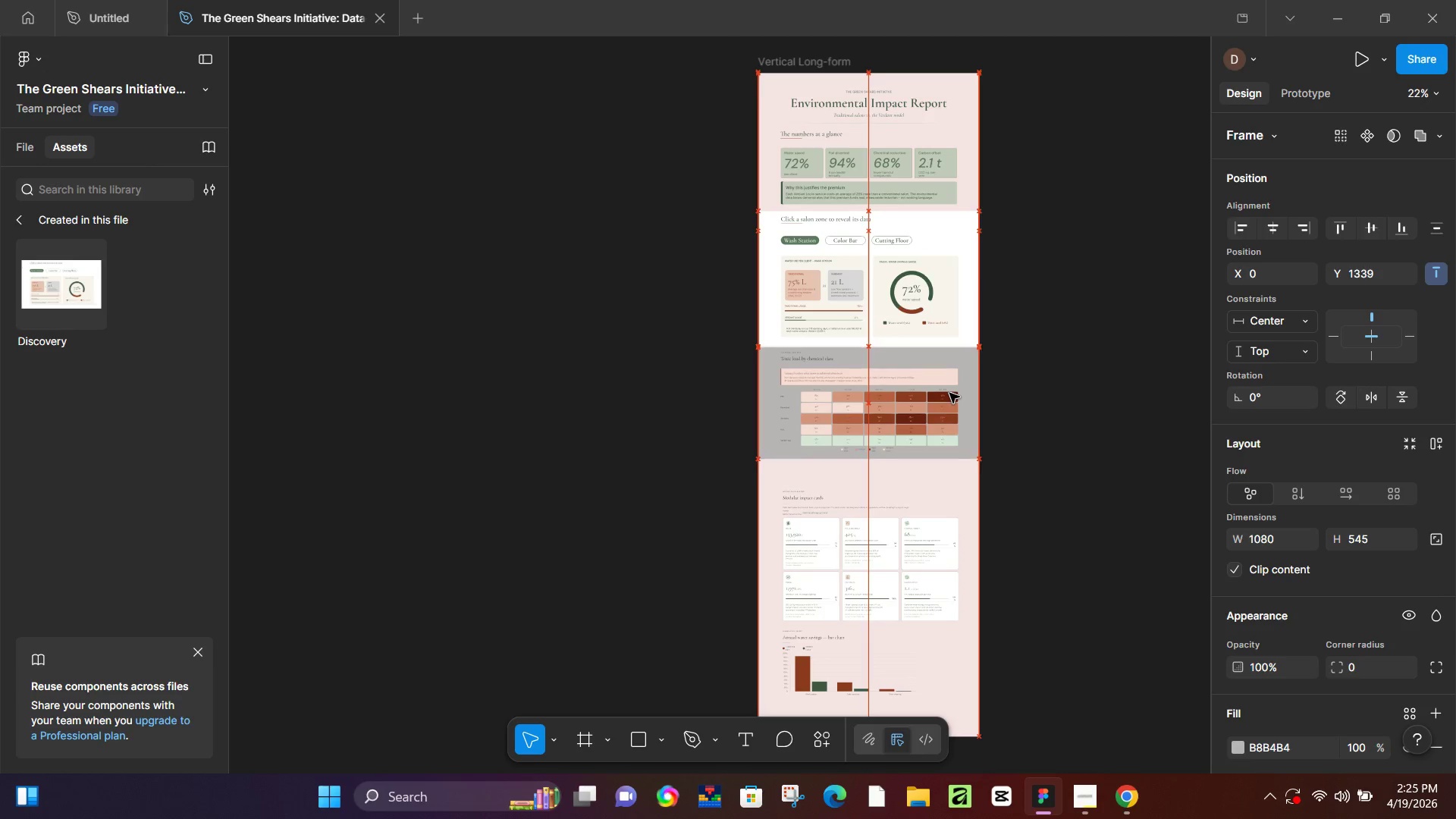 
key(ArrowUp)
 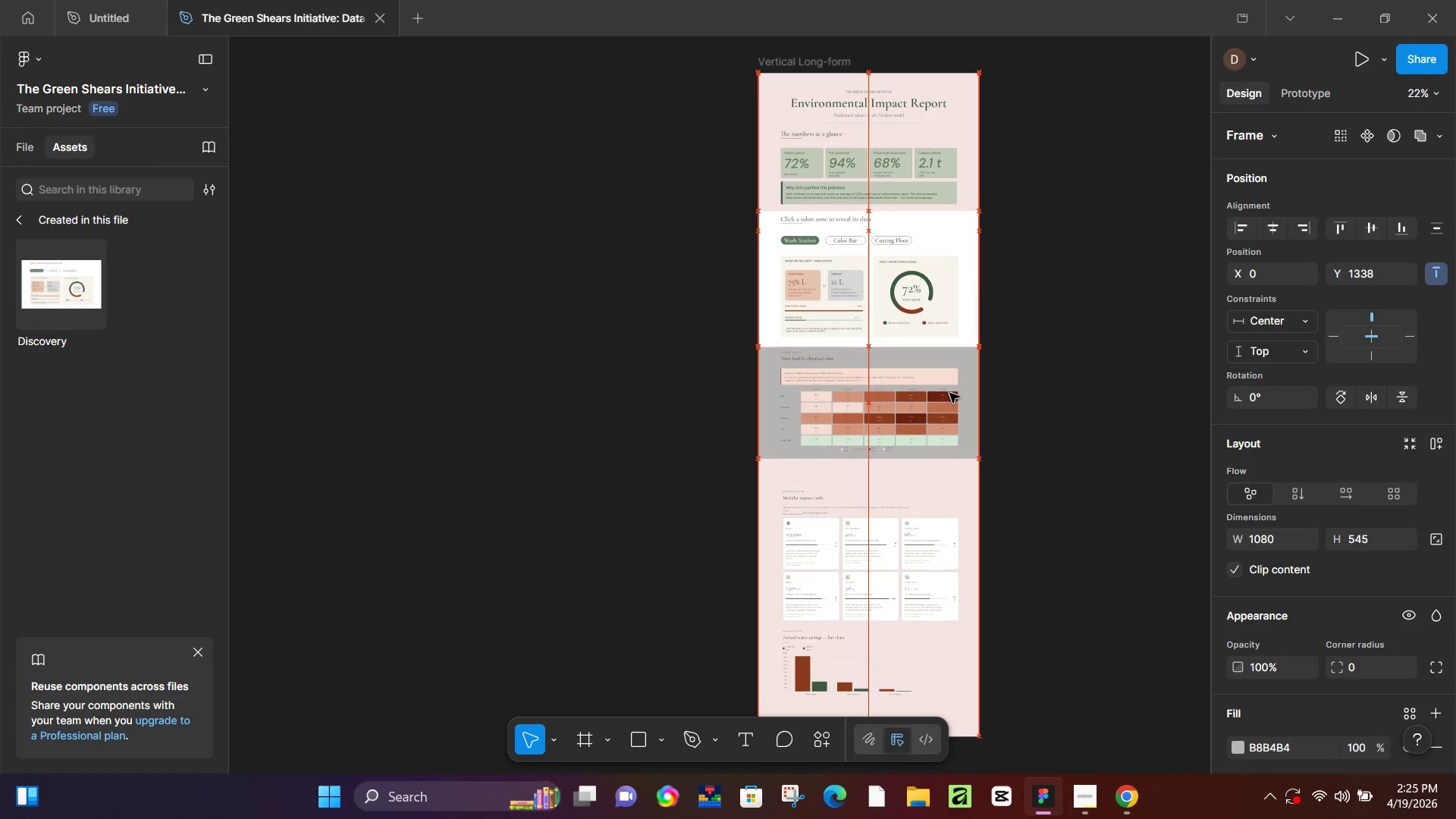 
key(ArrowUp)
 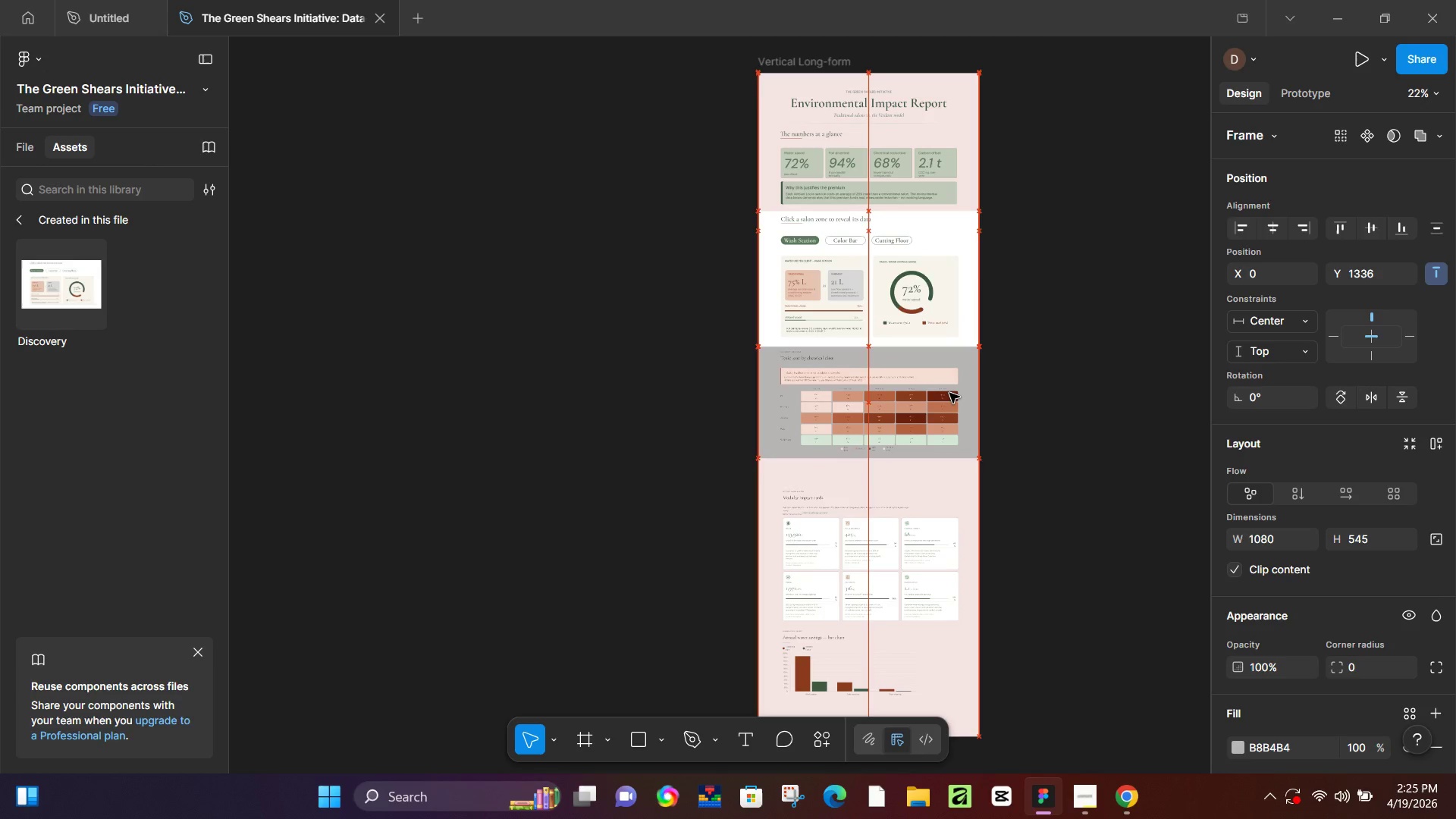 
key(ArrowUp)
 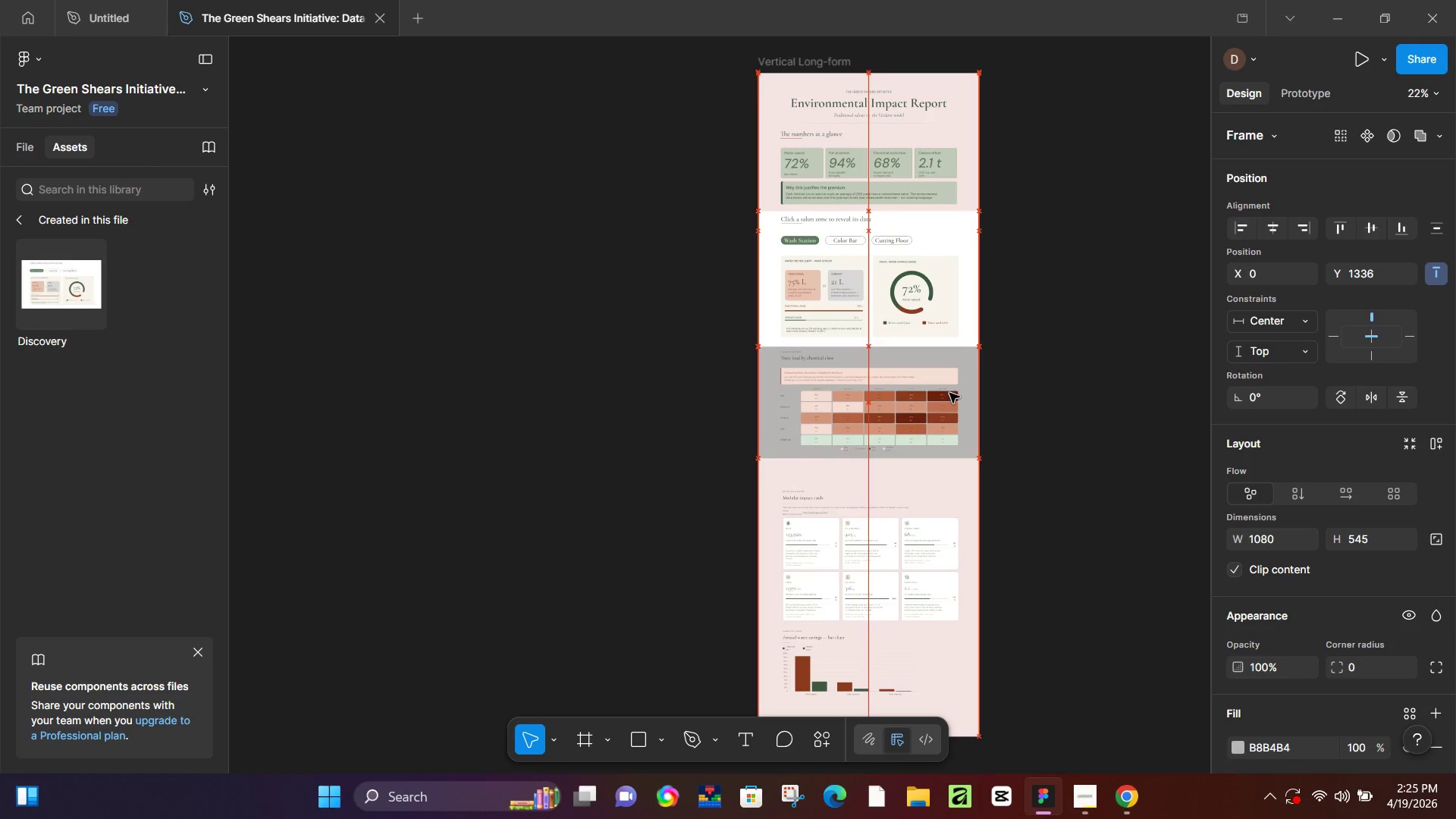 
key(ArrowUp)
 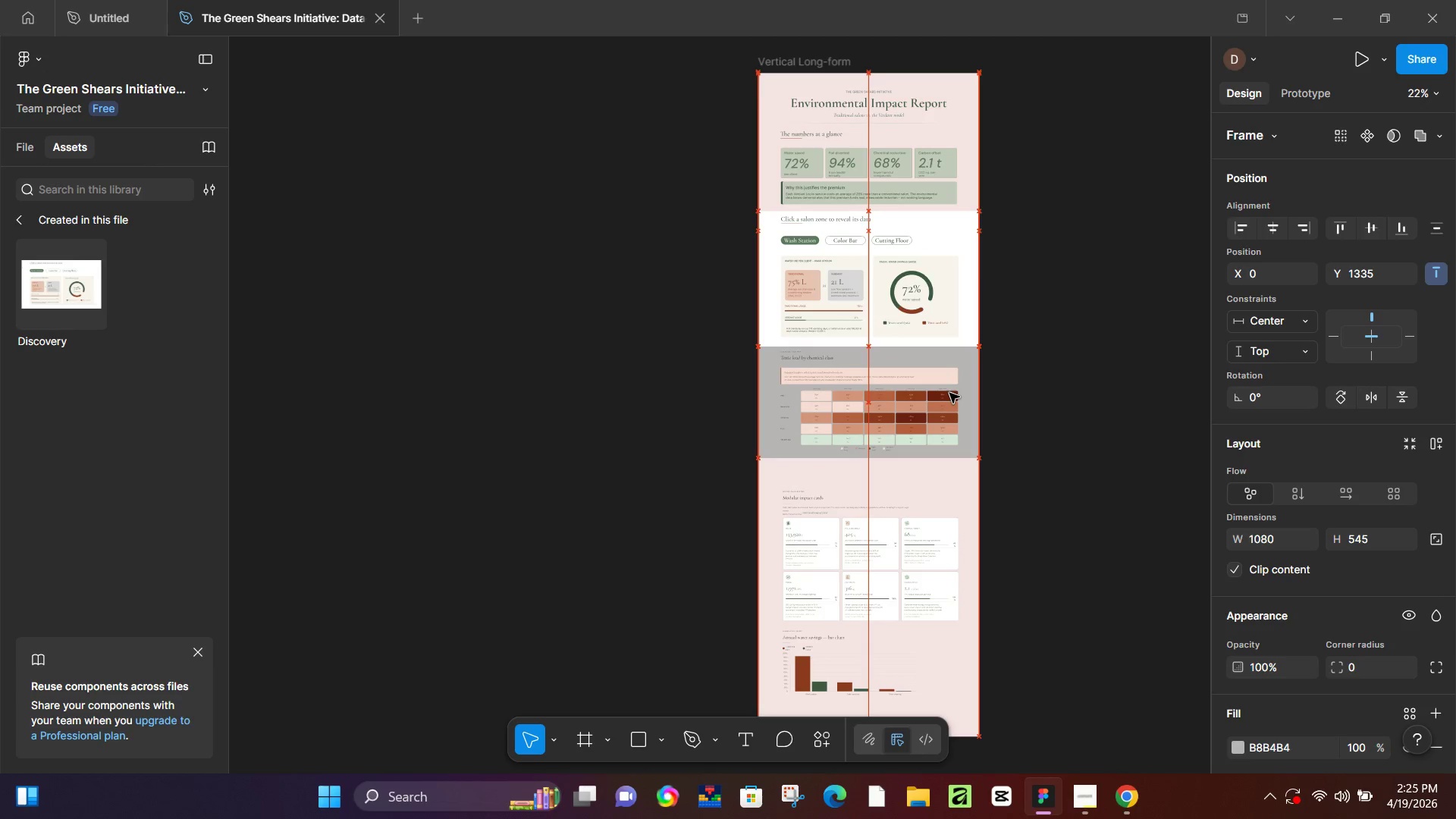 
key(ArrowUp)
 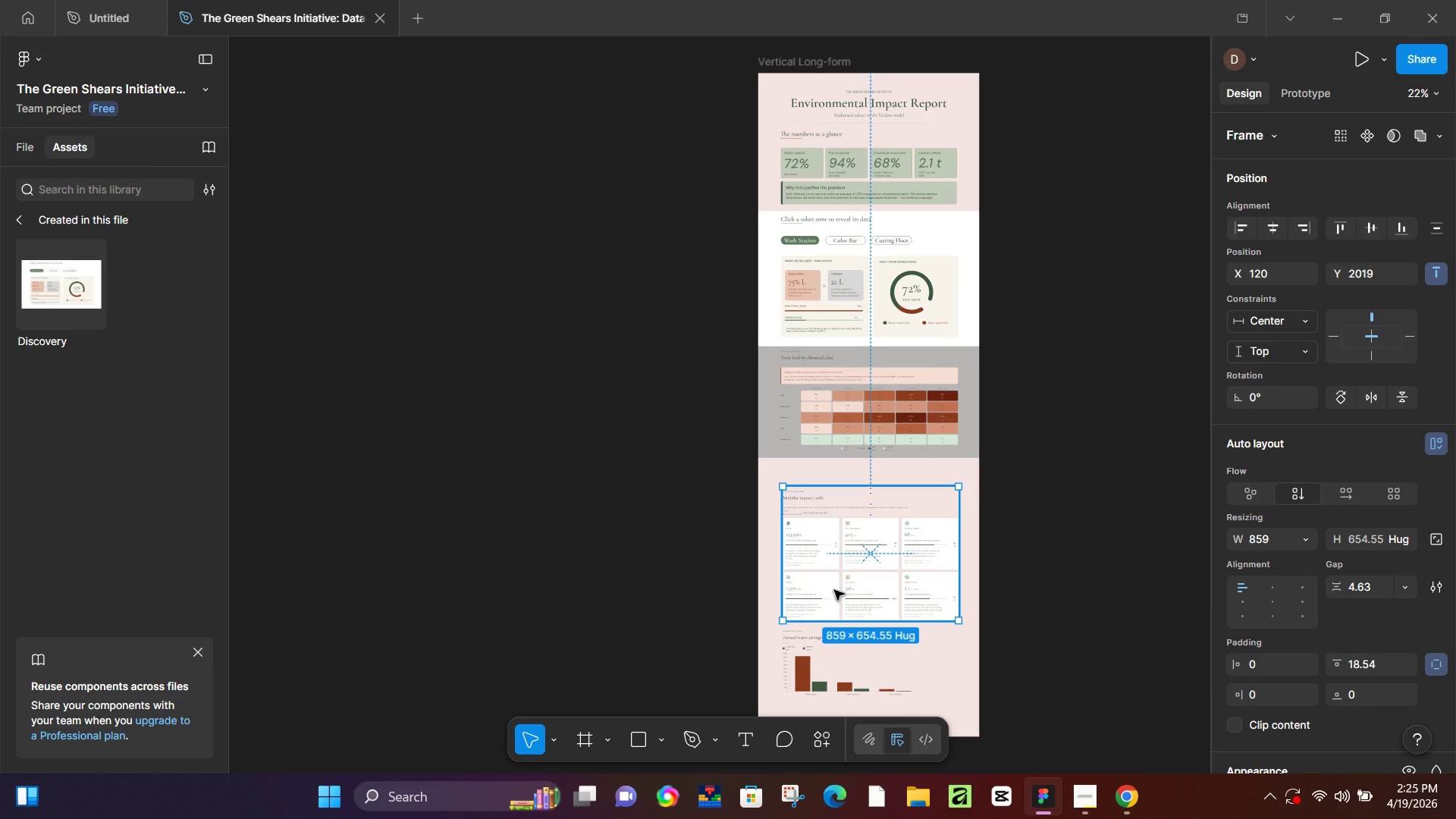 
hold_key(key=ArrowUp, duration=1.5)
 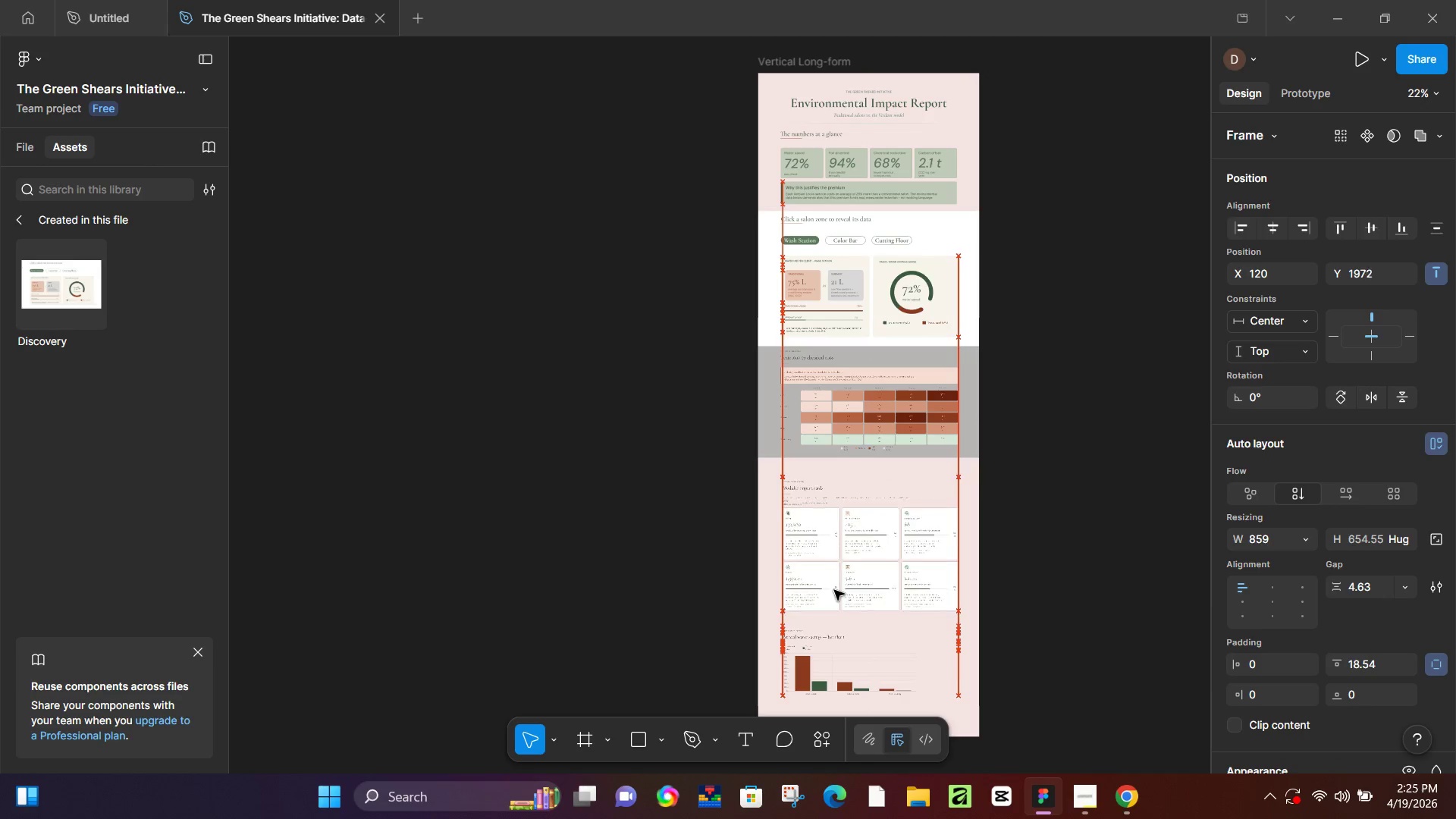 
hold_key(key=ArrowUp, duration=1.5)
 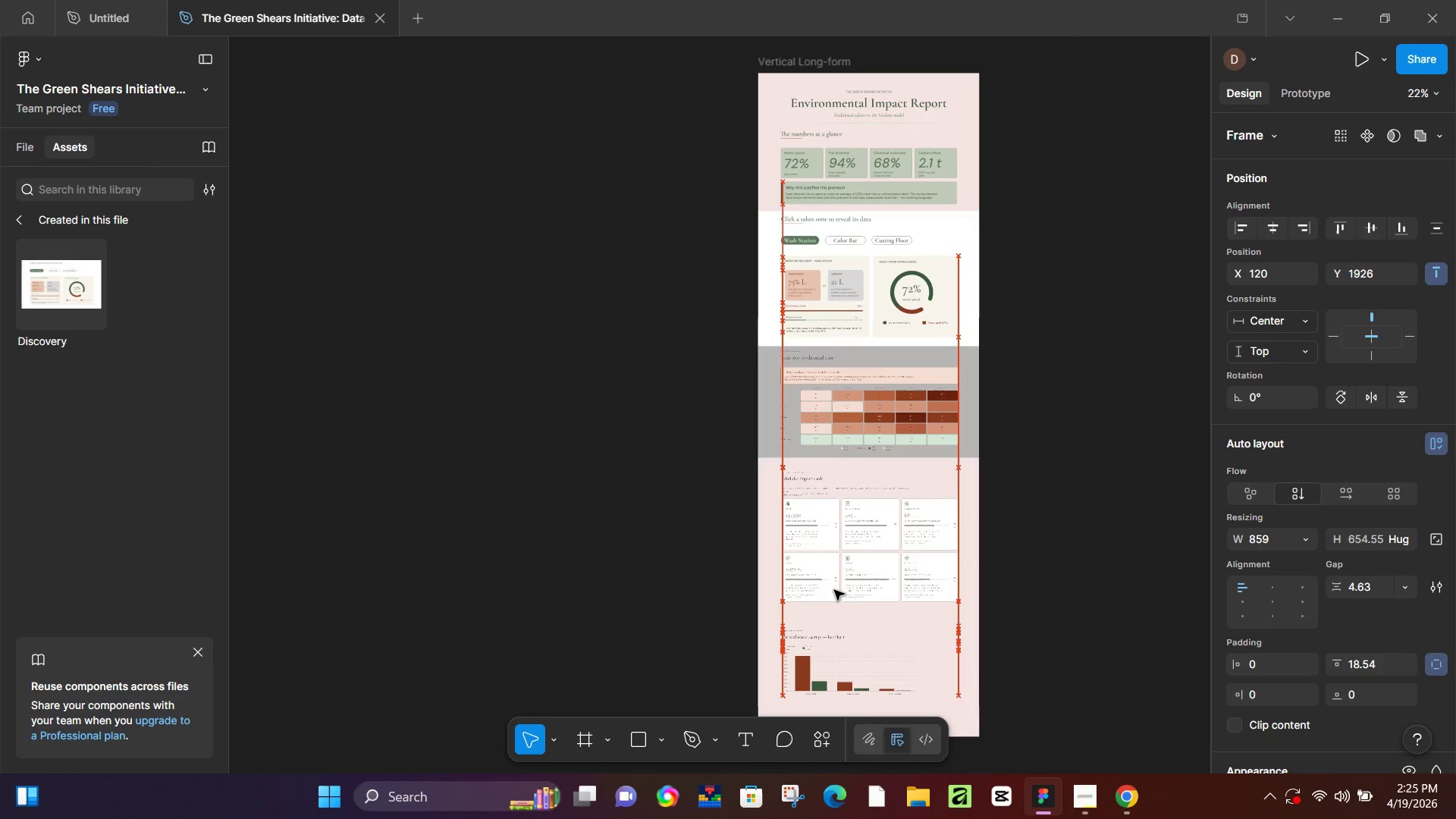 
hold_key(key=ArrowUp, duration=0.42)
 